 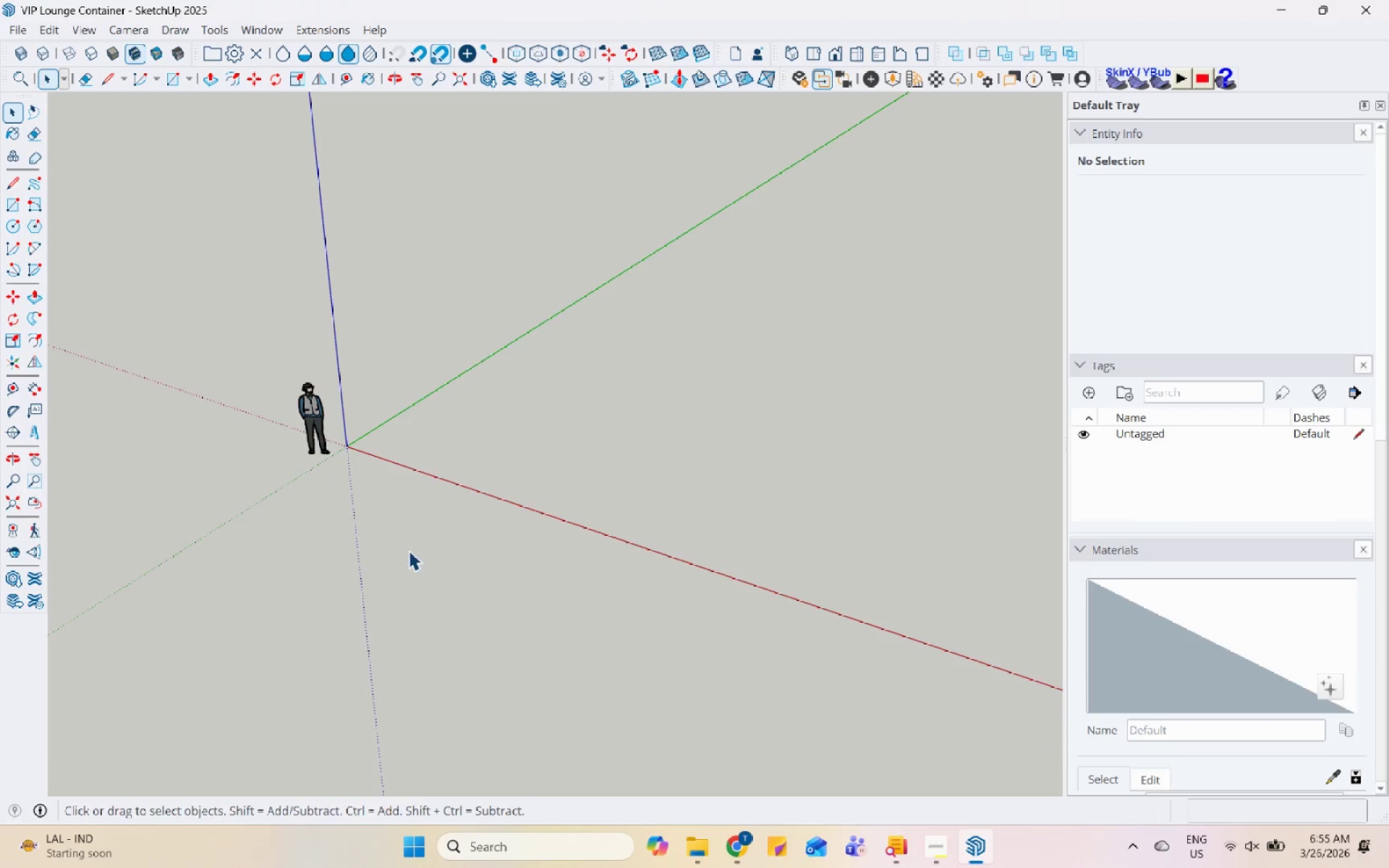 
scroll: coordinate [419, 447], scroll_direction: up, amount: 7.0
 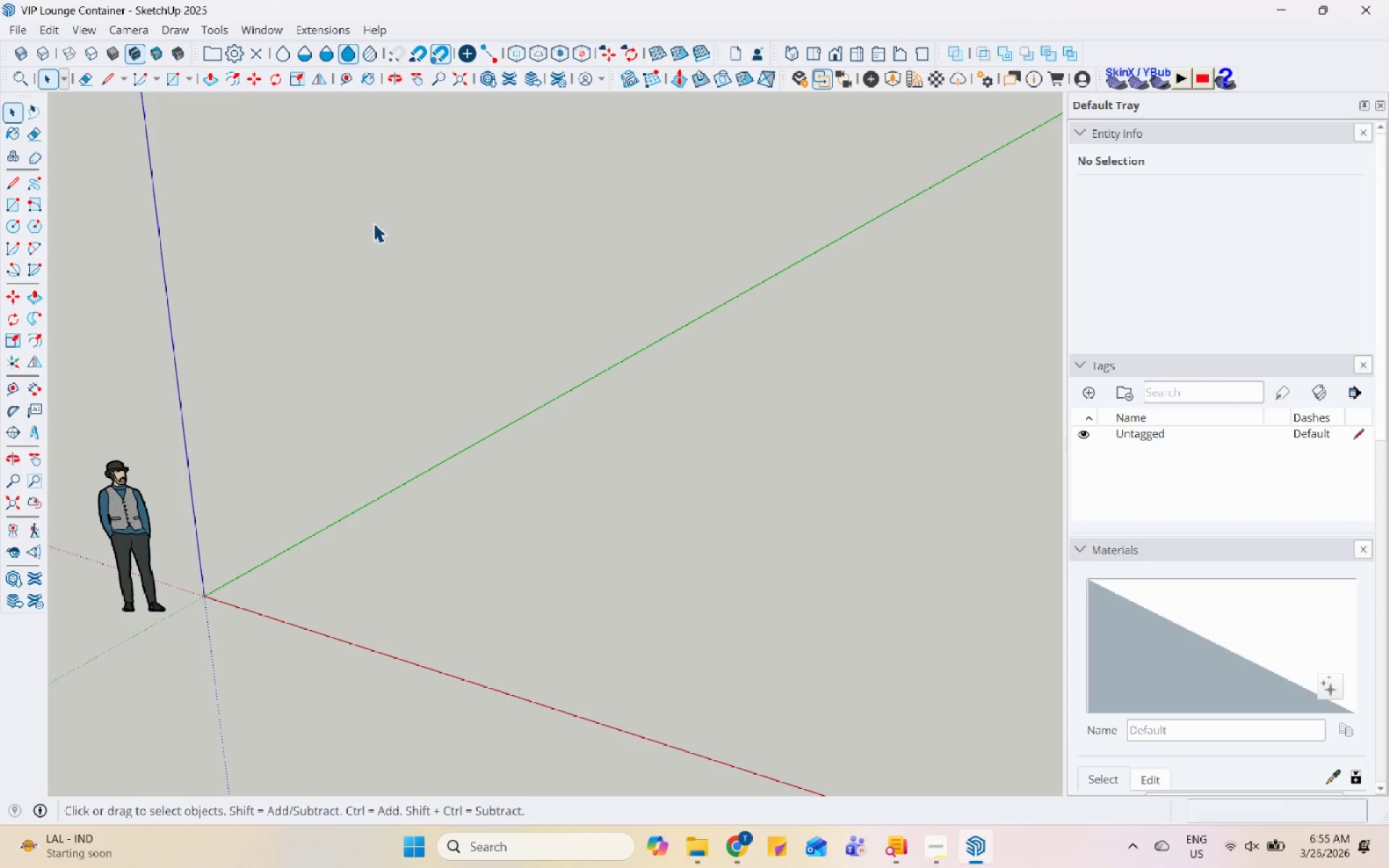 
left_click([14, 32])
 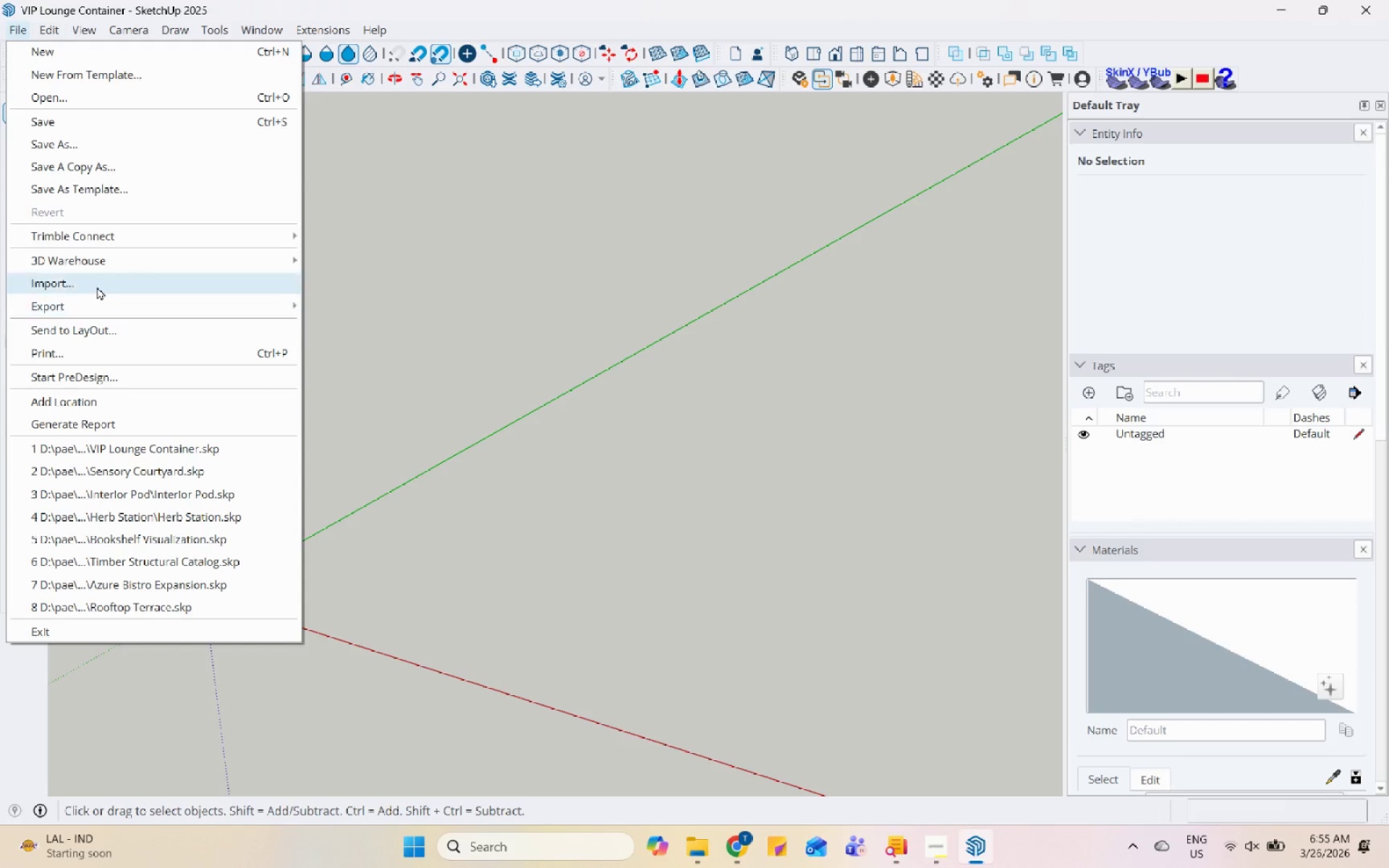 
left_click([97, 286])
 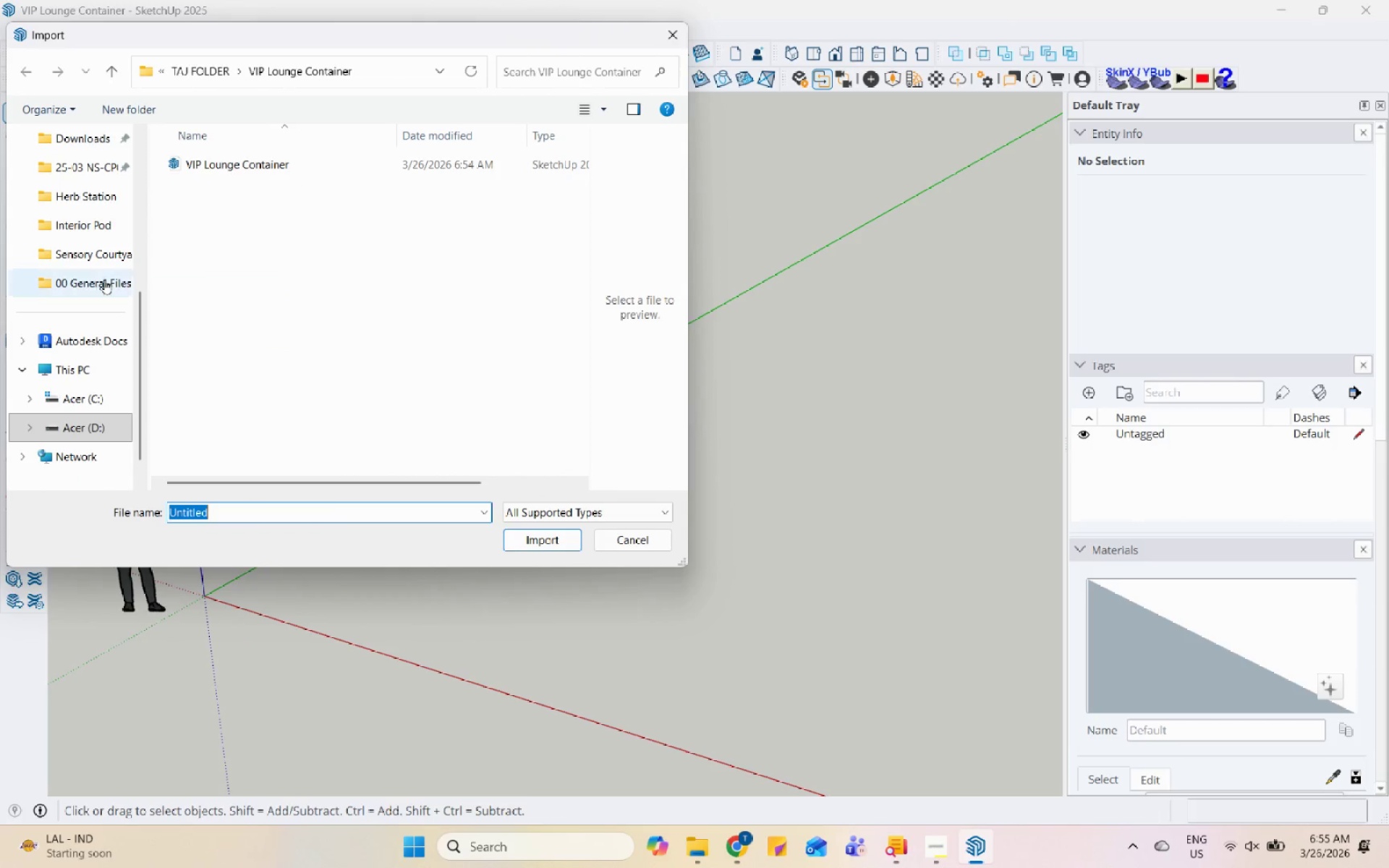 
scroll: coordinate [70, 297], scroll_direction: up, amount: 10.0
 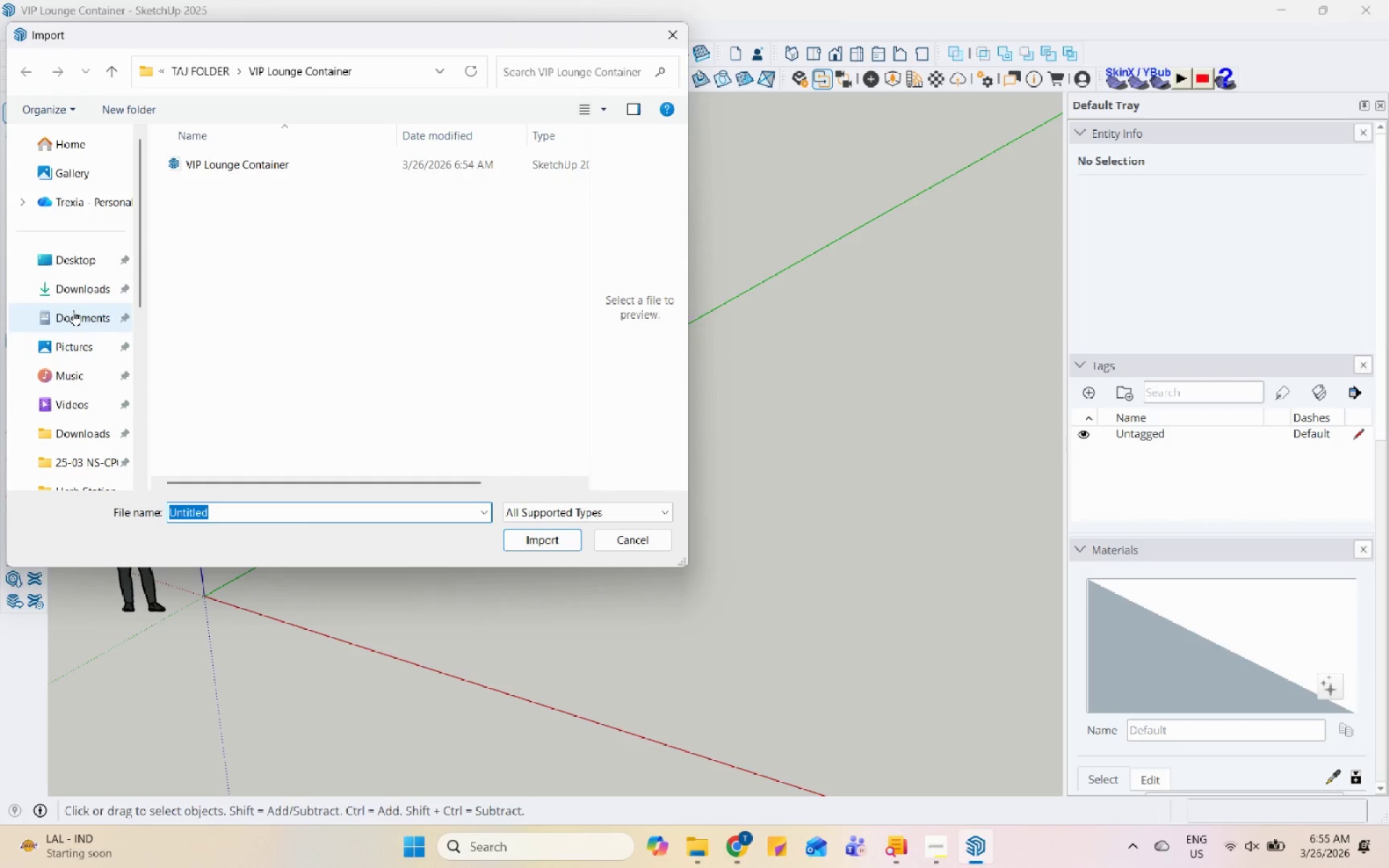 
left_click([88, 291])
 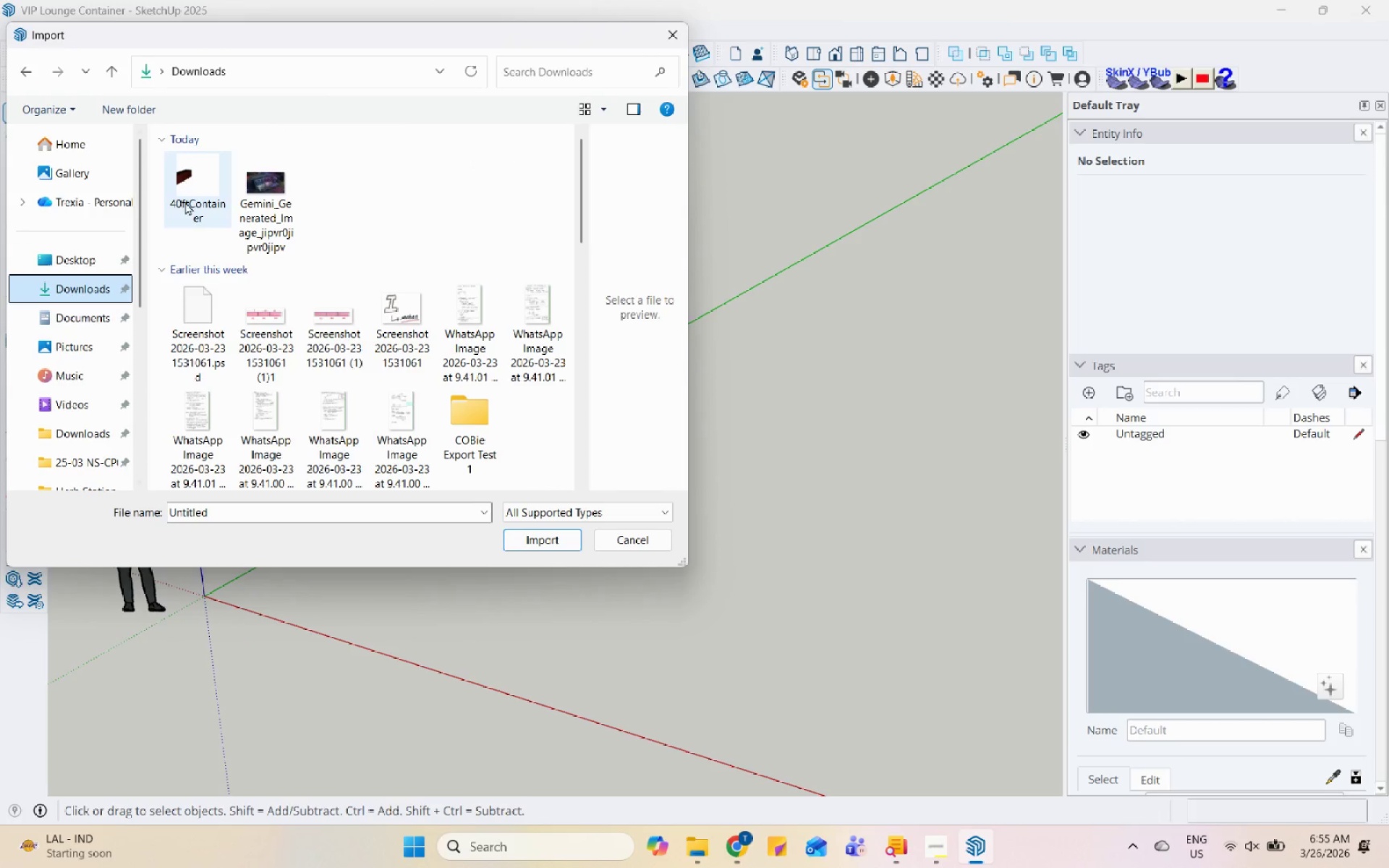 
left_click([195, 190])
 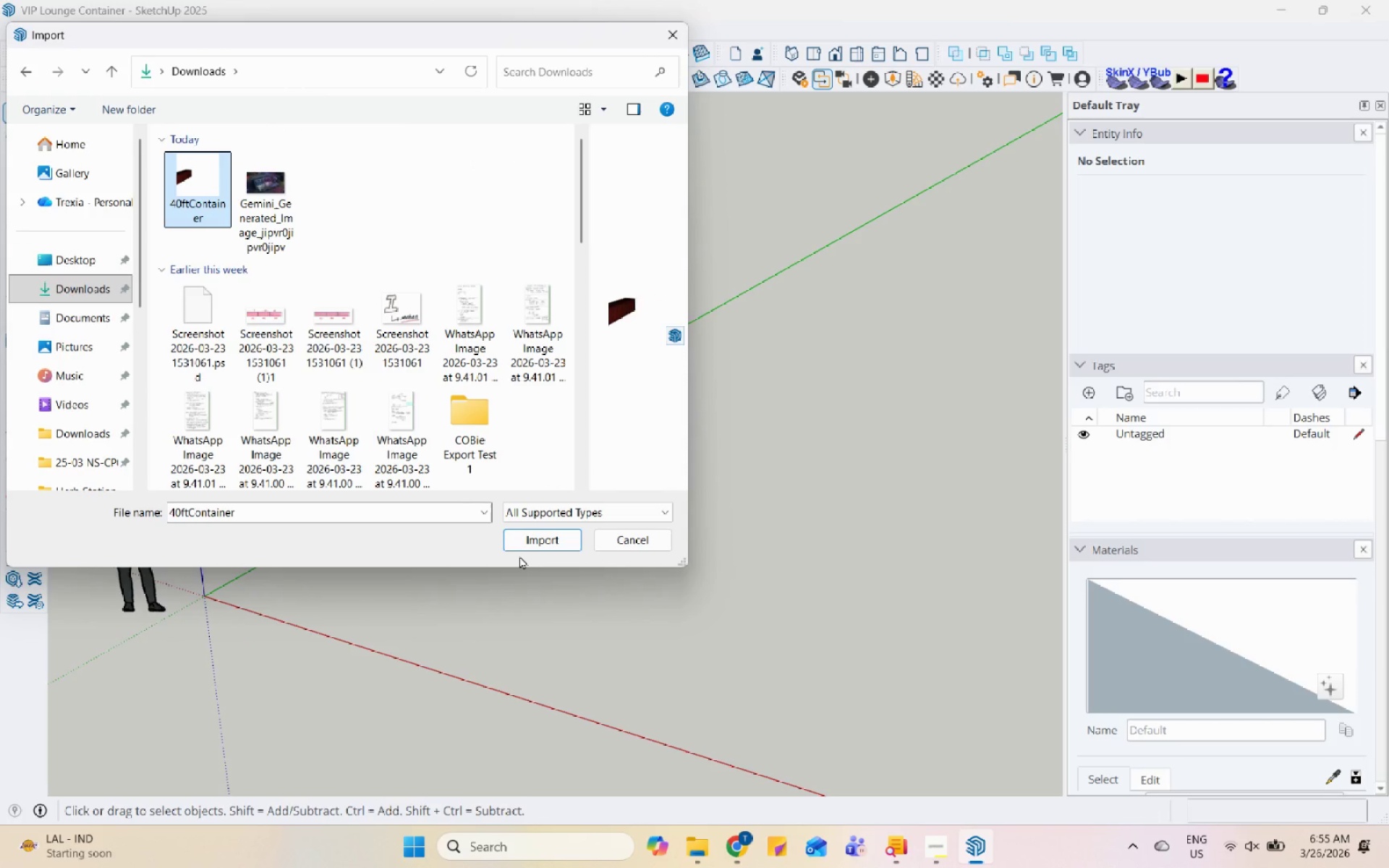 
left_click([522, 549])
 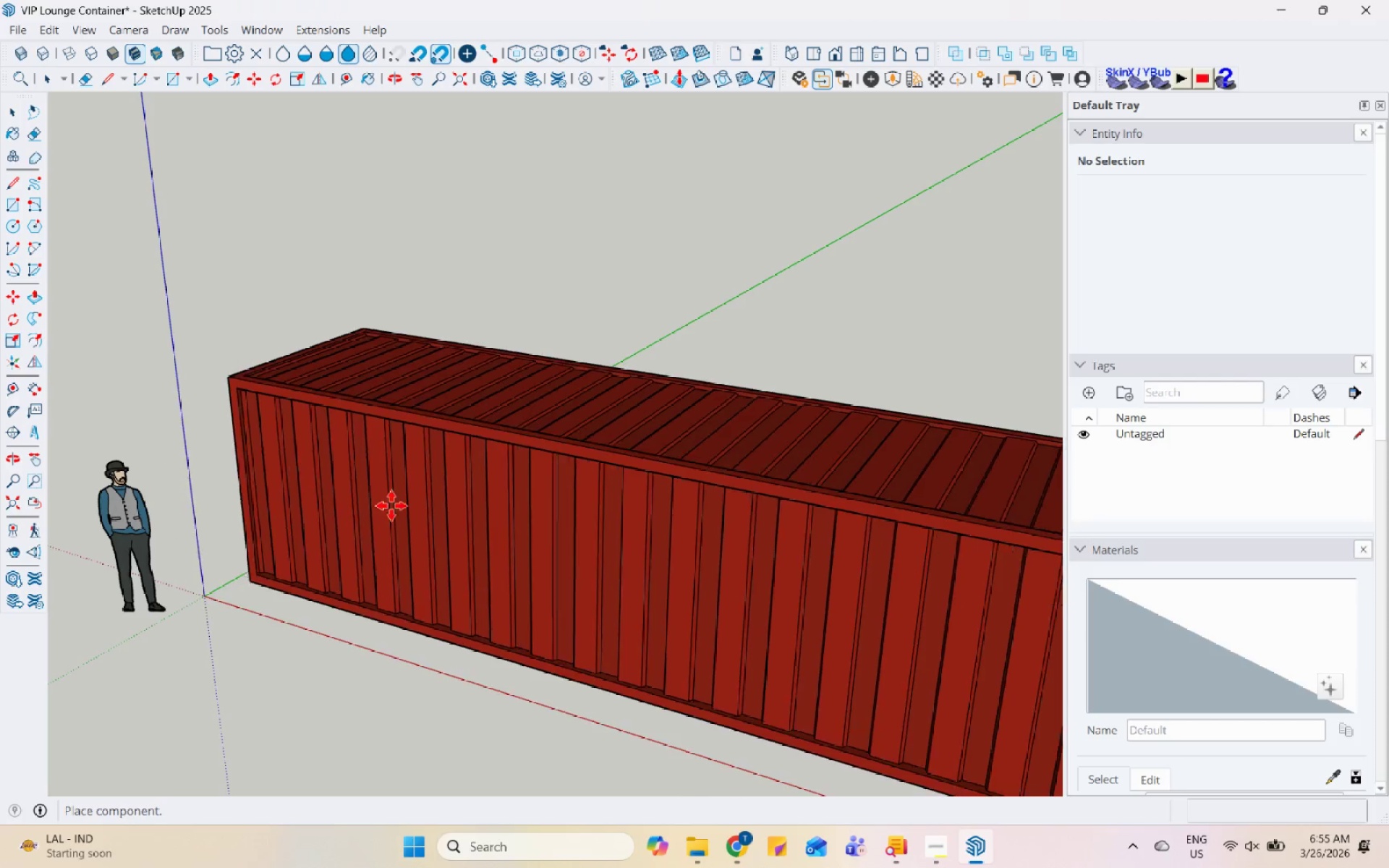 
left_click([425, 477])
 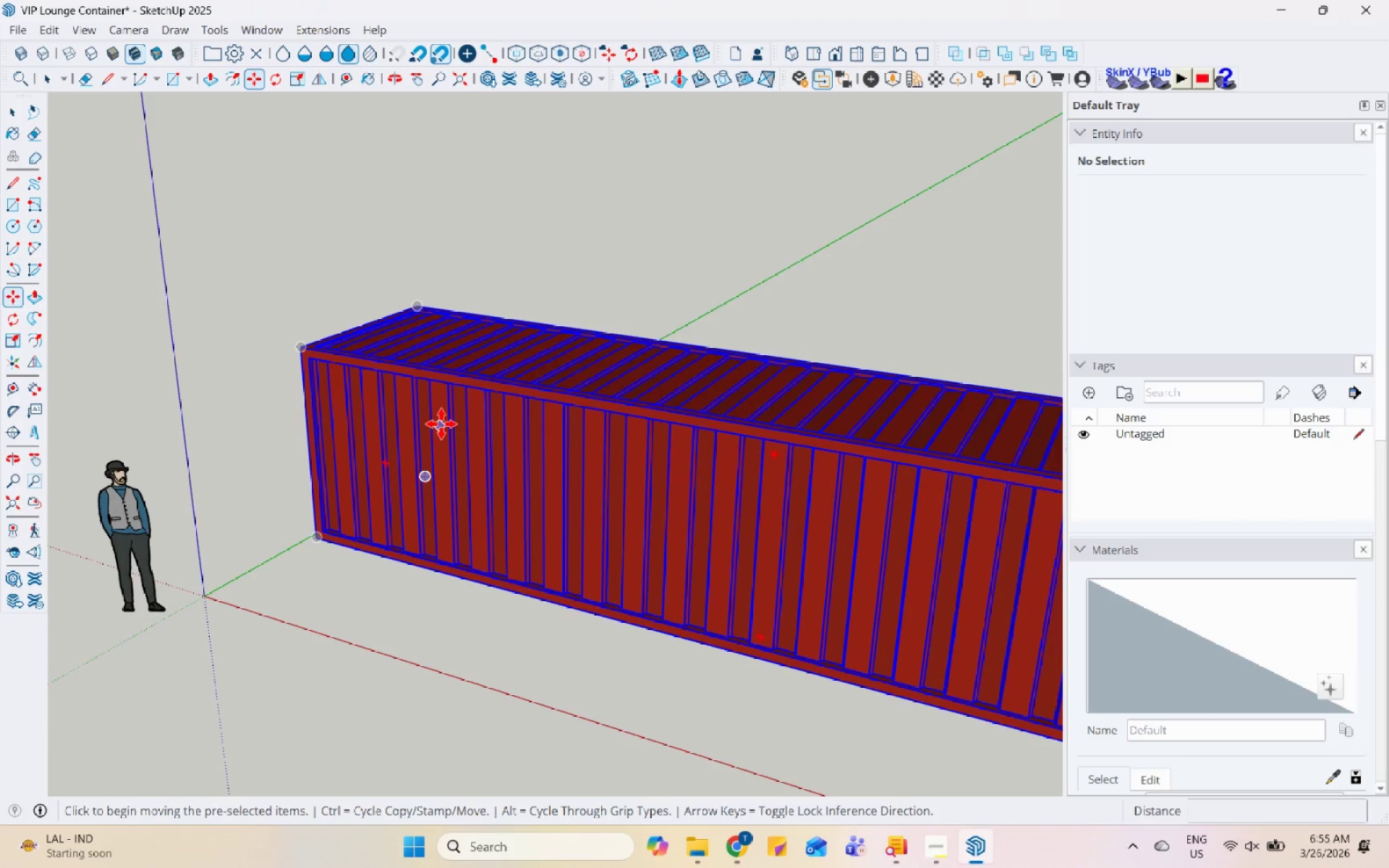 
scroll: coordinate [304, 315], scroll_direction: up, amount: 11.0
 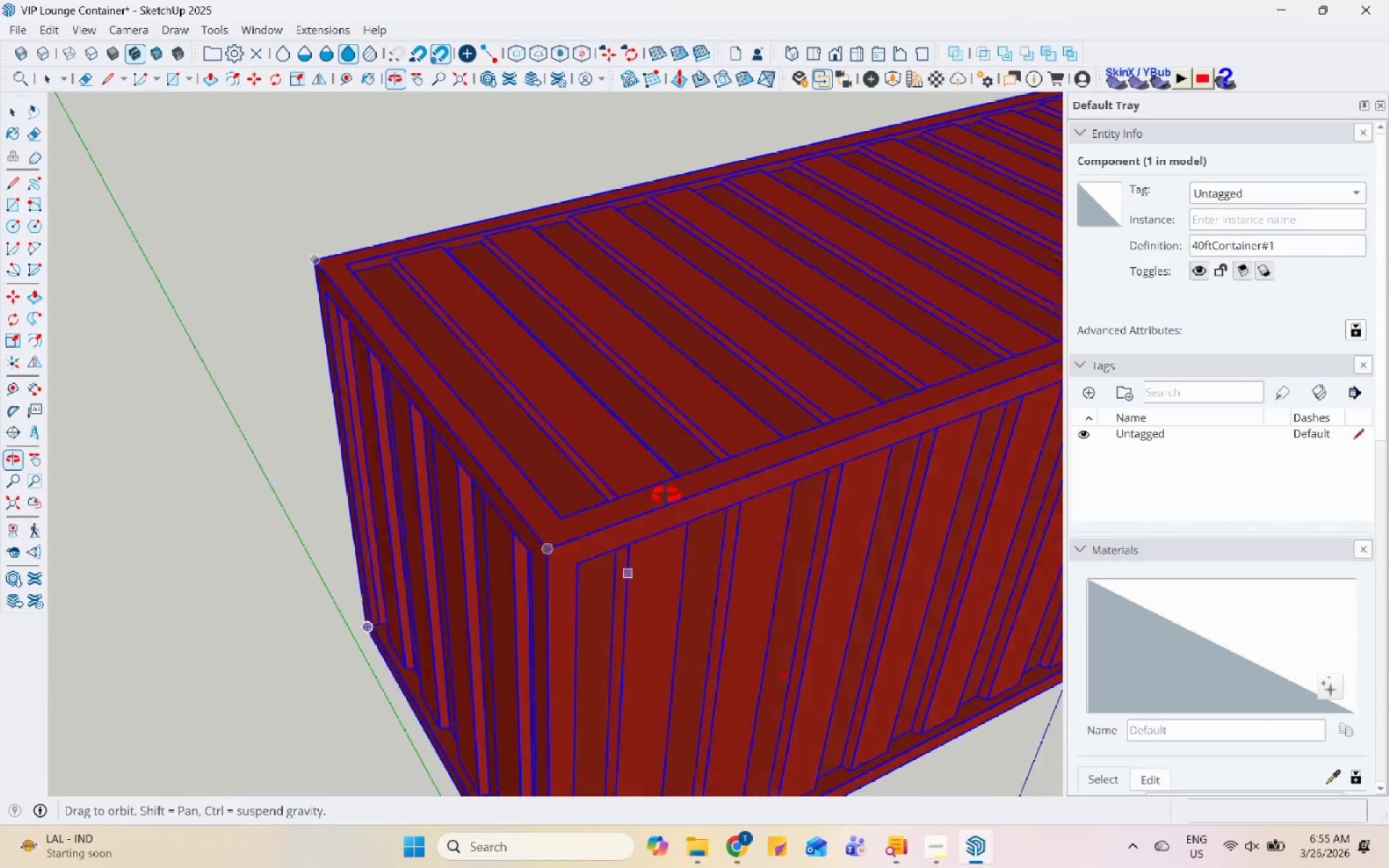 
scroll: coordinate [363, 470], scroll_direction: down, amount: 20.0
 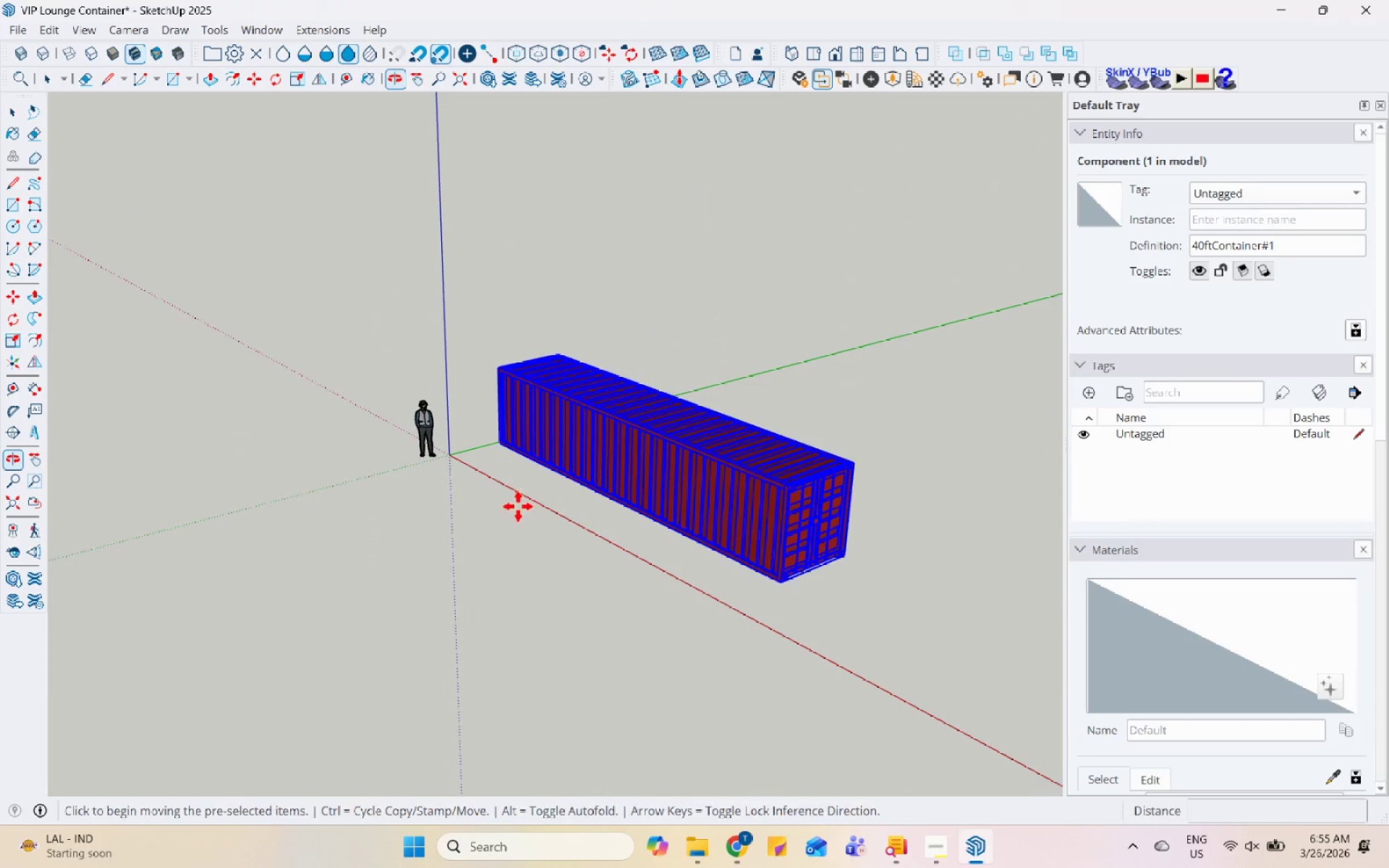 
scroll: coordinate [336, 472], scroll_direction: up, amount: 19.0
 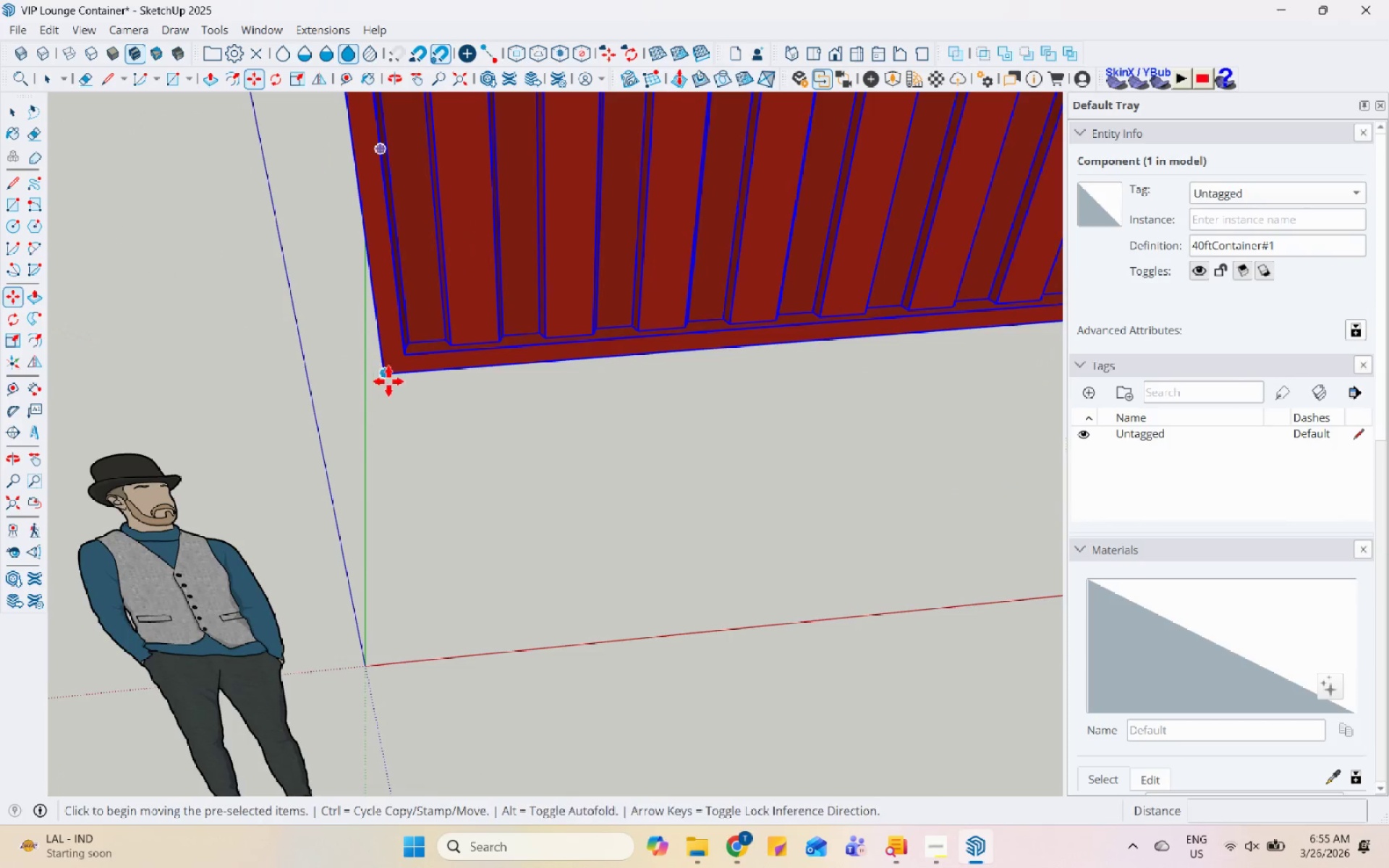 
left_click([389, 380])
 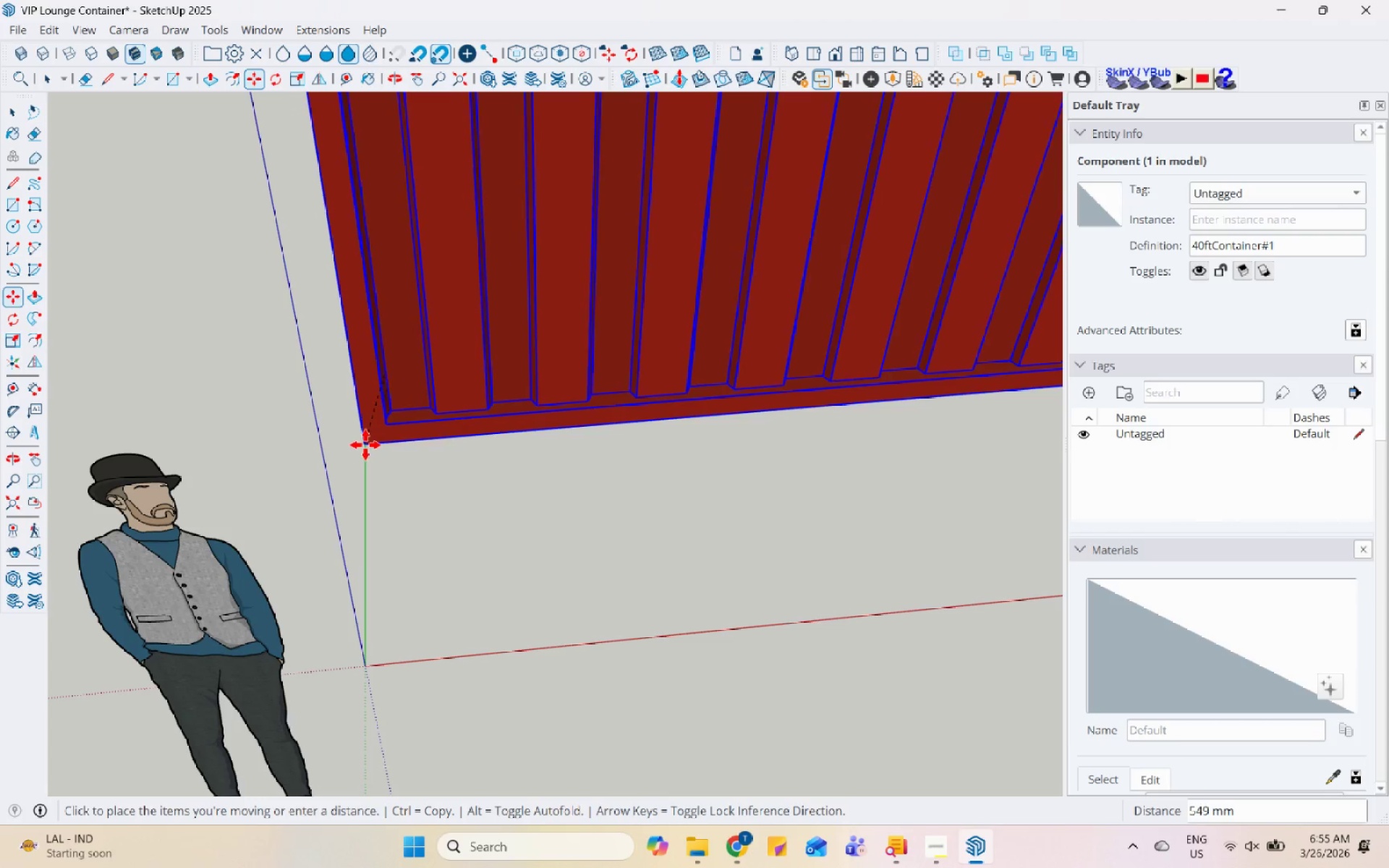 
left_click([422, 506])
 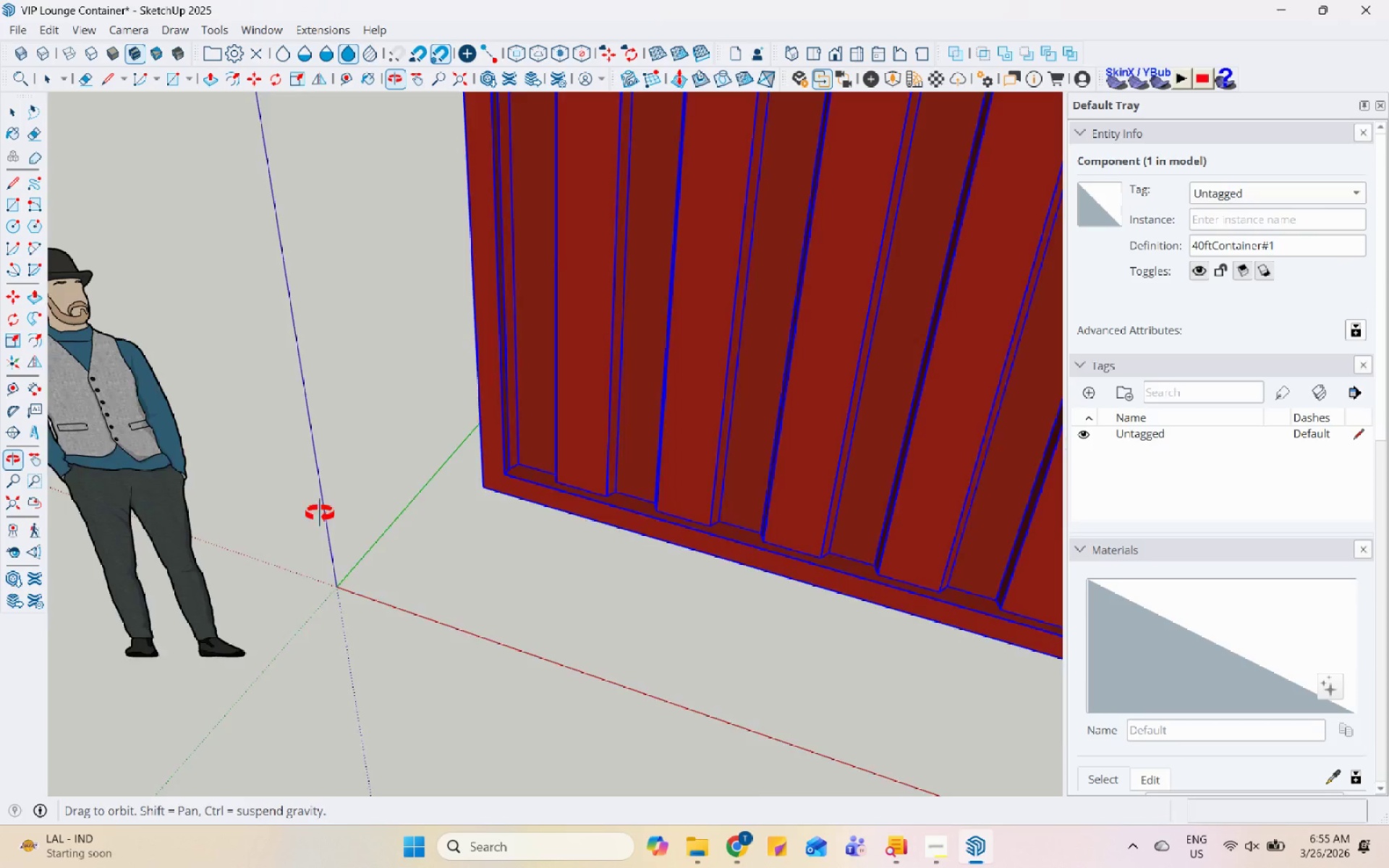 
key(Space)
 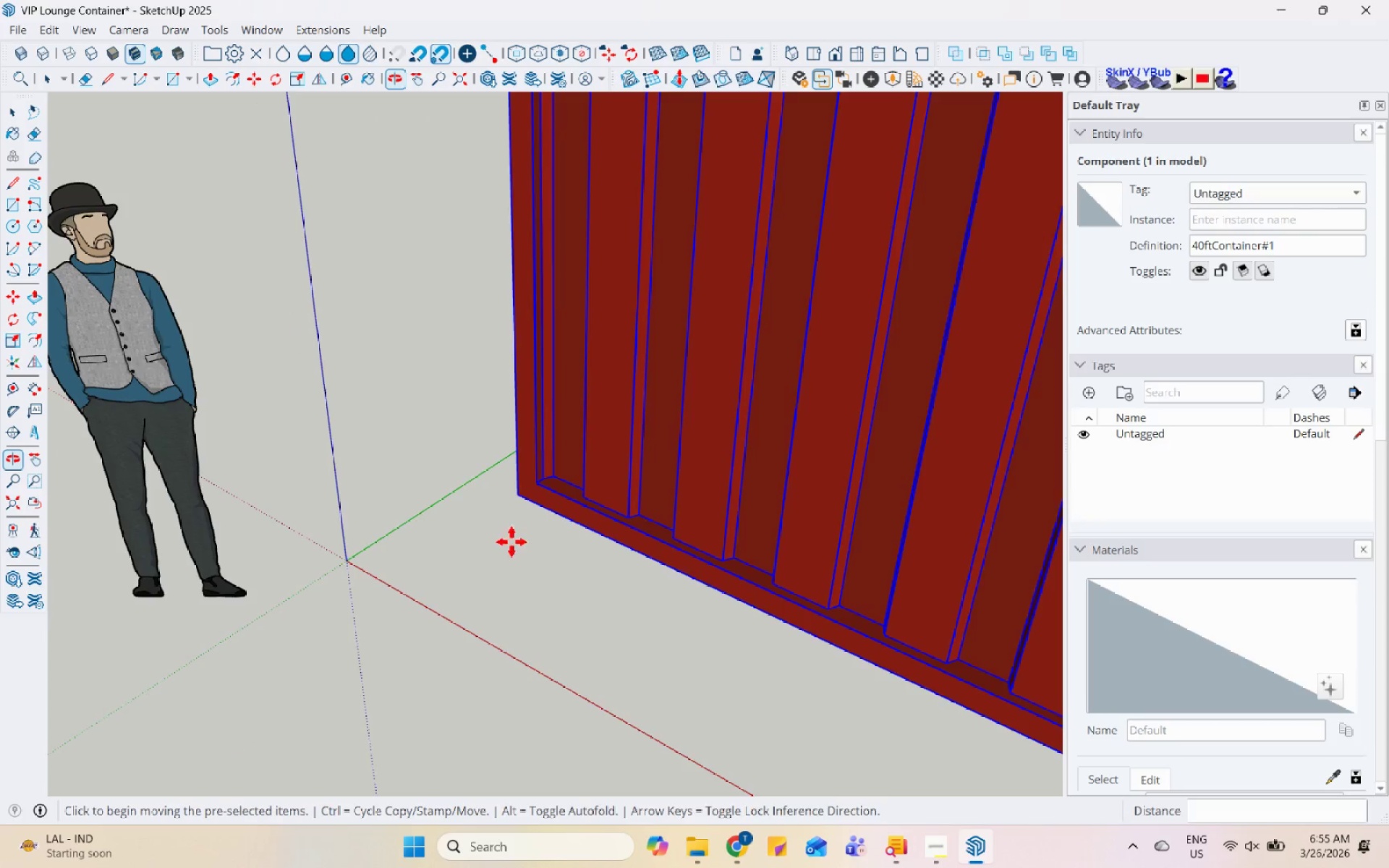 
scroll: coordinate [521, 550], scroll_direction: down, amount: 7.0
 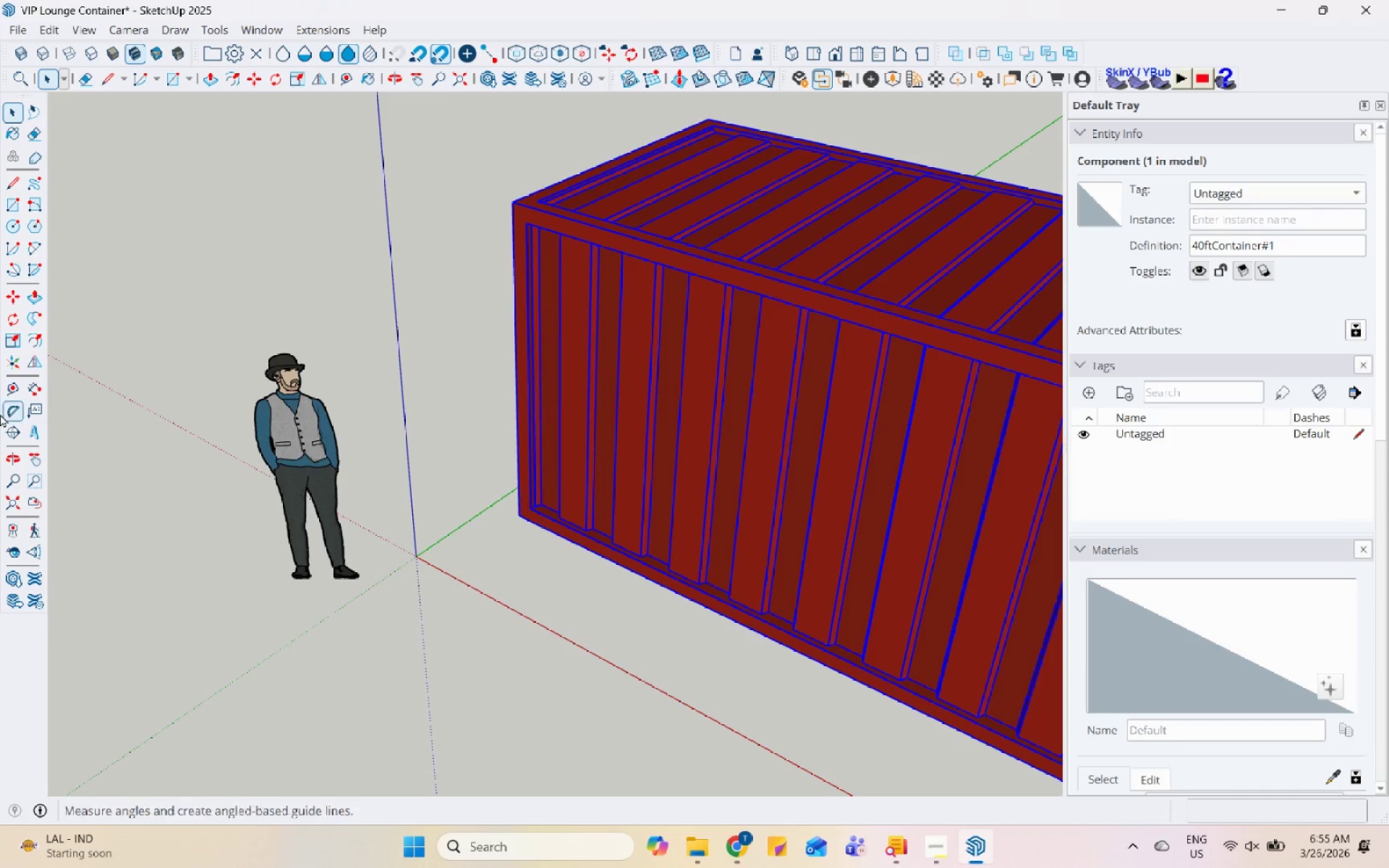 
left_click([5, 394])
 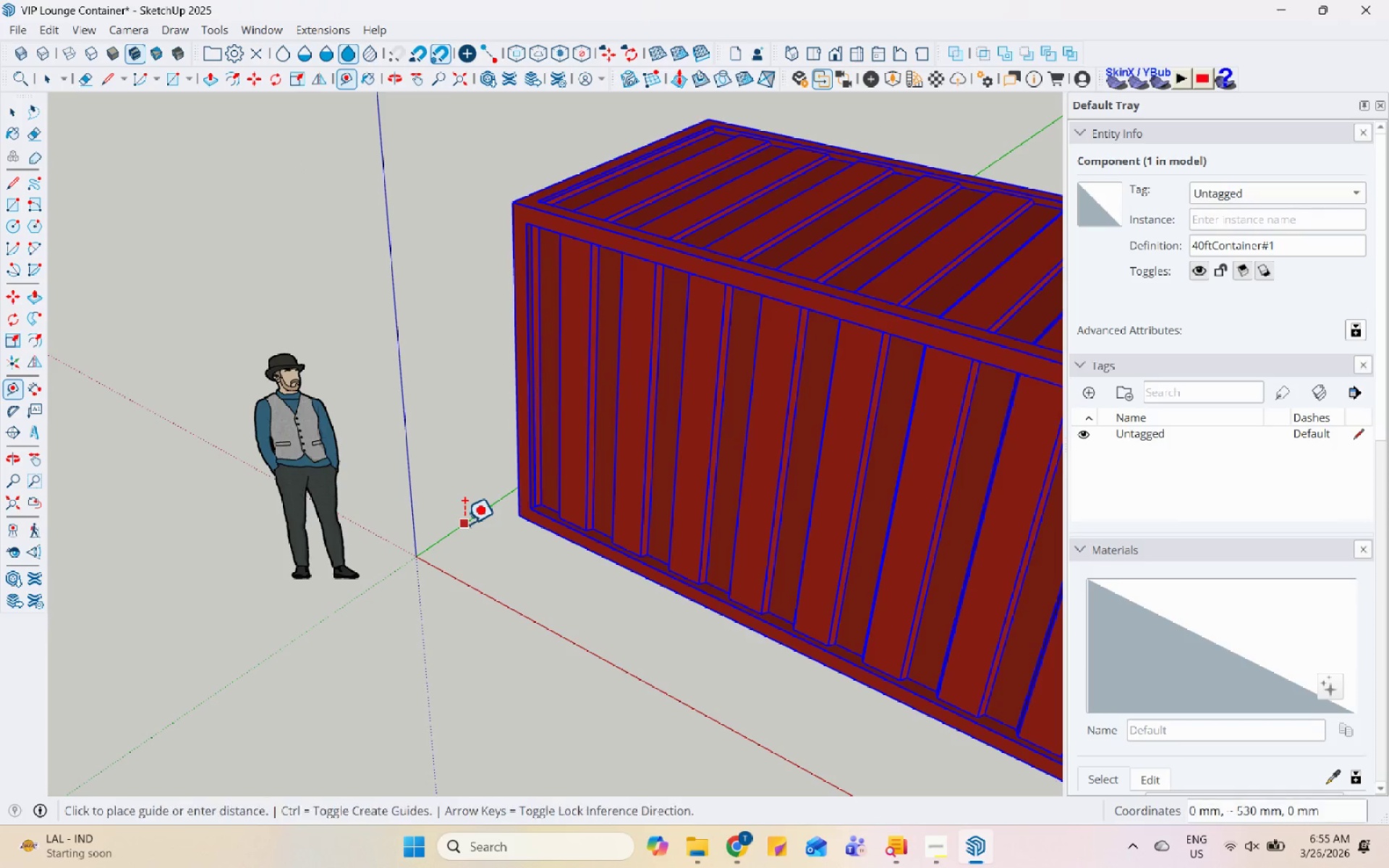 
double_click([470, 519])
 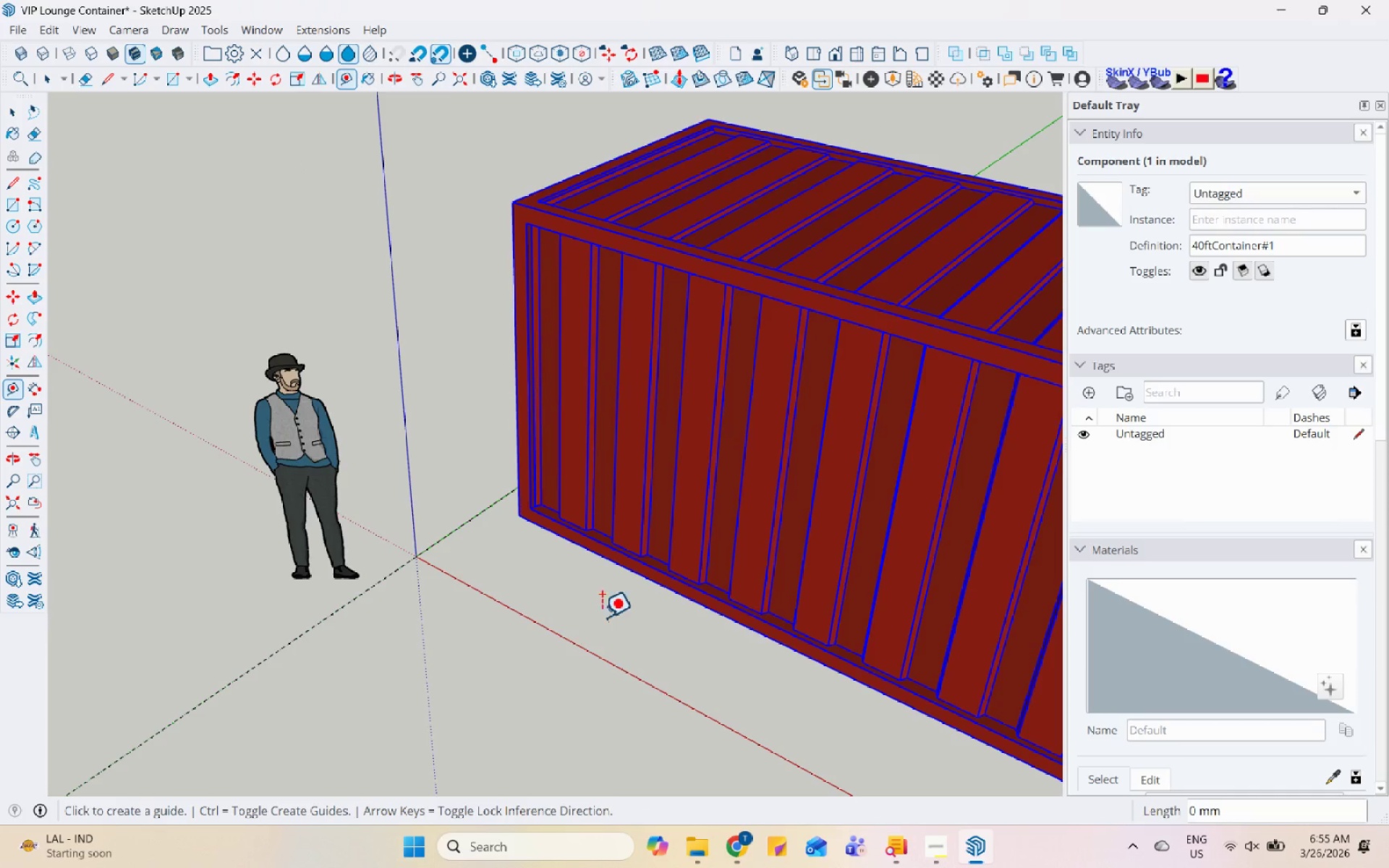 
scroll: coordinate [488, 493], scroll_direction: down, amount: 12.0
 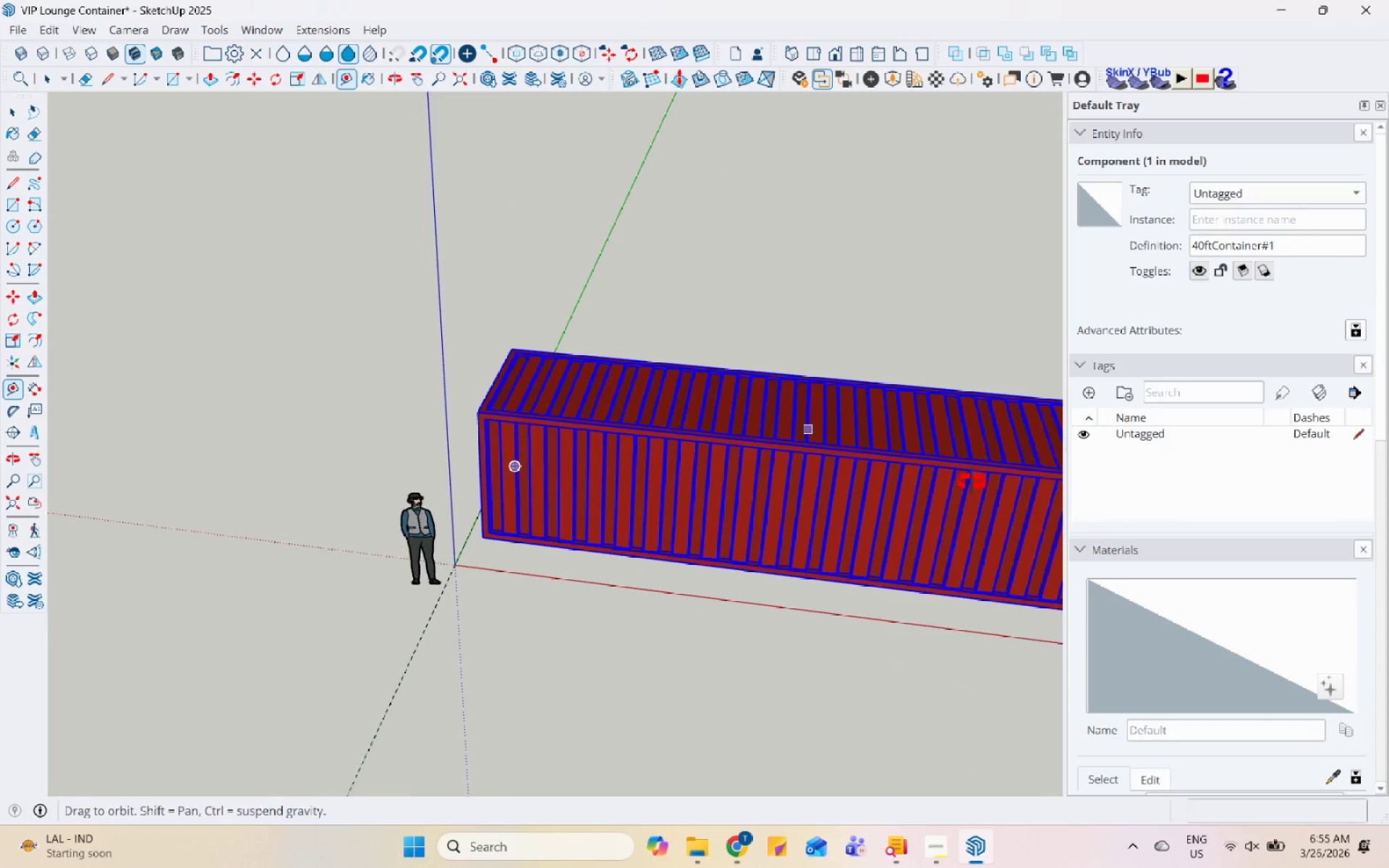 
scroll: coordinate [540, 597], scroll_direction: up, amount: 9.0
 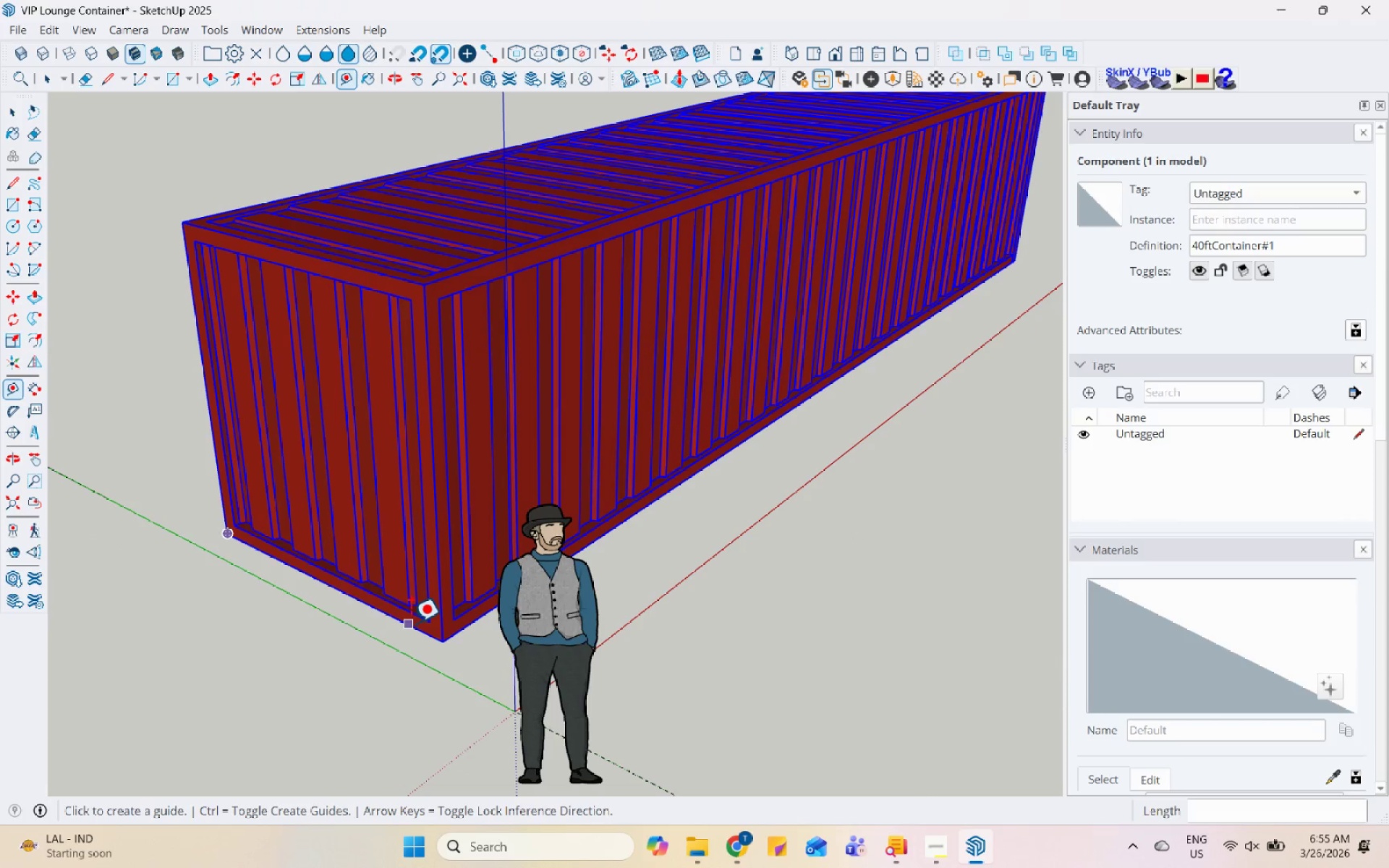 
left_click([410, 623])
 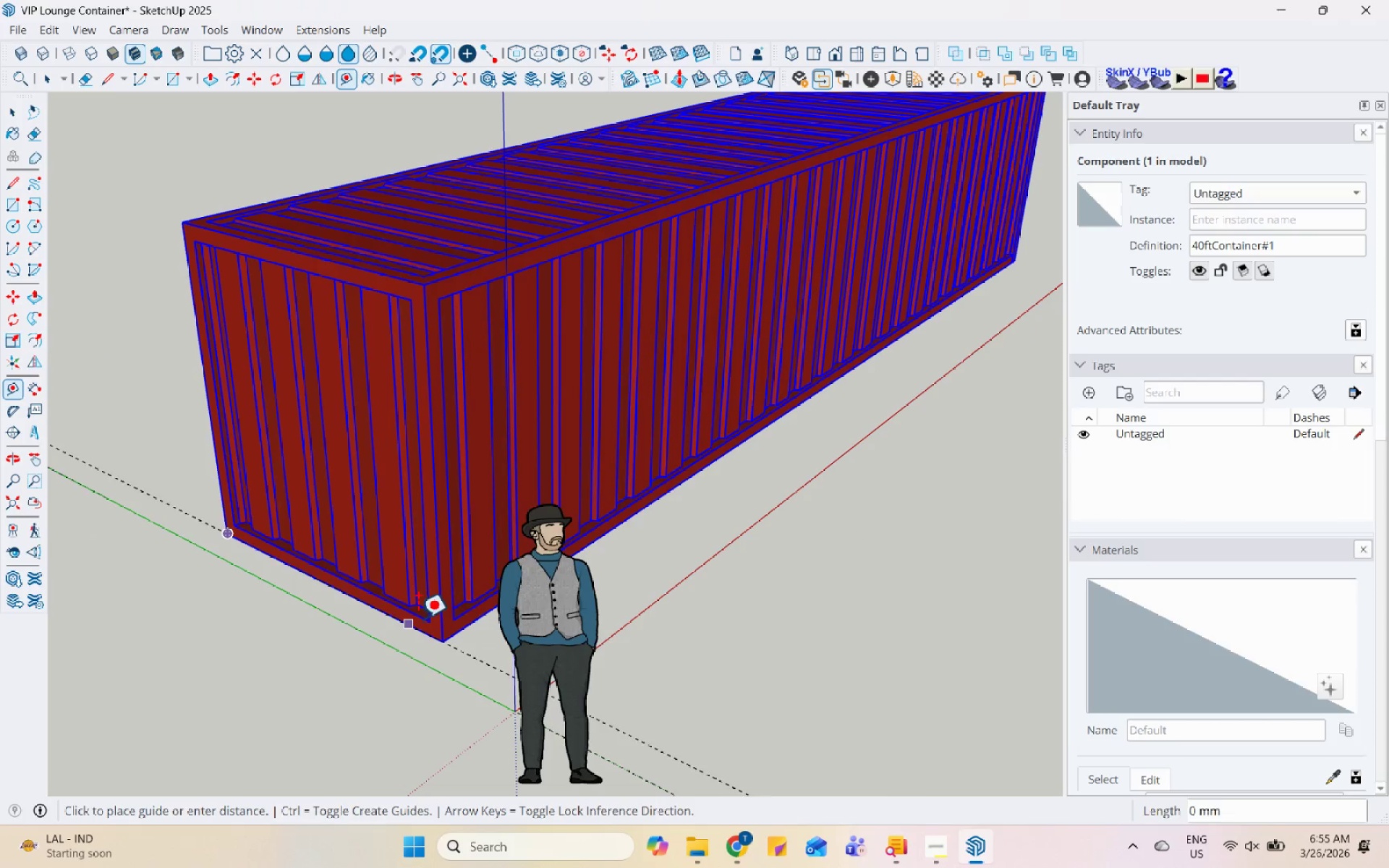 
scroll: coordinate [608, 500], scroll_direction: down, amount: 7.0
 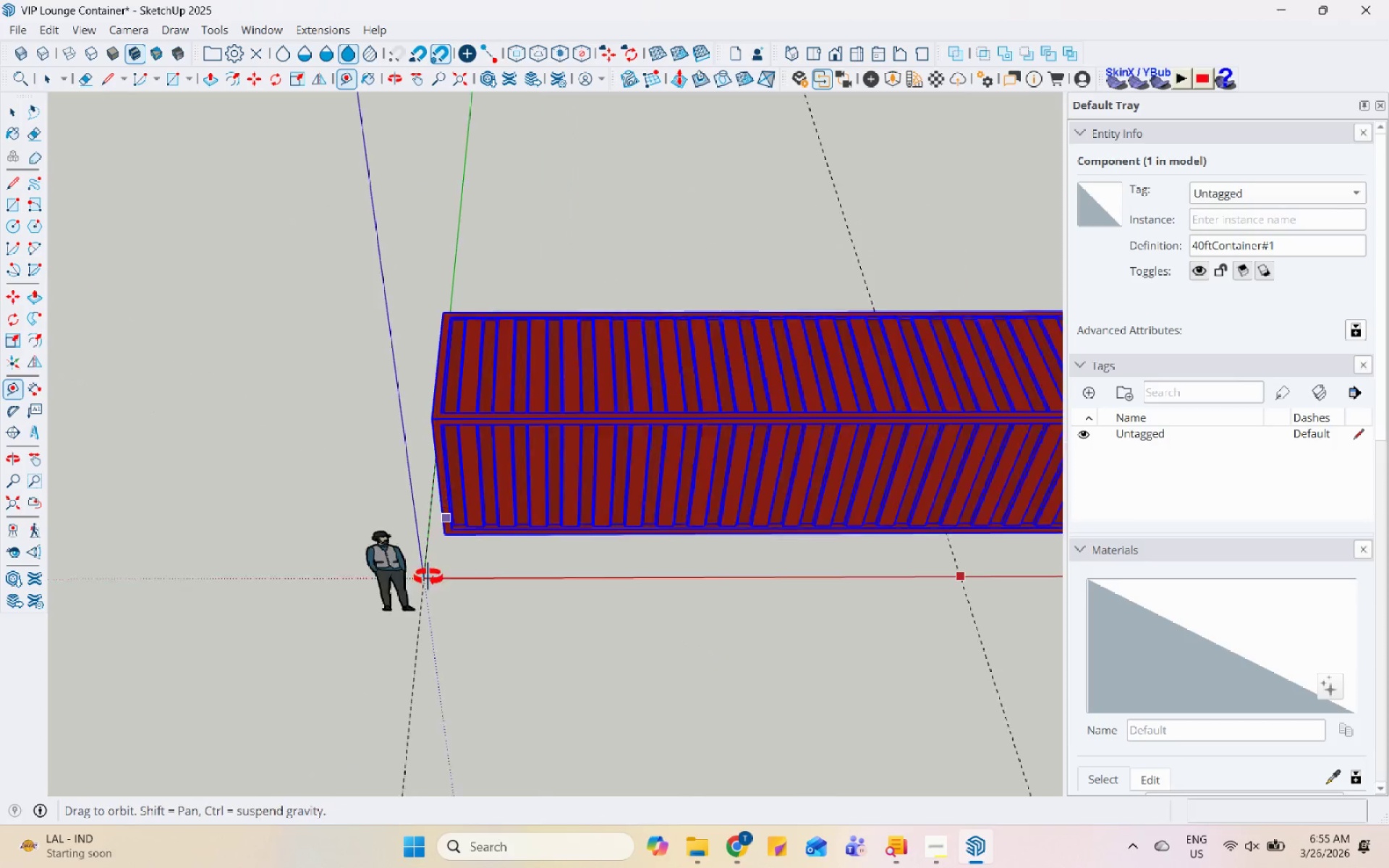 
scroll: coordinate [852, 498], scroll_direction: up, amount: 13.0
 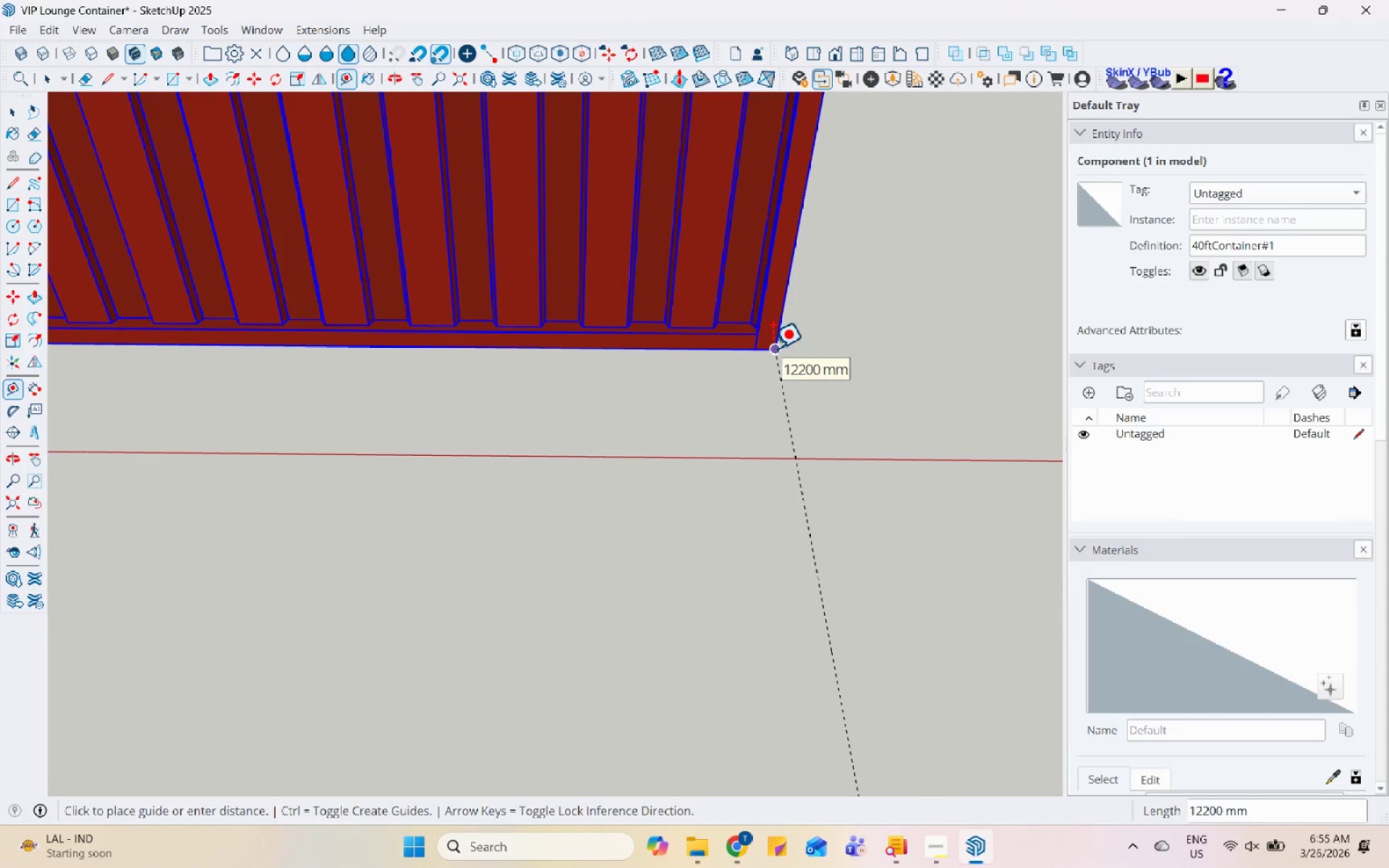 
key(Space)
 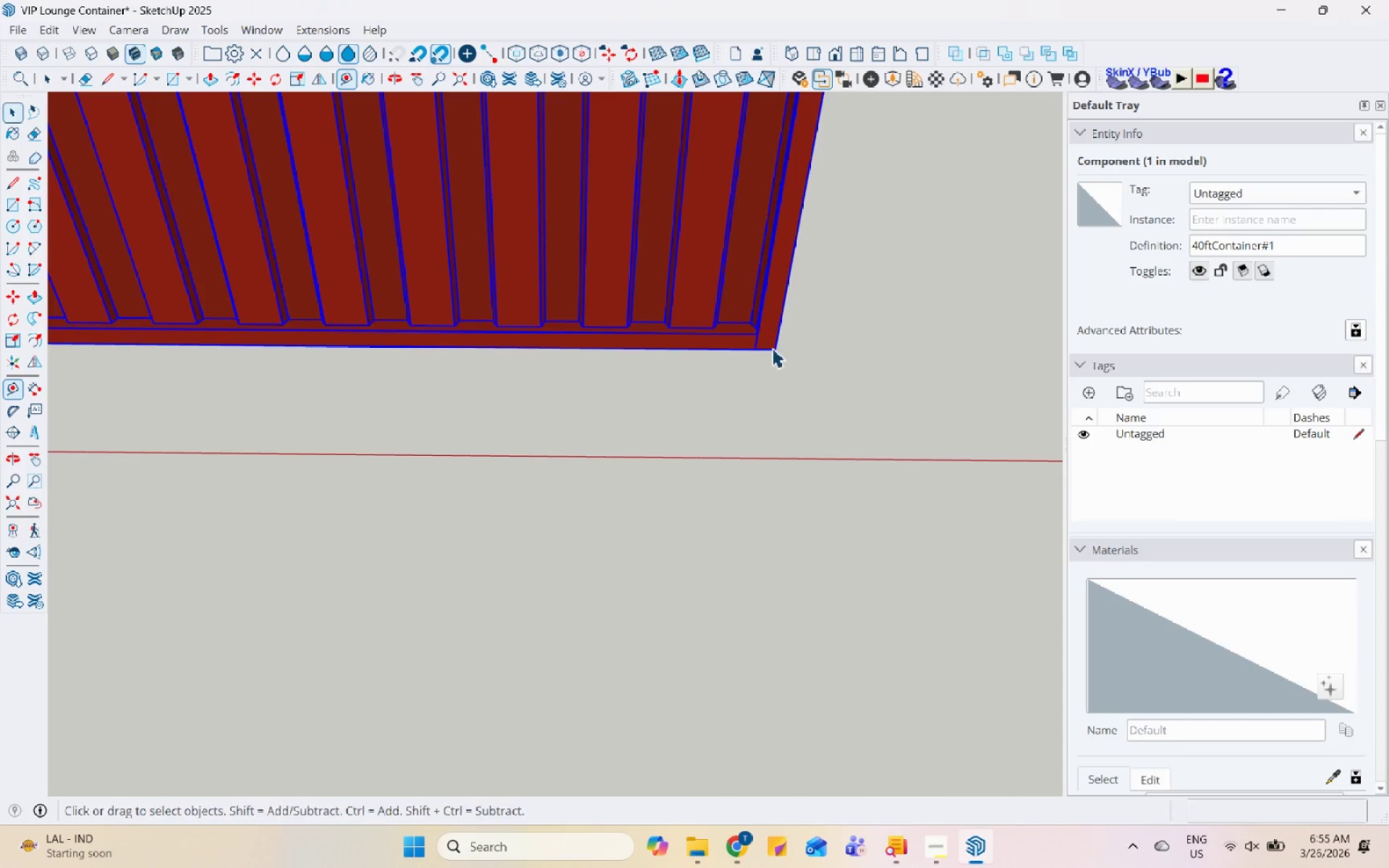 
scroll: coordinate [776, 545], scroll_direction: down, amount: 18.0
 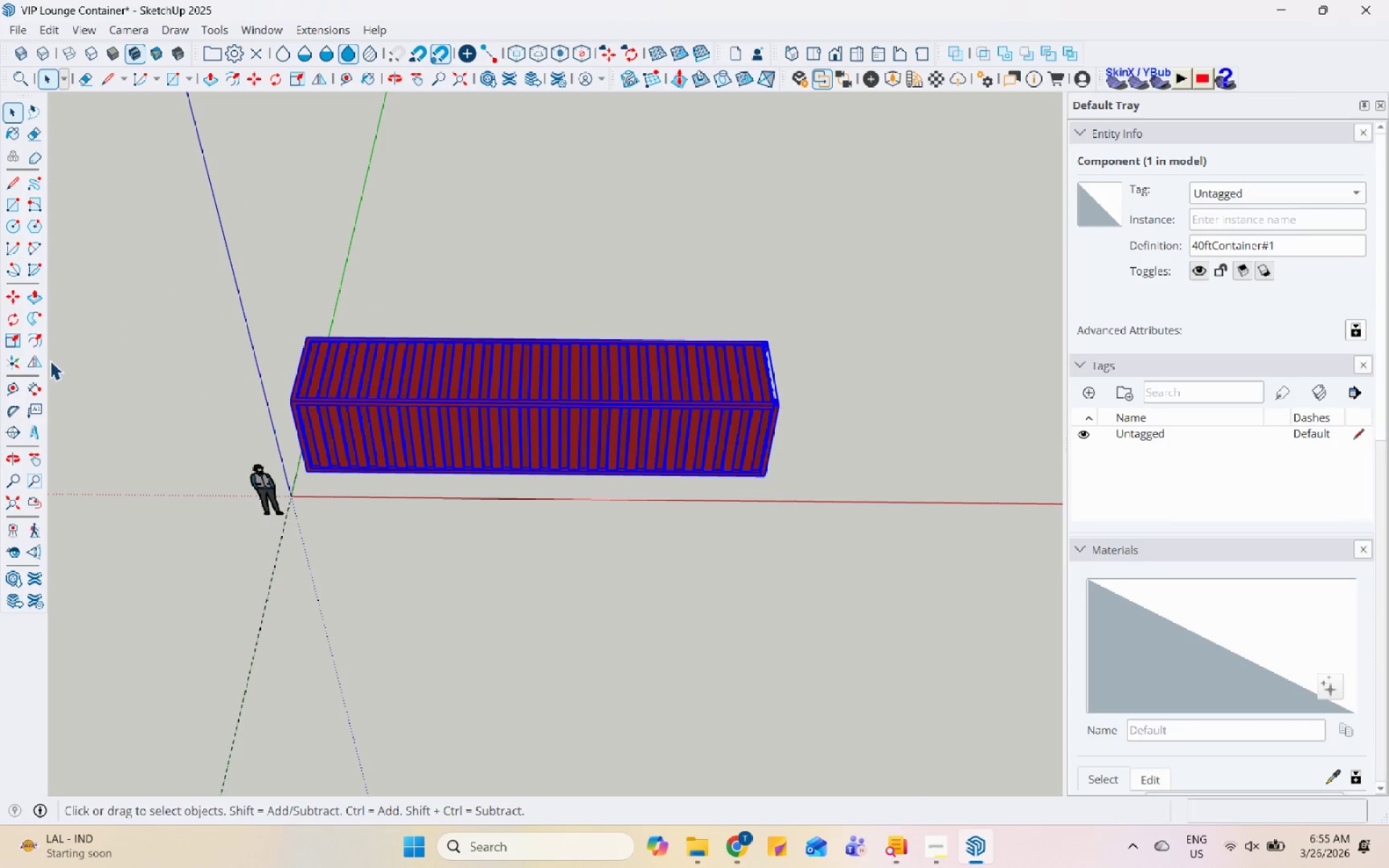 
left_click([42, 355])
 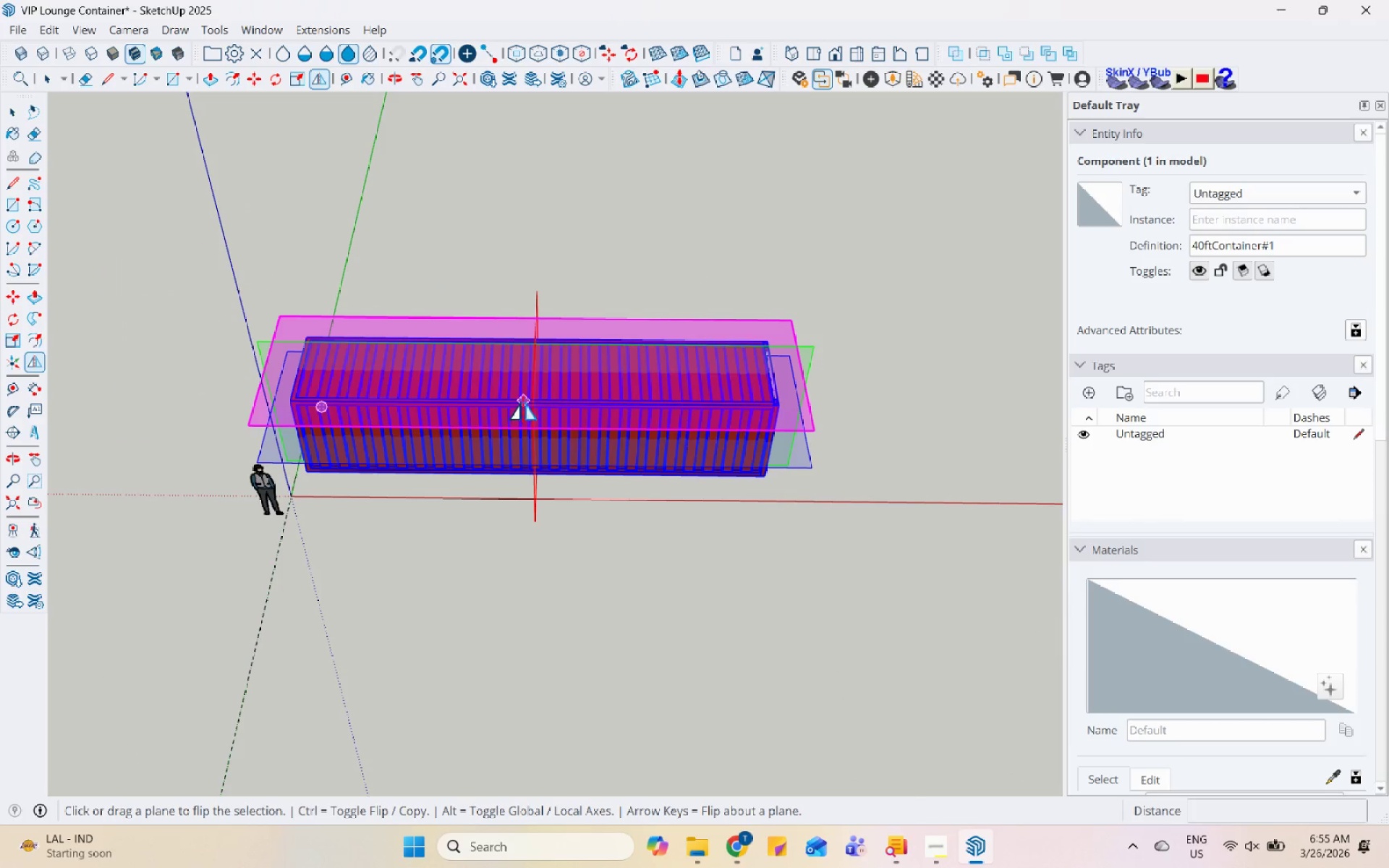 
left_click([529, 401])
 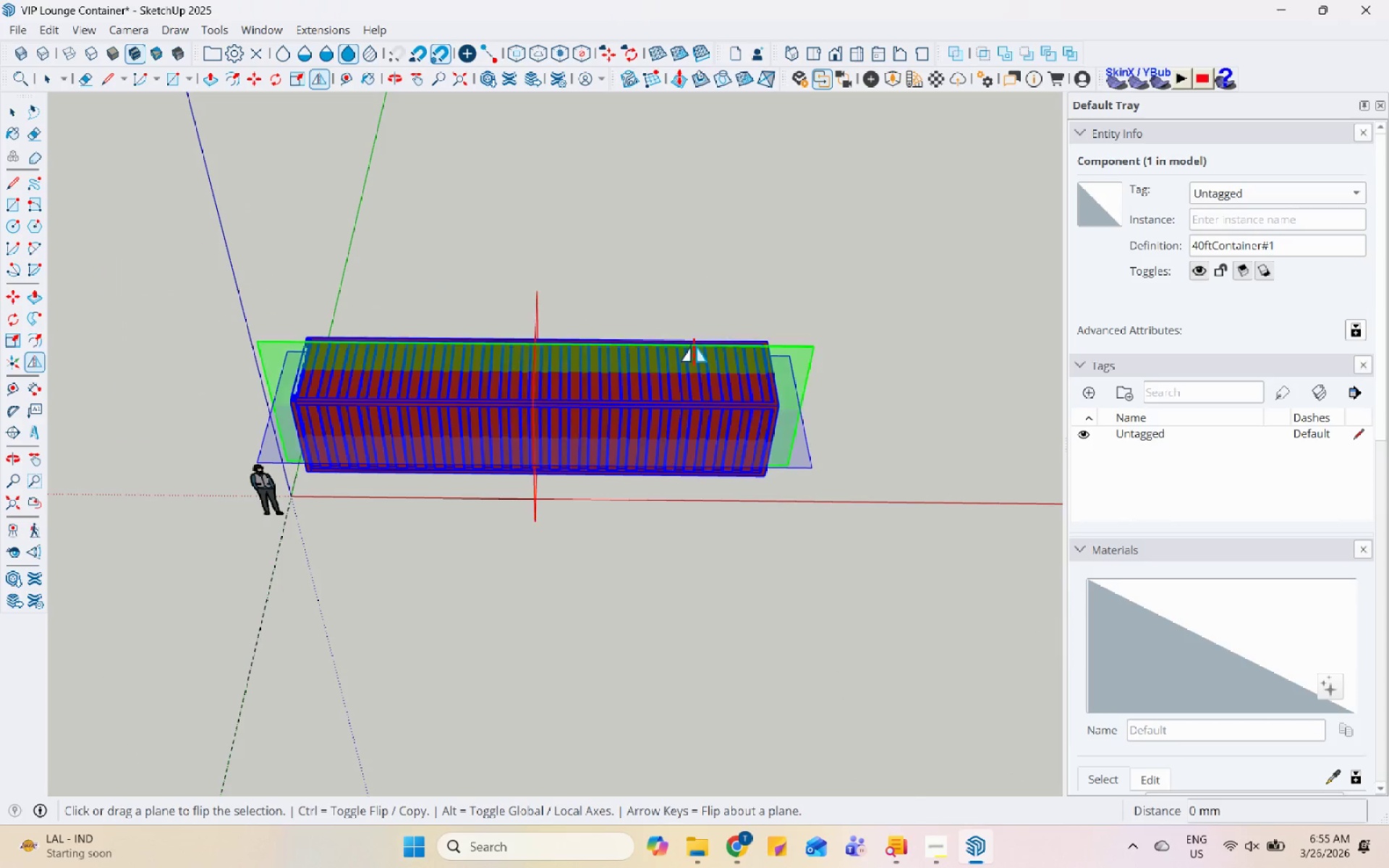 
key(Space)
 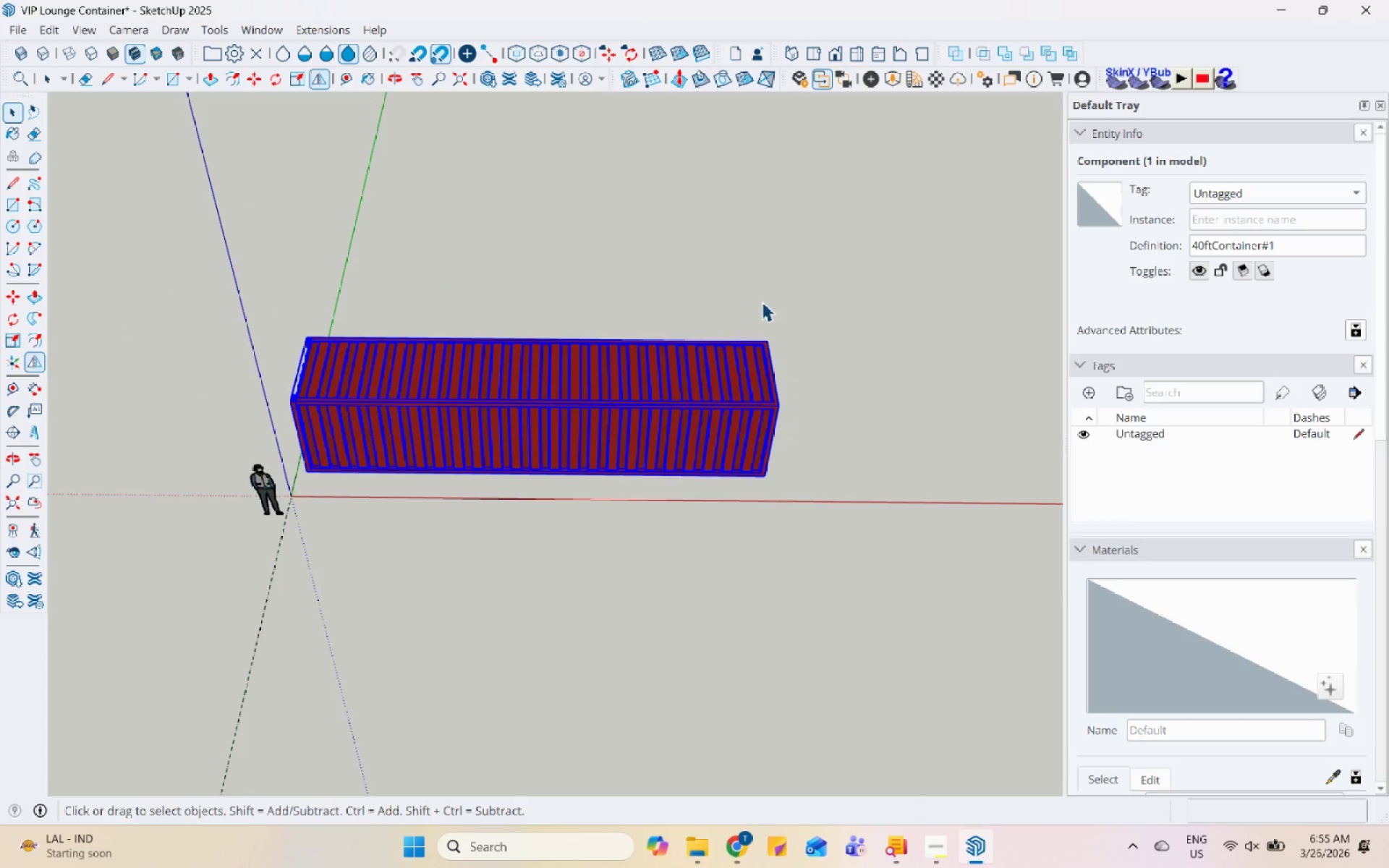 
scroll: coordinate [362, 527], scroll_direction: up, amount: 16.0
 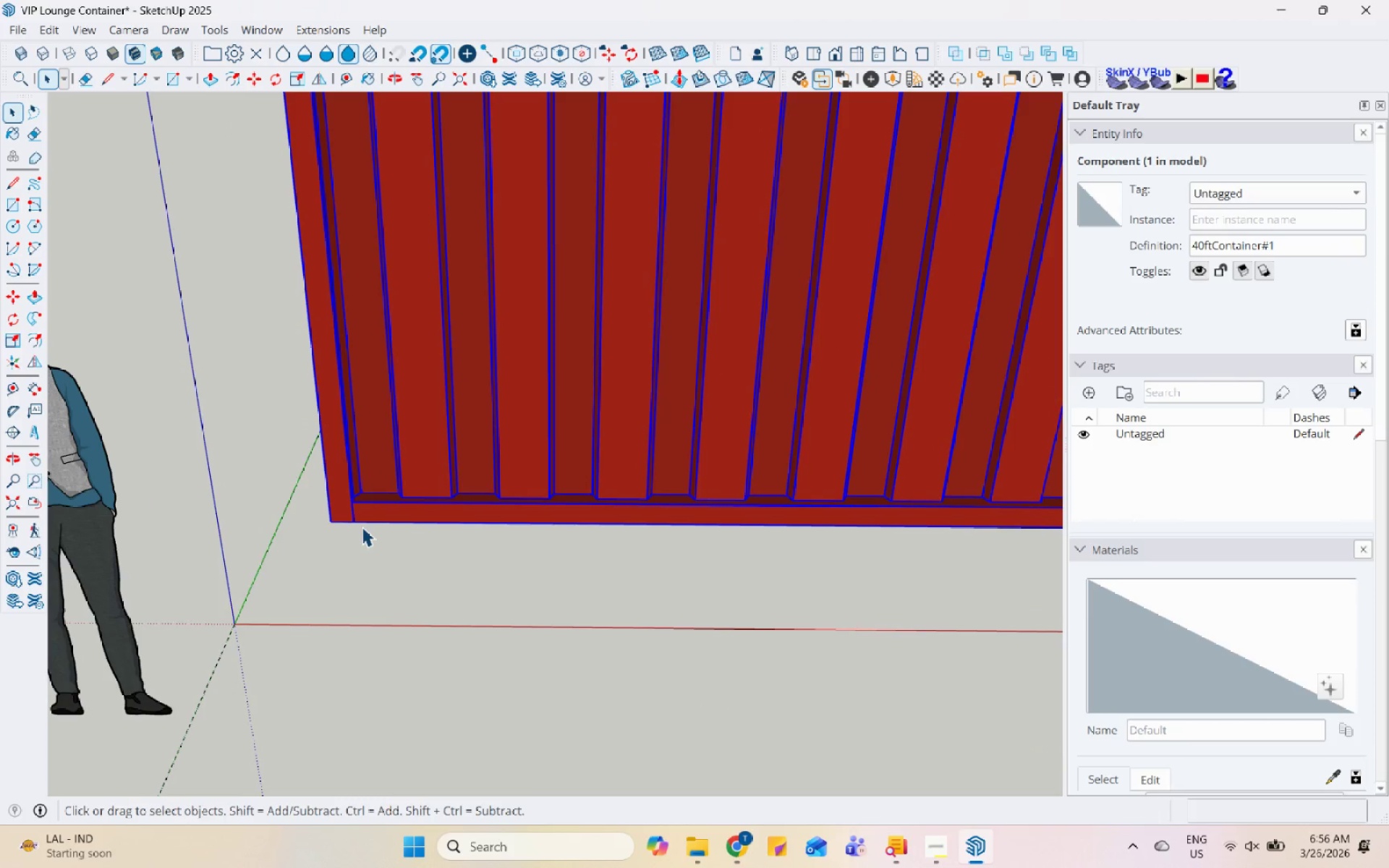 
key(M)
 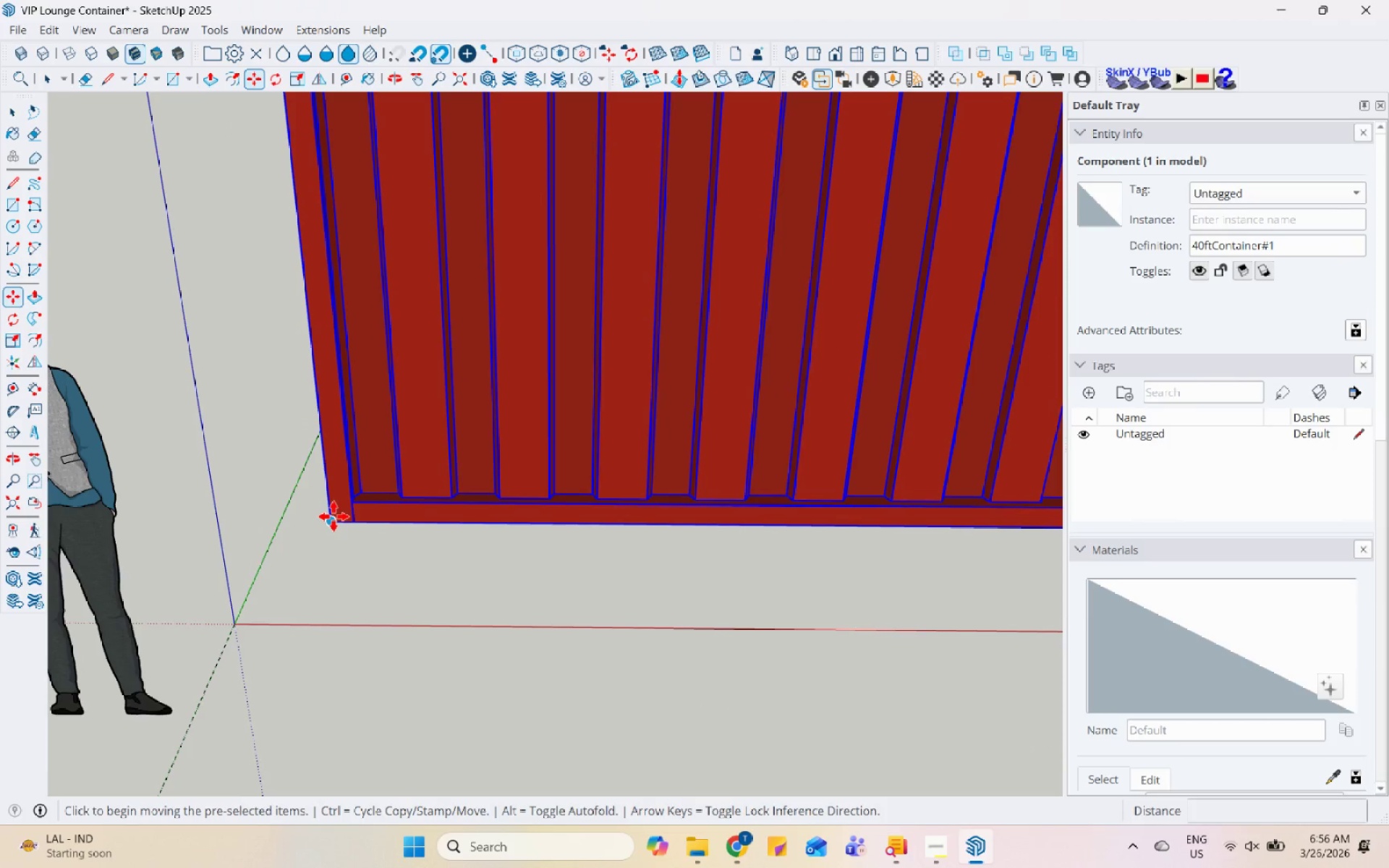 
left_click([336, 517])
 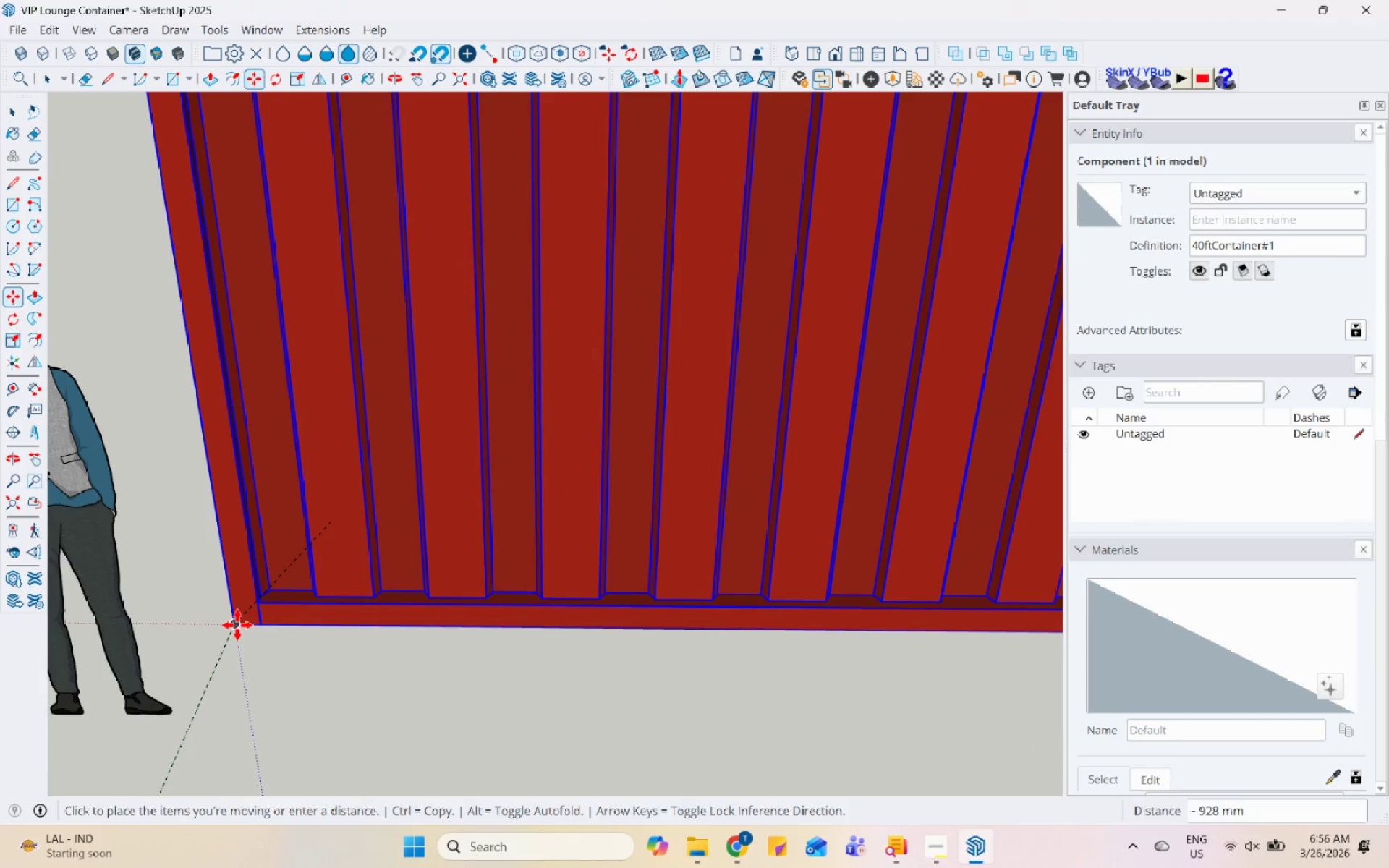 
left_click([237, 625])
 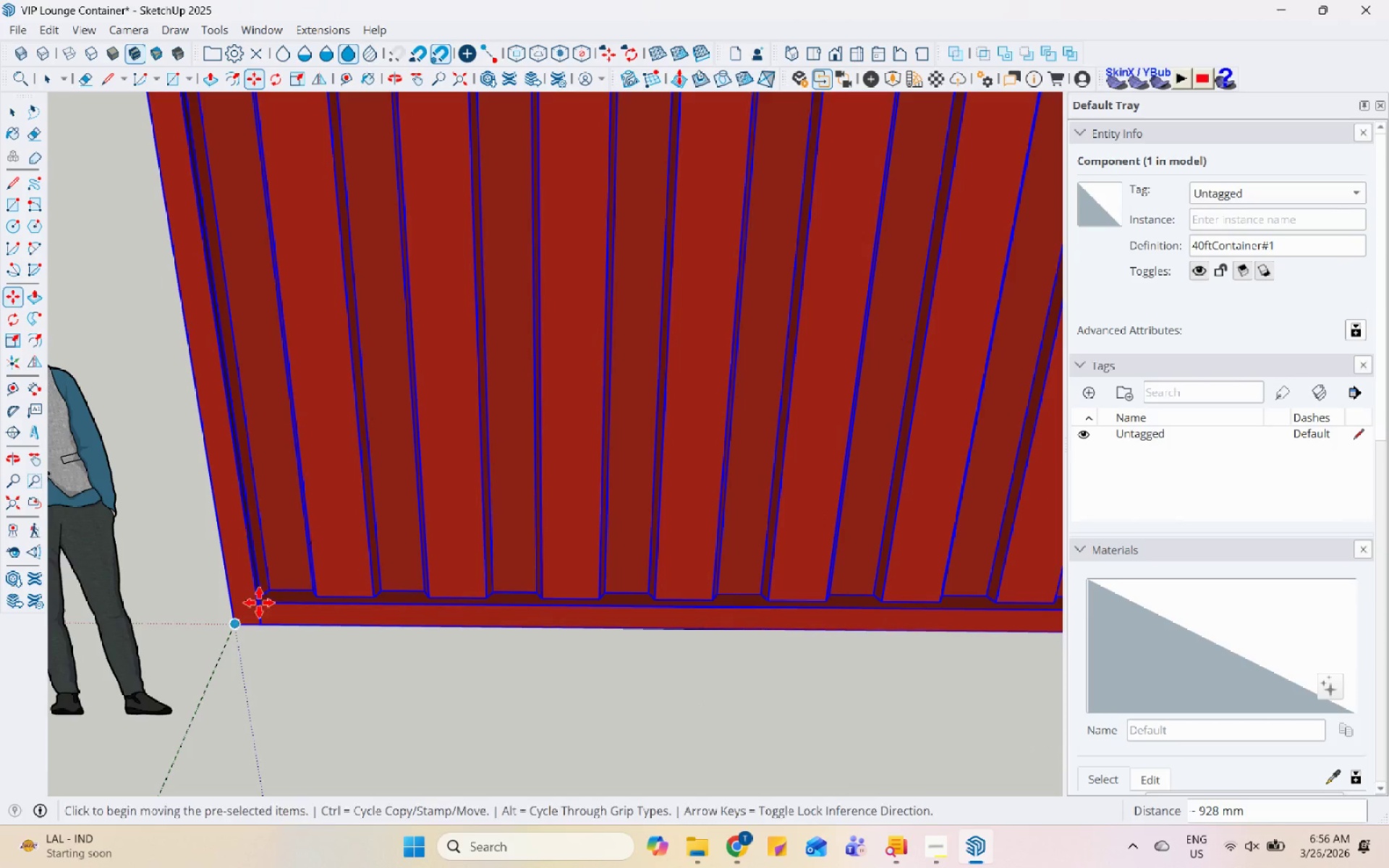 
scroll: coordinate [398, 533], scroll_direction: down, amount: 15.0
 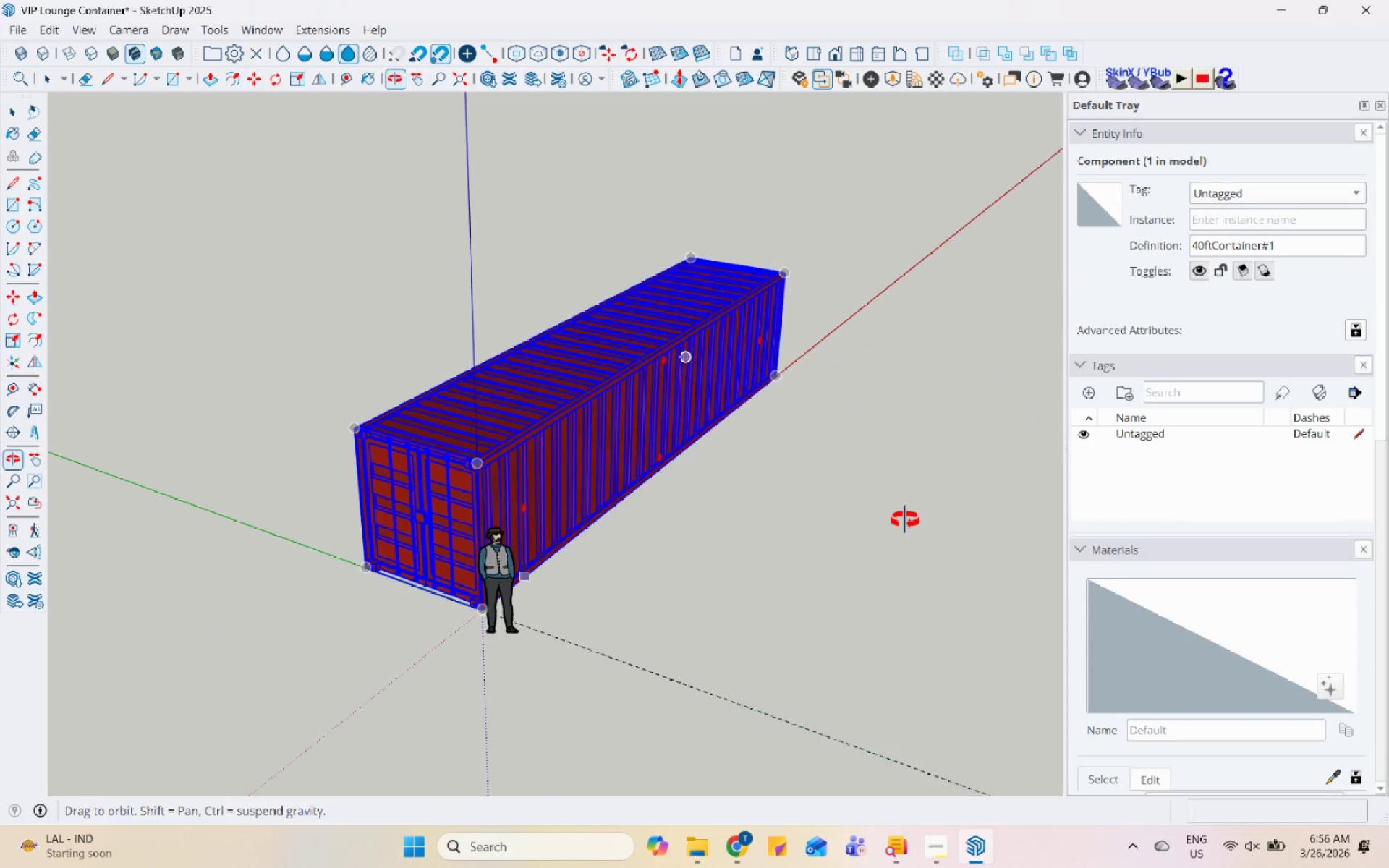 
key(Space)
 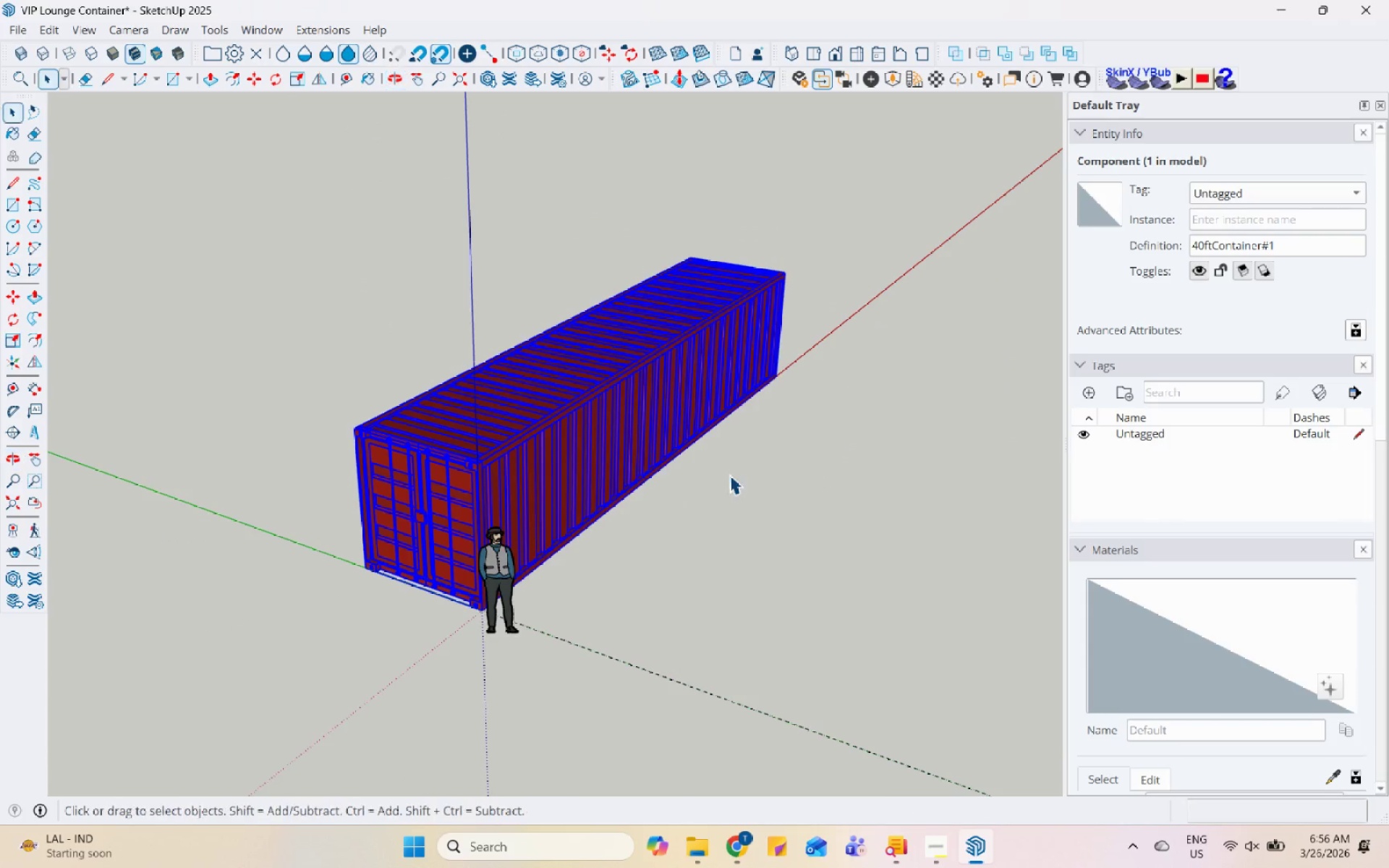 
scroll: coordinate [729, 475], scroll_direction: up, amount: 4.0
 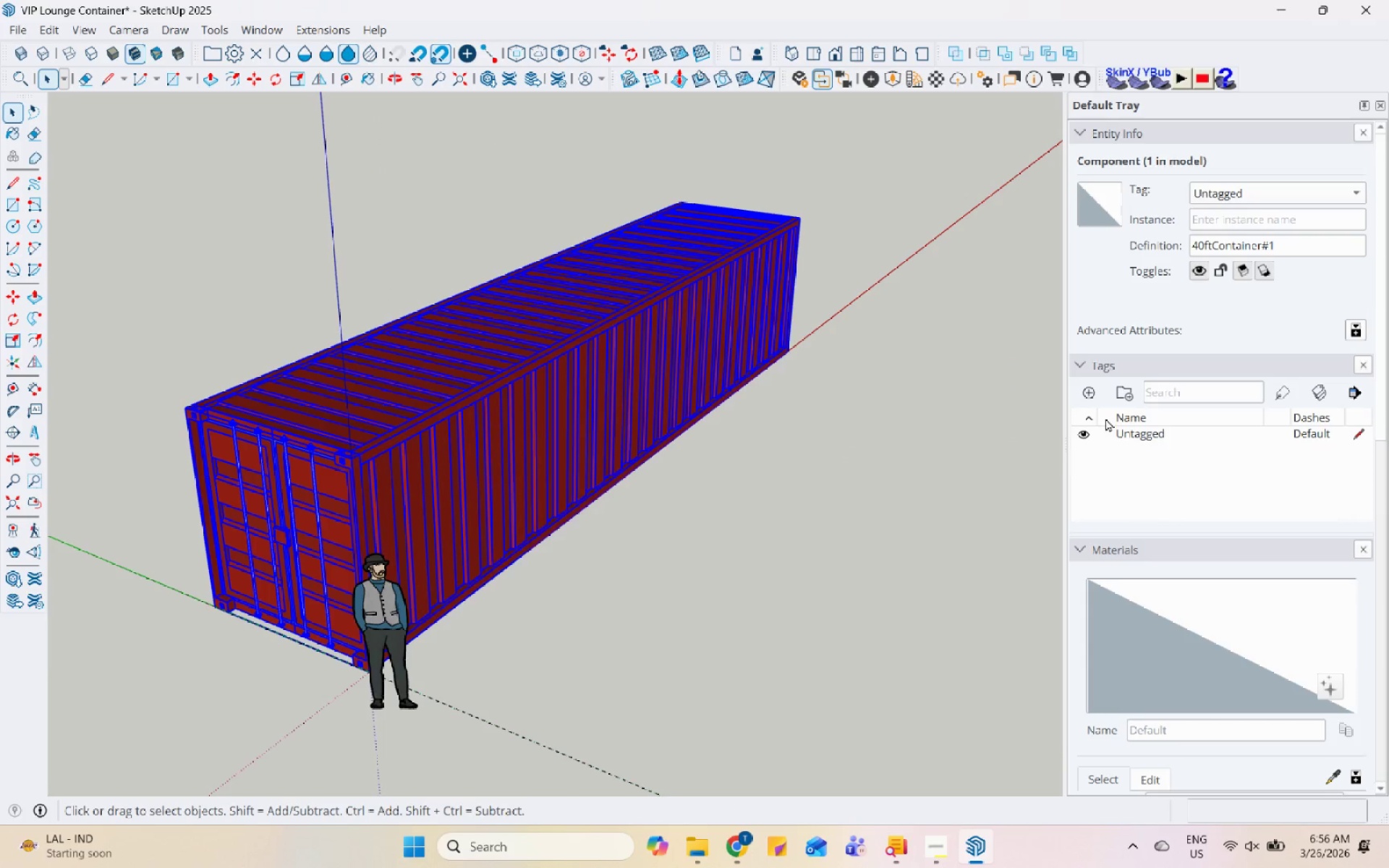 
left_click([1089, 392])
 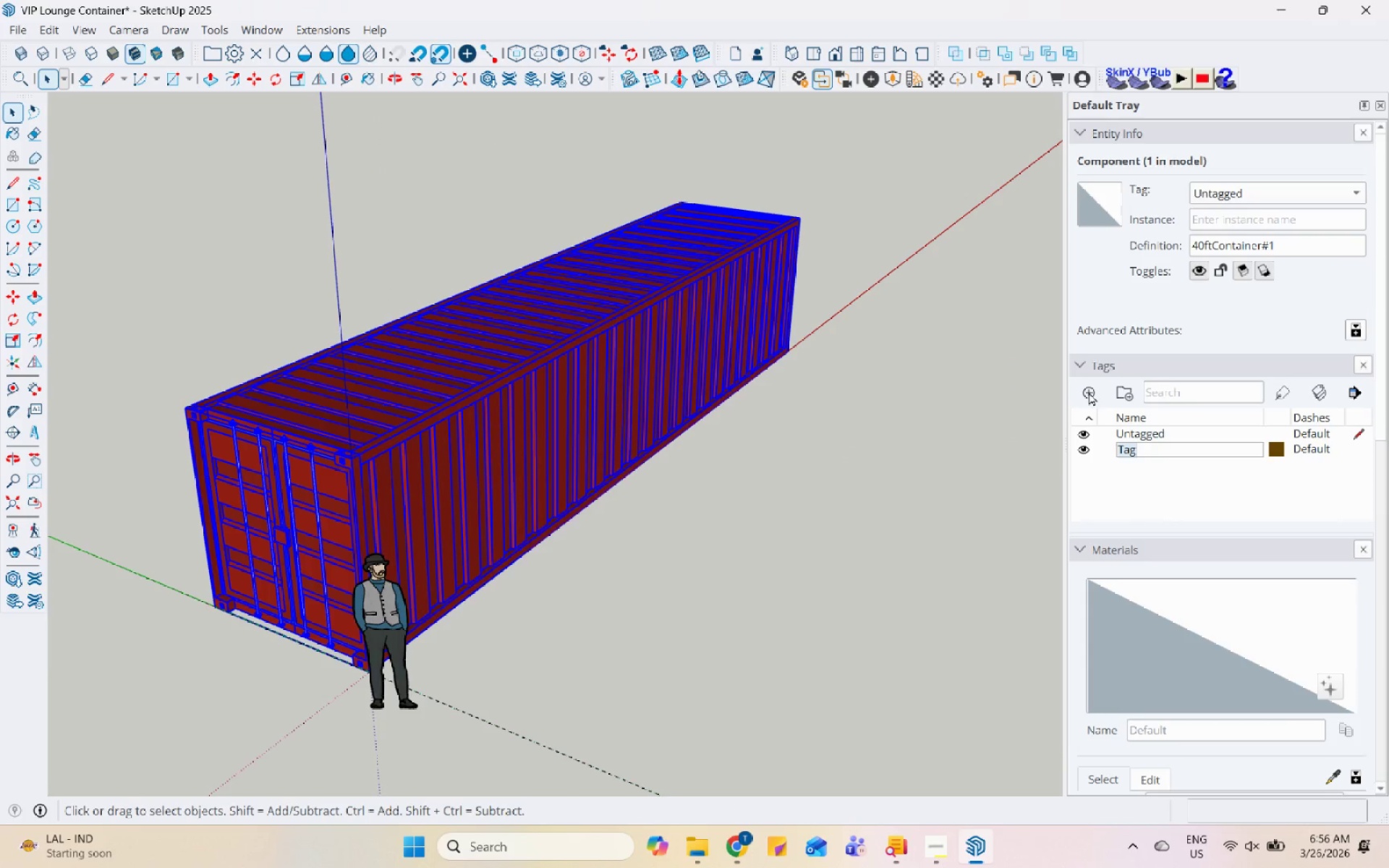 
type(Cointa)
key(Backspace)
key(Backspace)
key(Backspace)
key(Backspace)
type(ntainer Ship)
 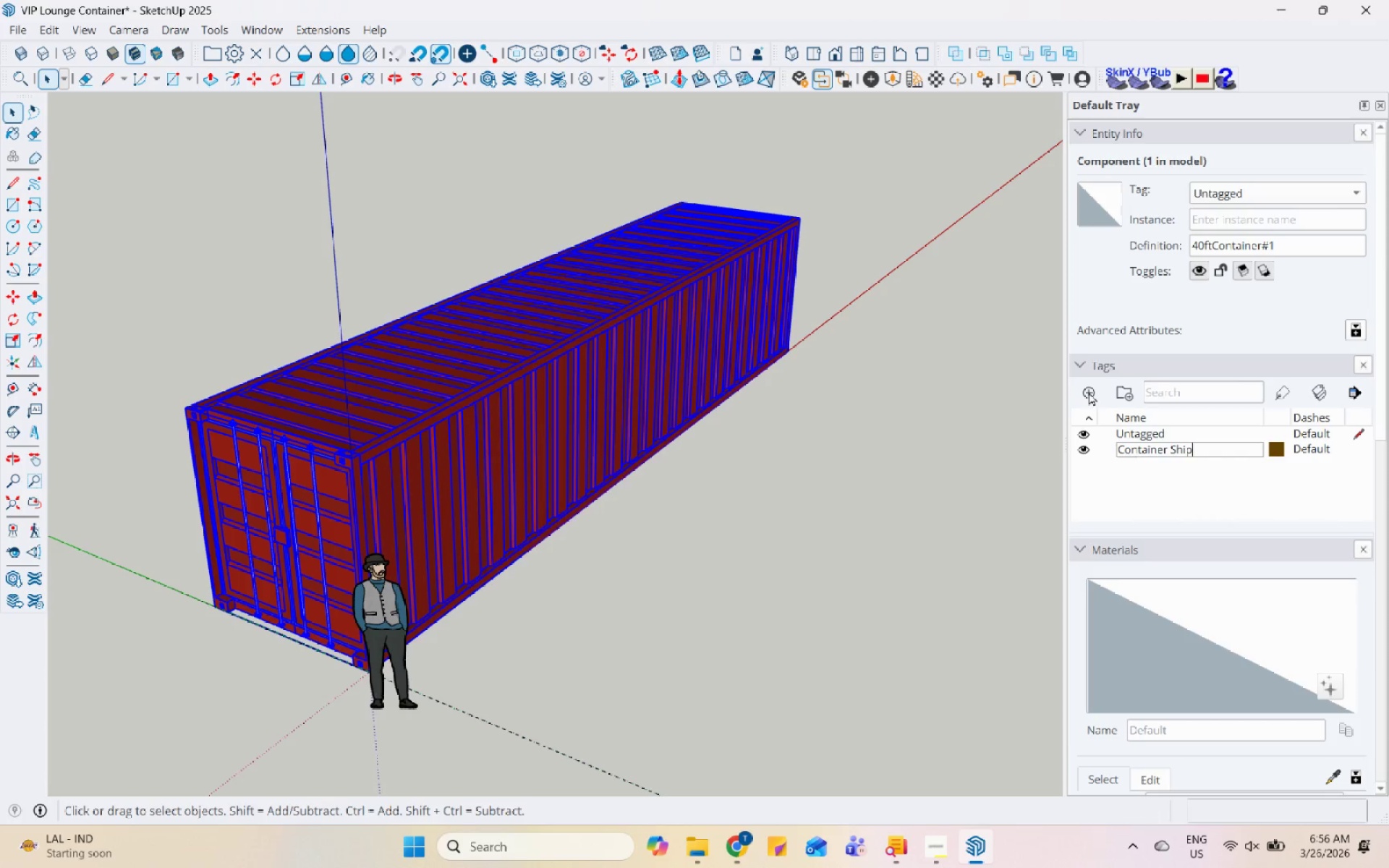 
key(Enter)
 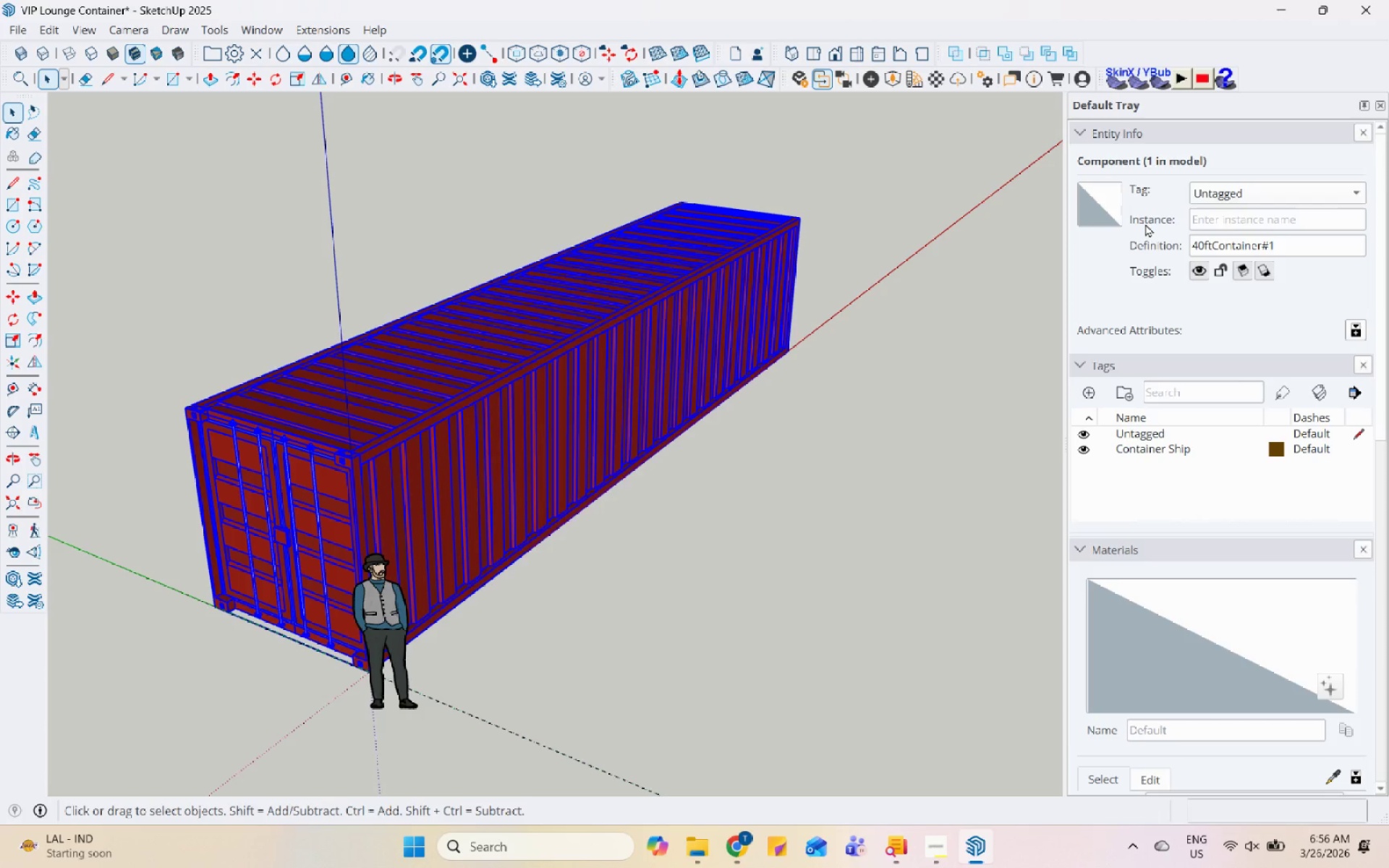 
left_click([1210, 183])
 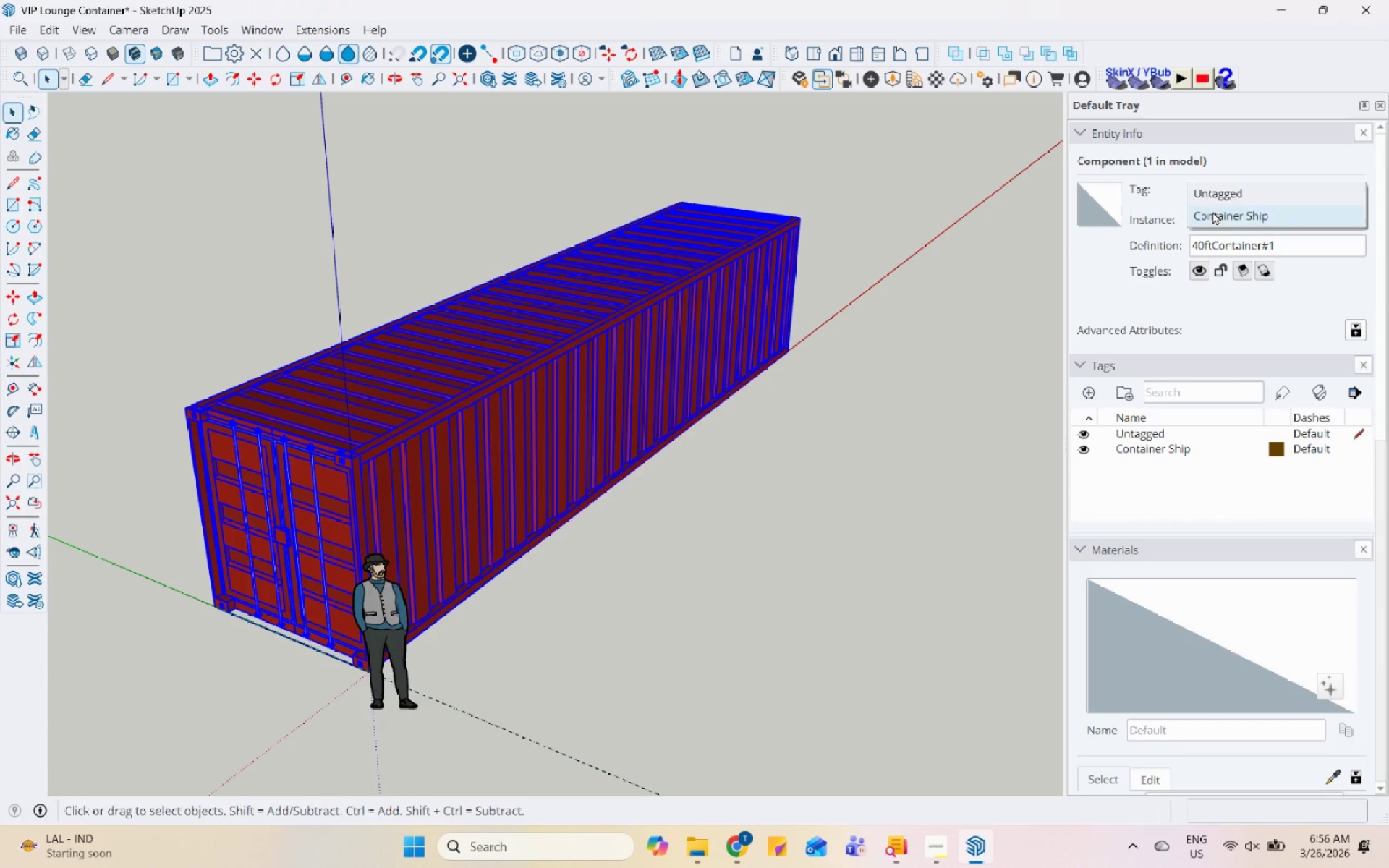 
double_click([529, 456])
 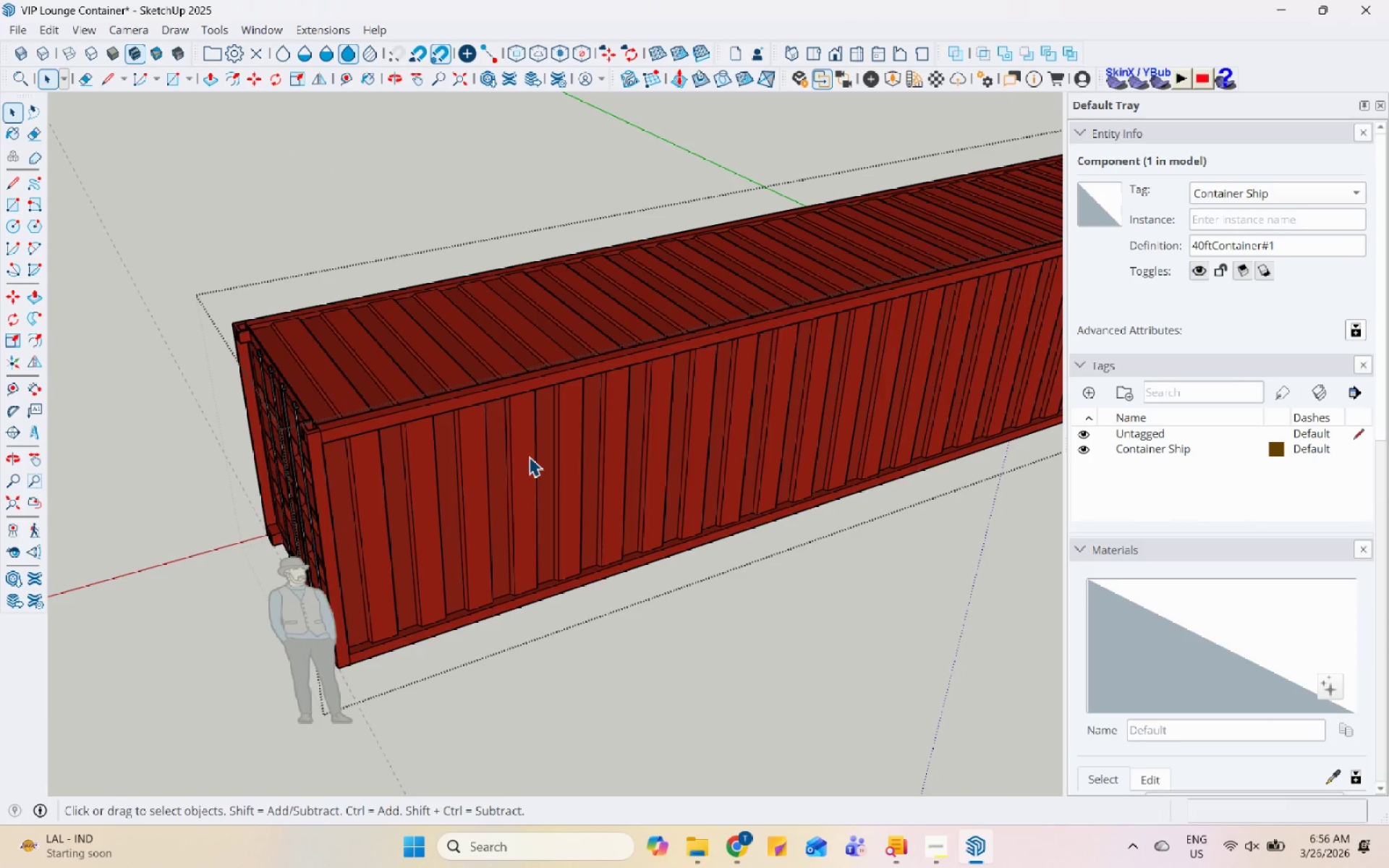 
scroll: coordinate [529, 456], scroll_direction: up, amount: 1.0
 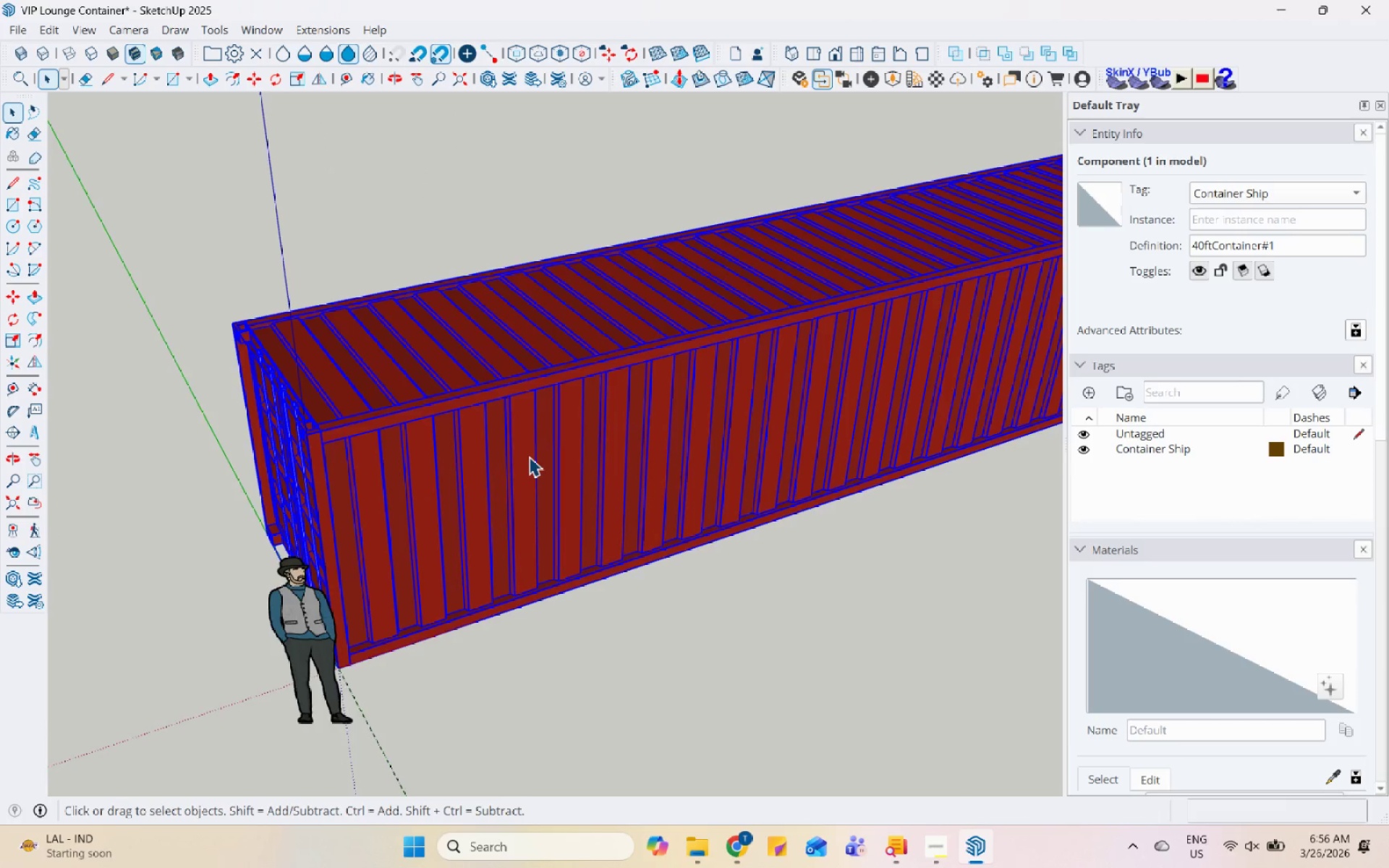 
triple_click([529, 456])
 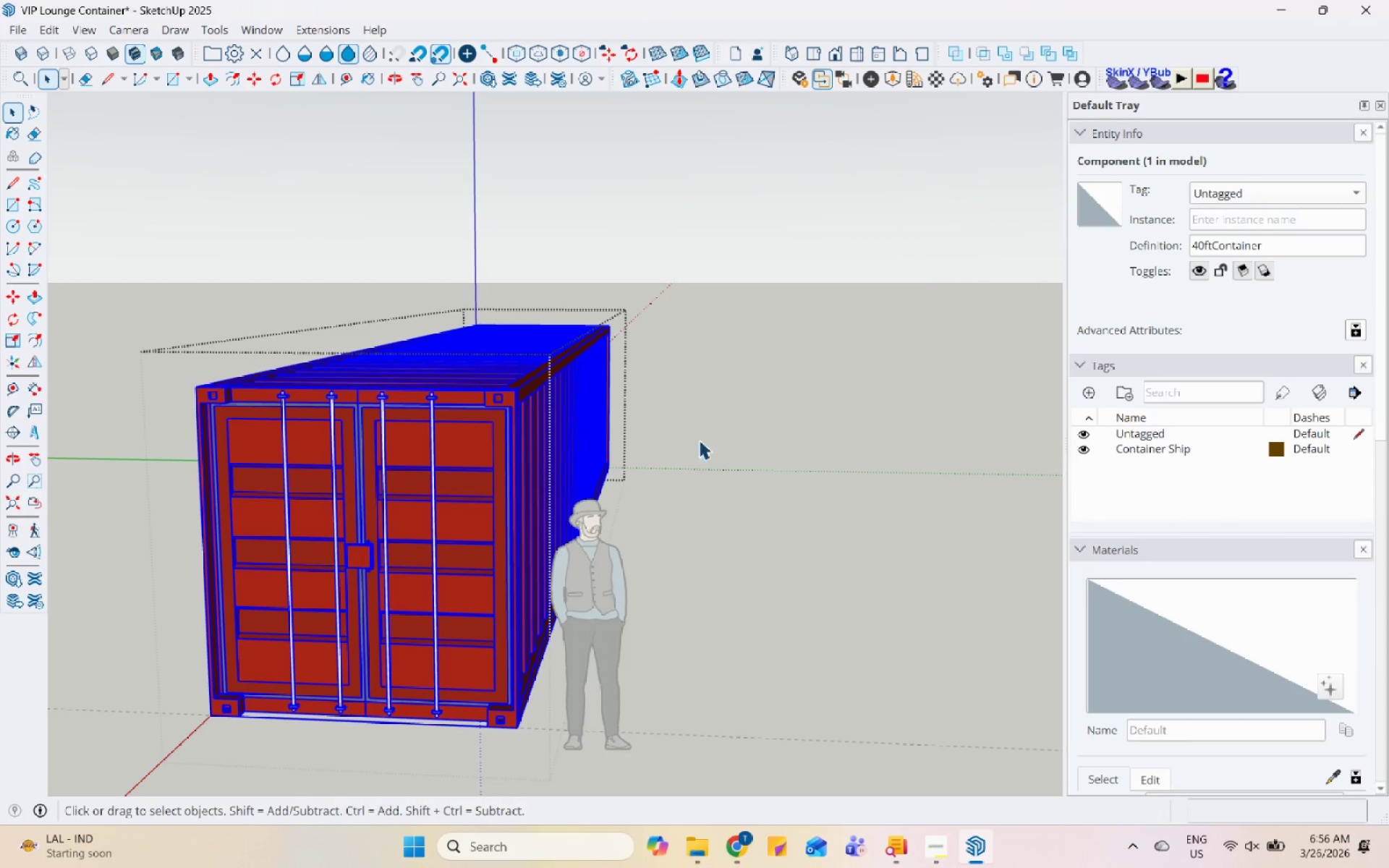 
double_click([575, 482])
 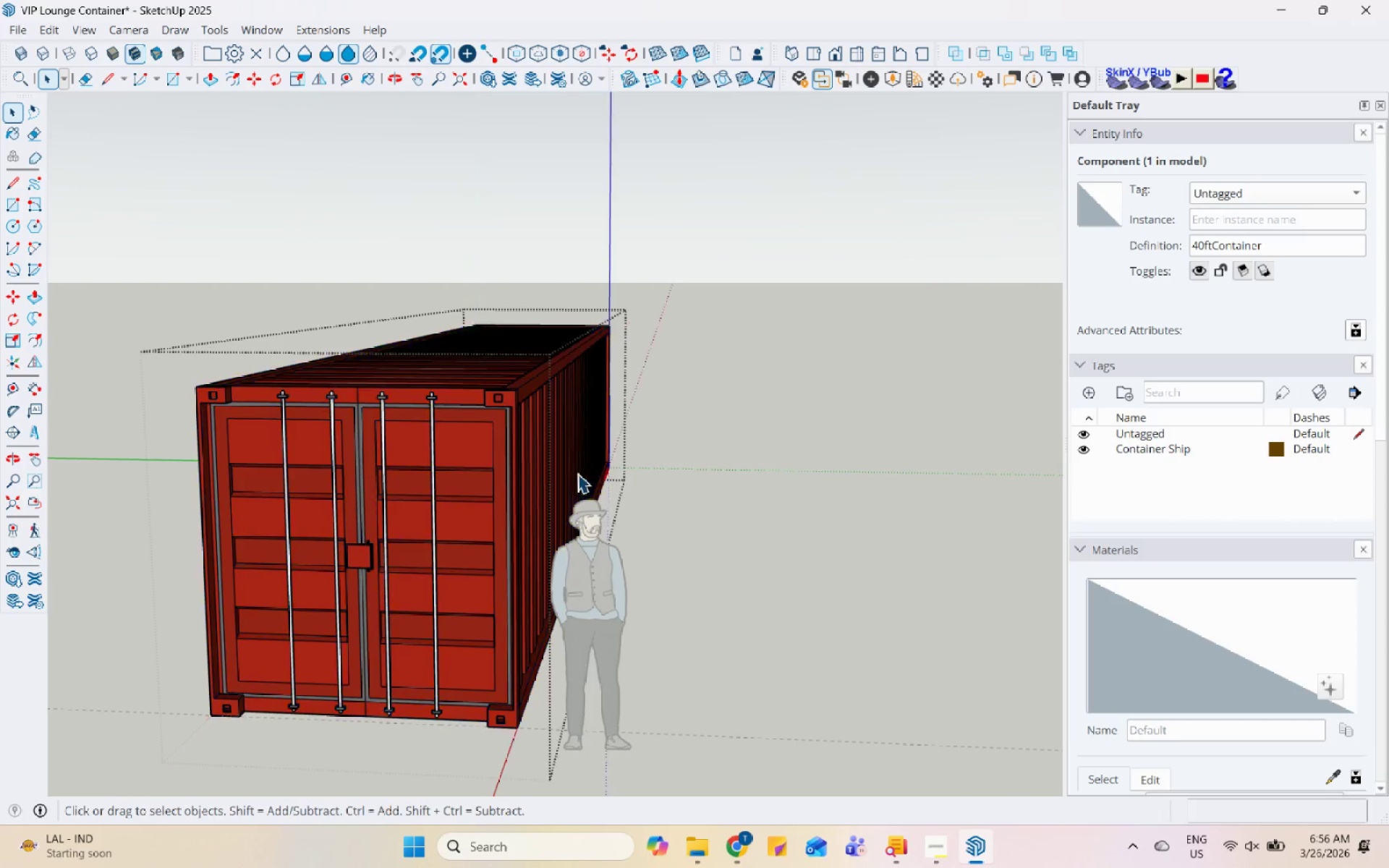 
triple_click([582, 455])
 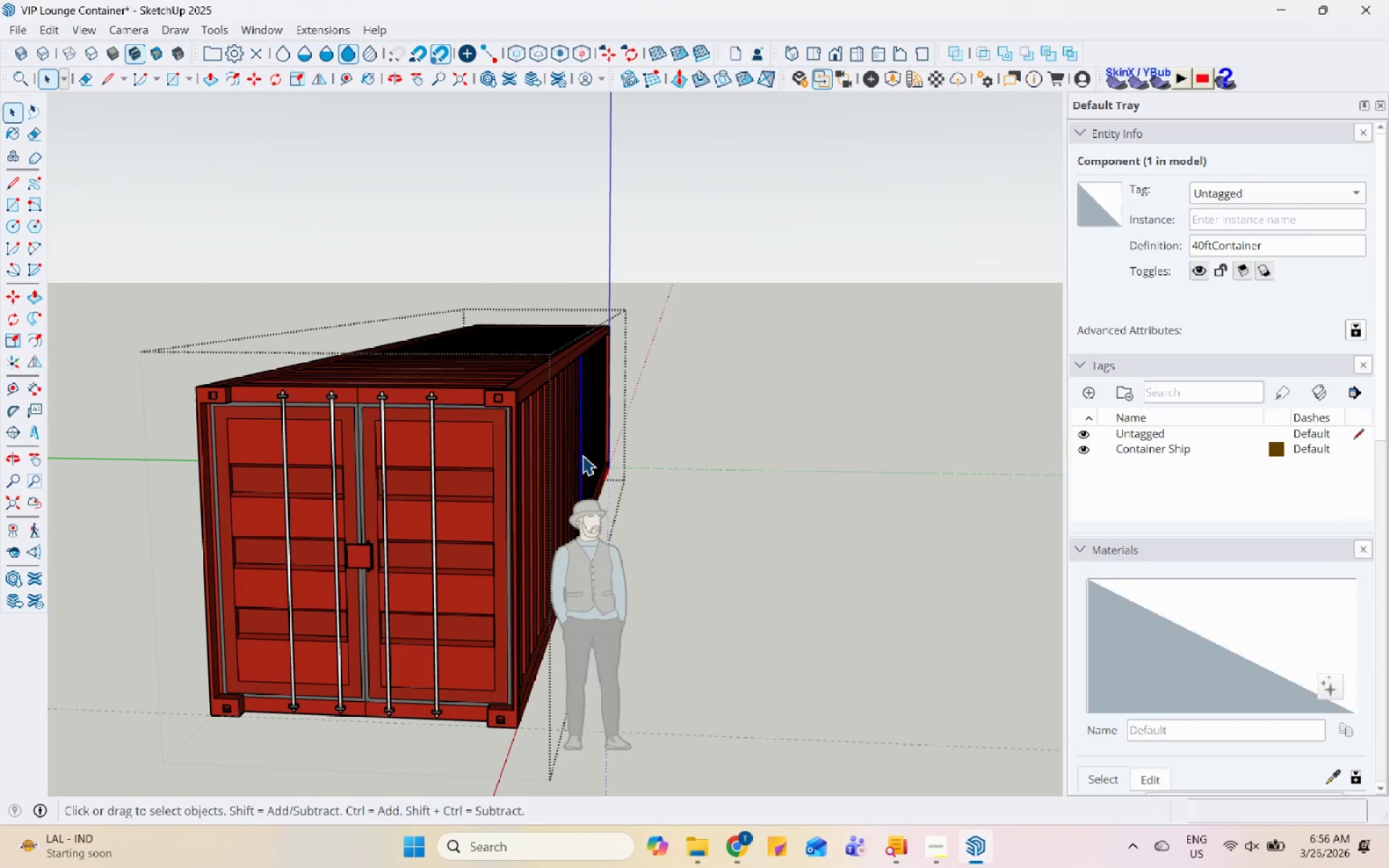 
left_click([582, 455])
 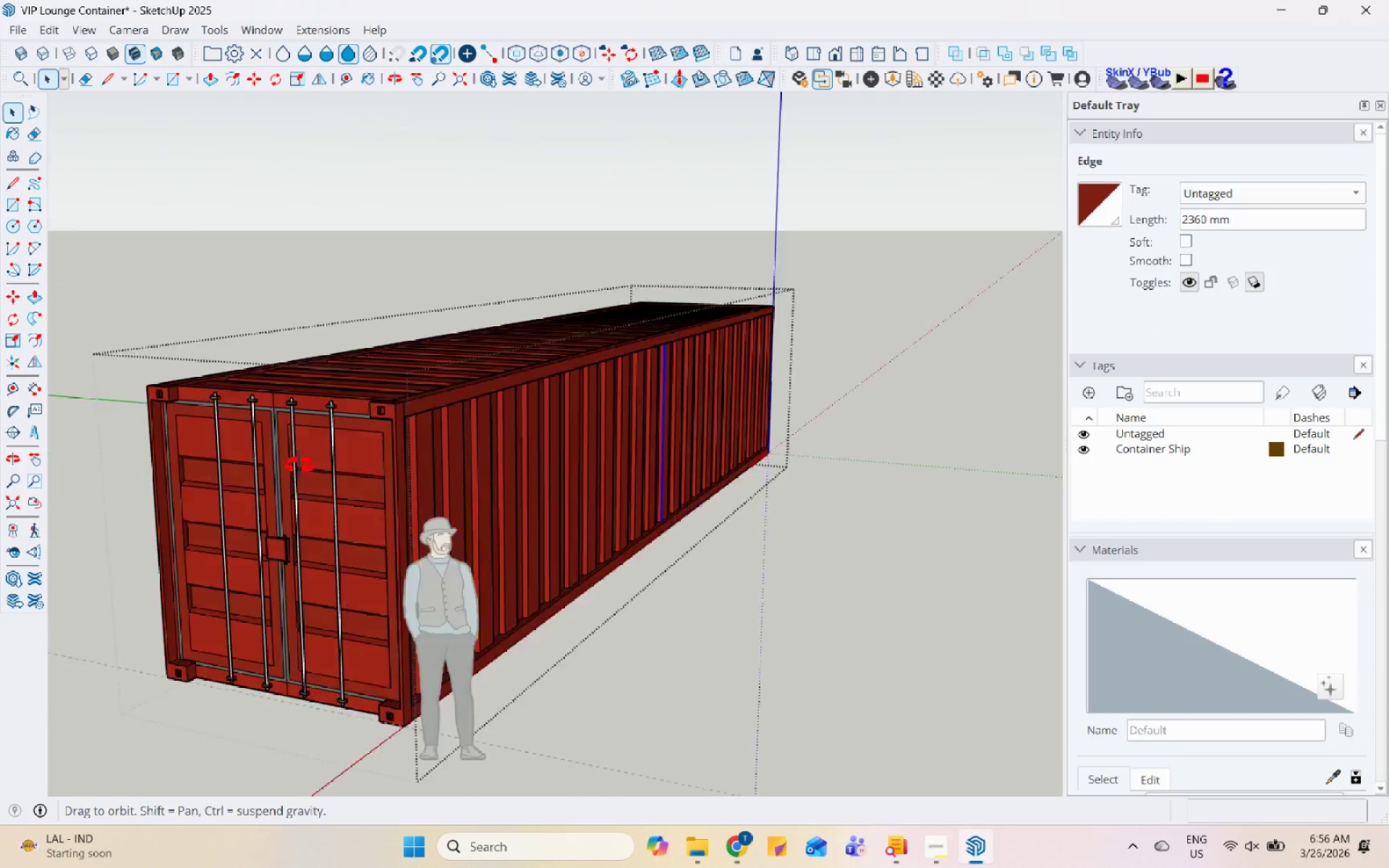 
left_click([928, 391])
 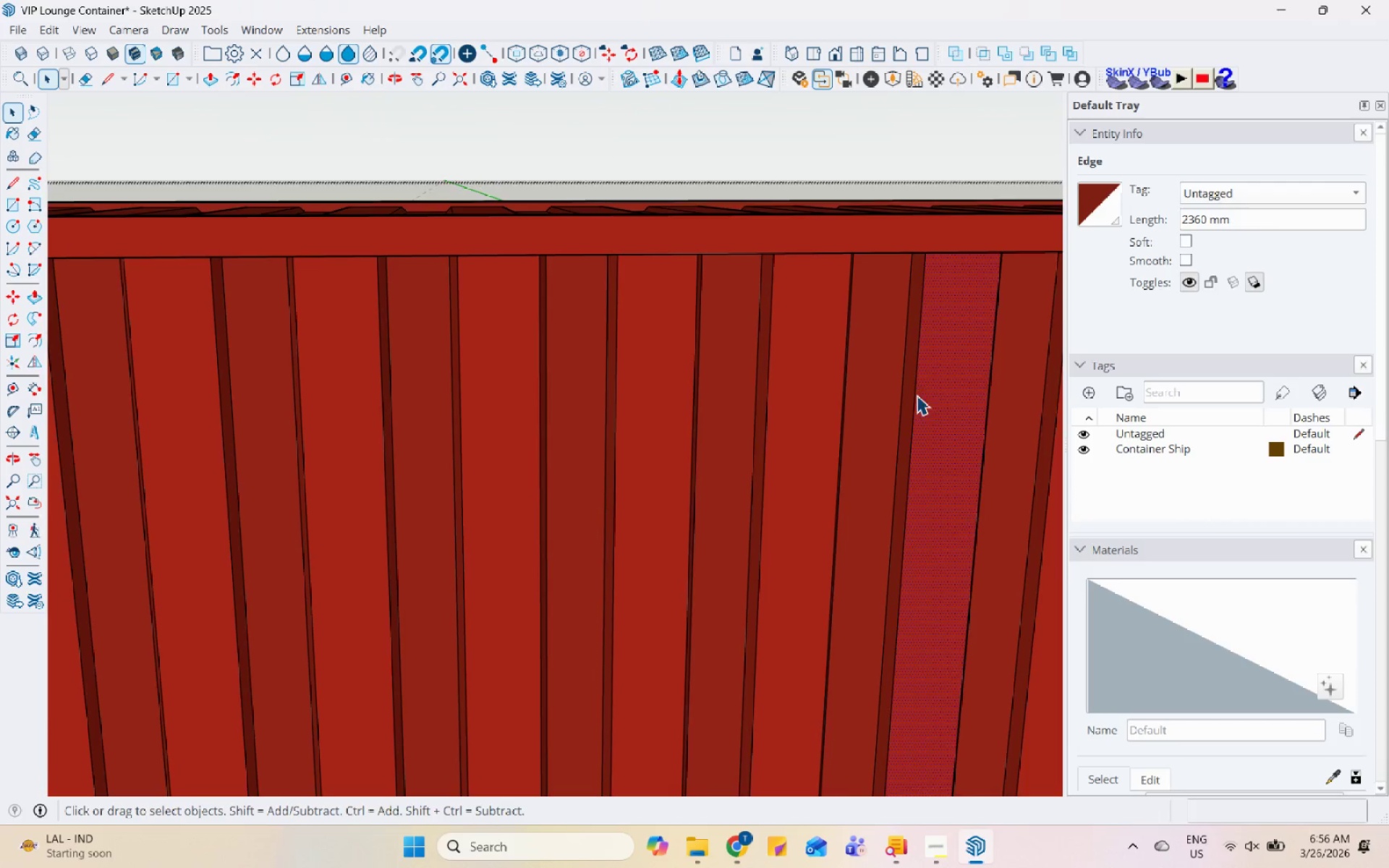 
scroll: coordinate [928, 391], scroll_direction: up, amount: 11.0
 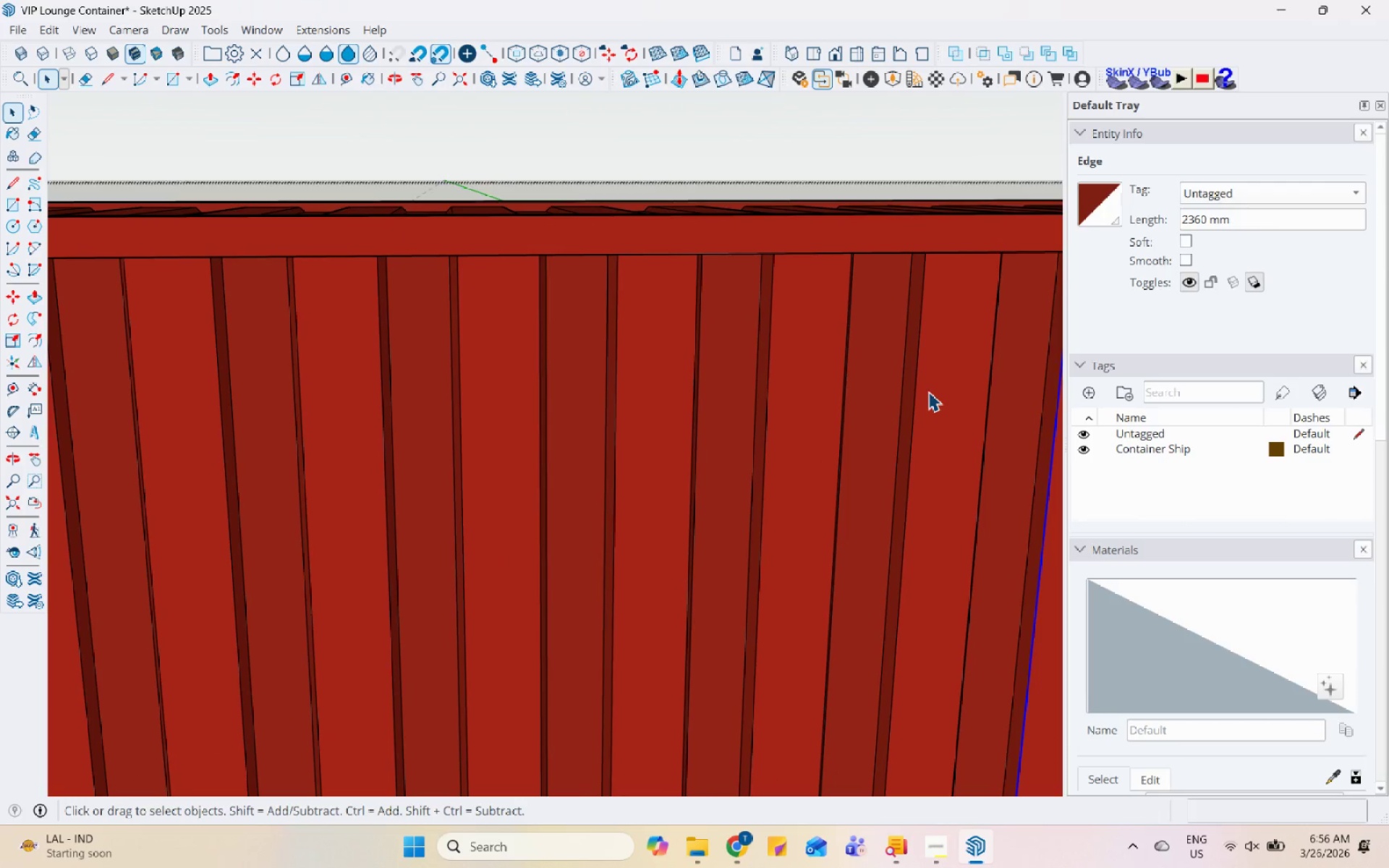 
scroll: coordinate [760, 418], scroll_direction: down, amount: 15.0
 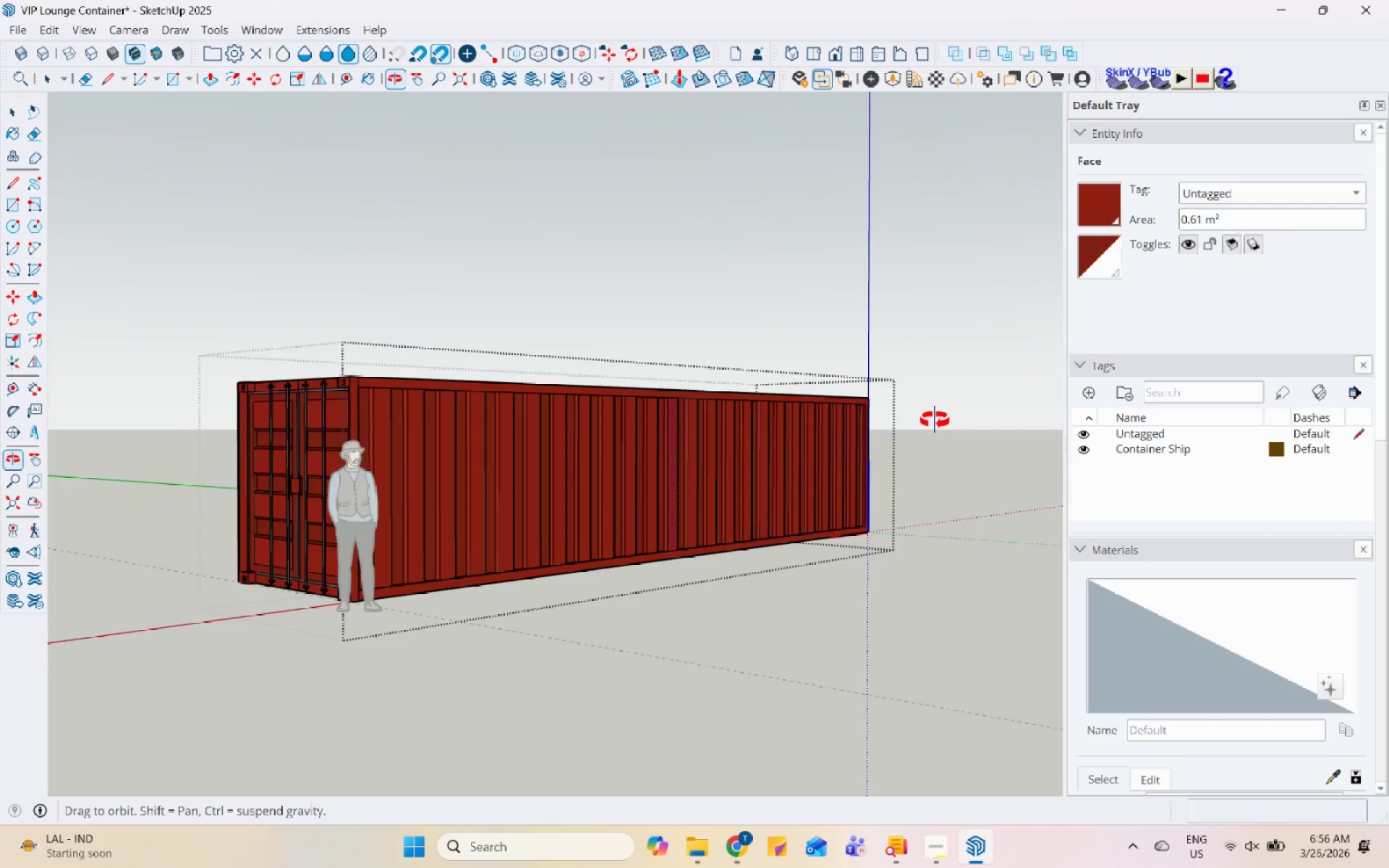 
scroll: coordinate [791, 461], scroll_direction: up, amount: 10.0
 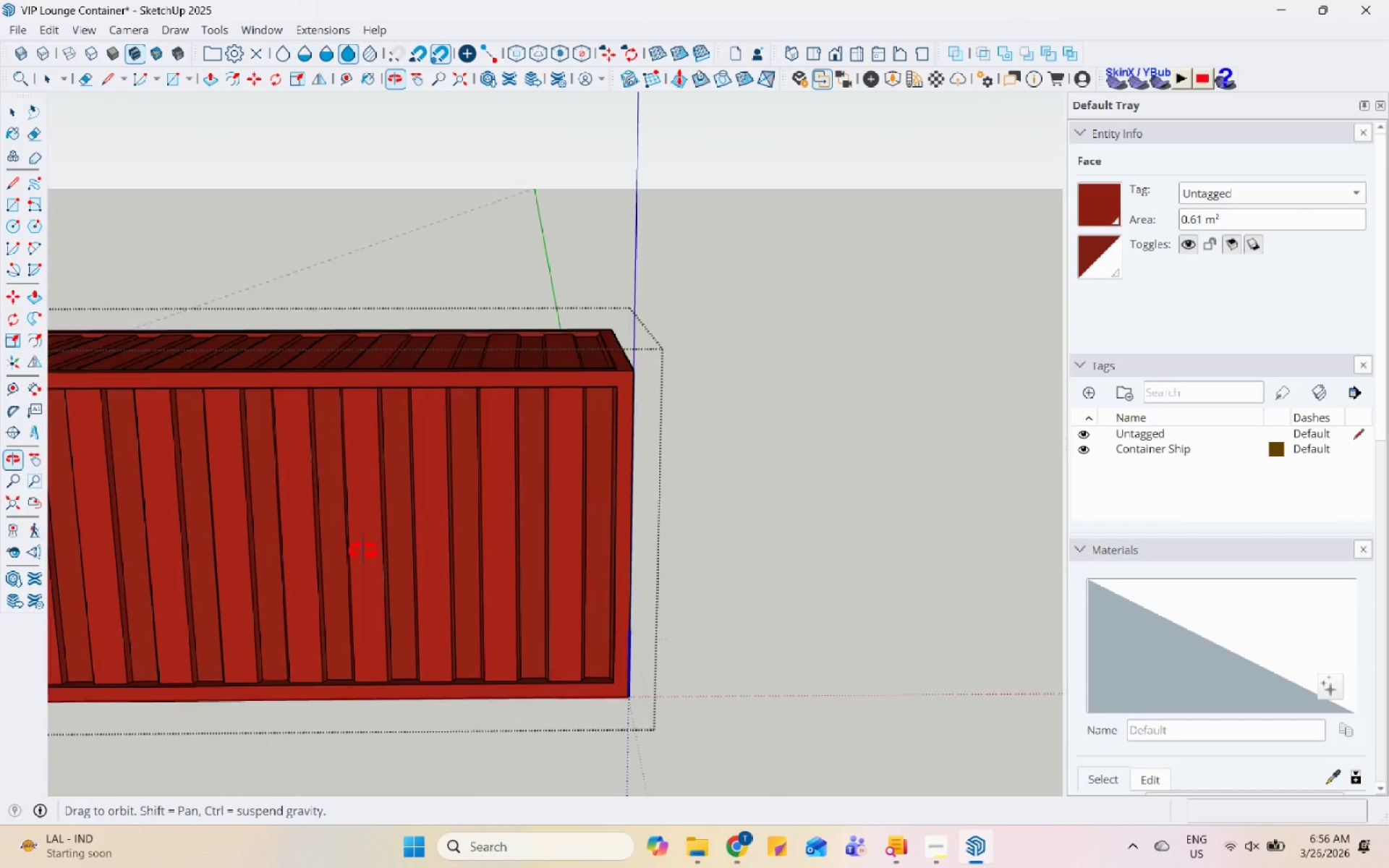 
scroll: coordinate [815, 475], scroll_direction: down, amount: 7.0
 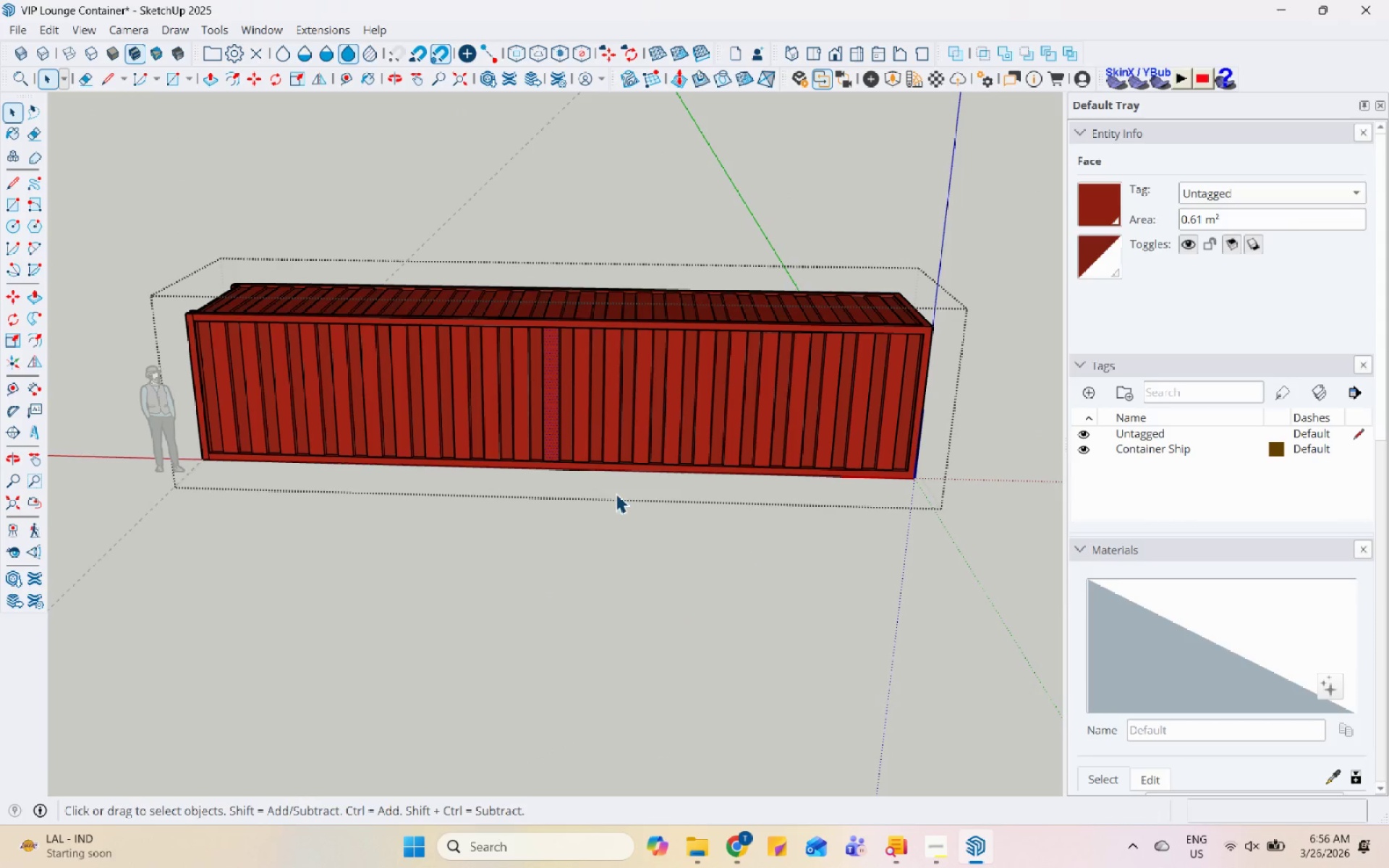 
left_click([362, 367])
 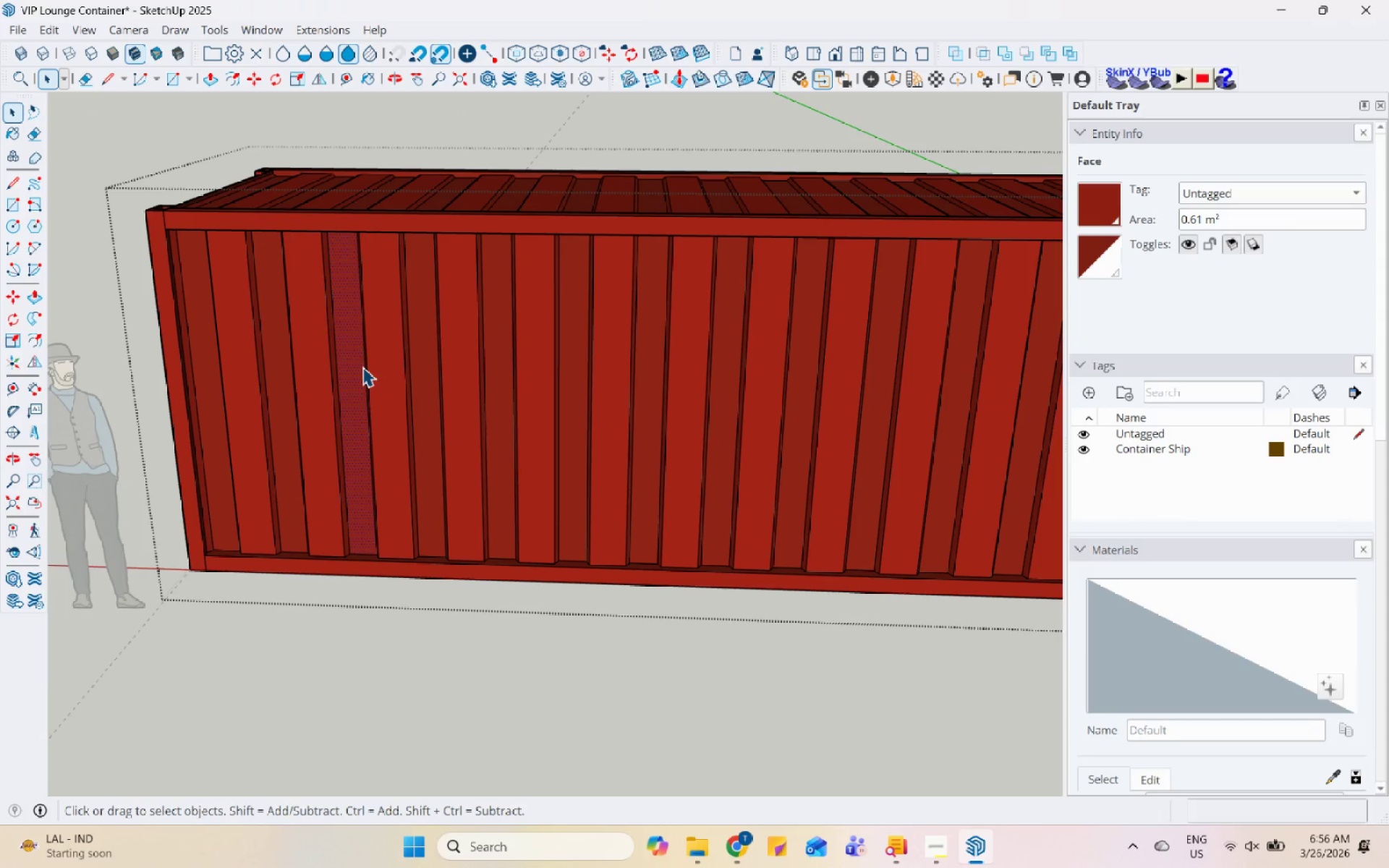 
scroll: coordinate [219, 374], scroll_direction: up, amount: 9.0
 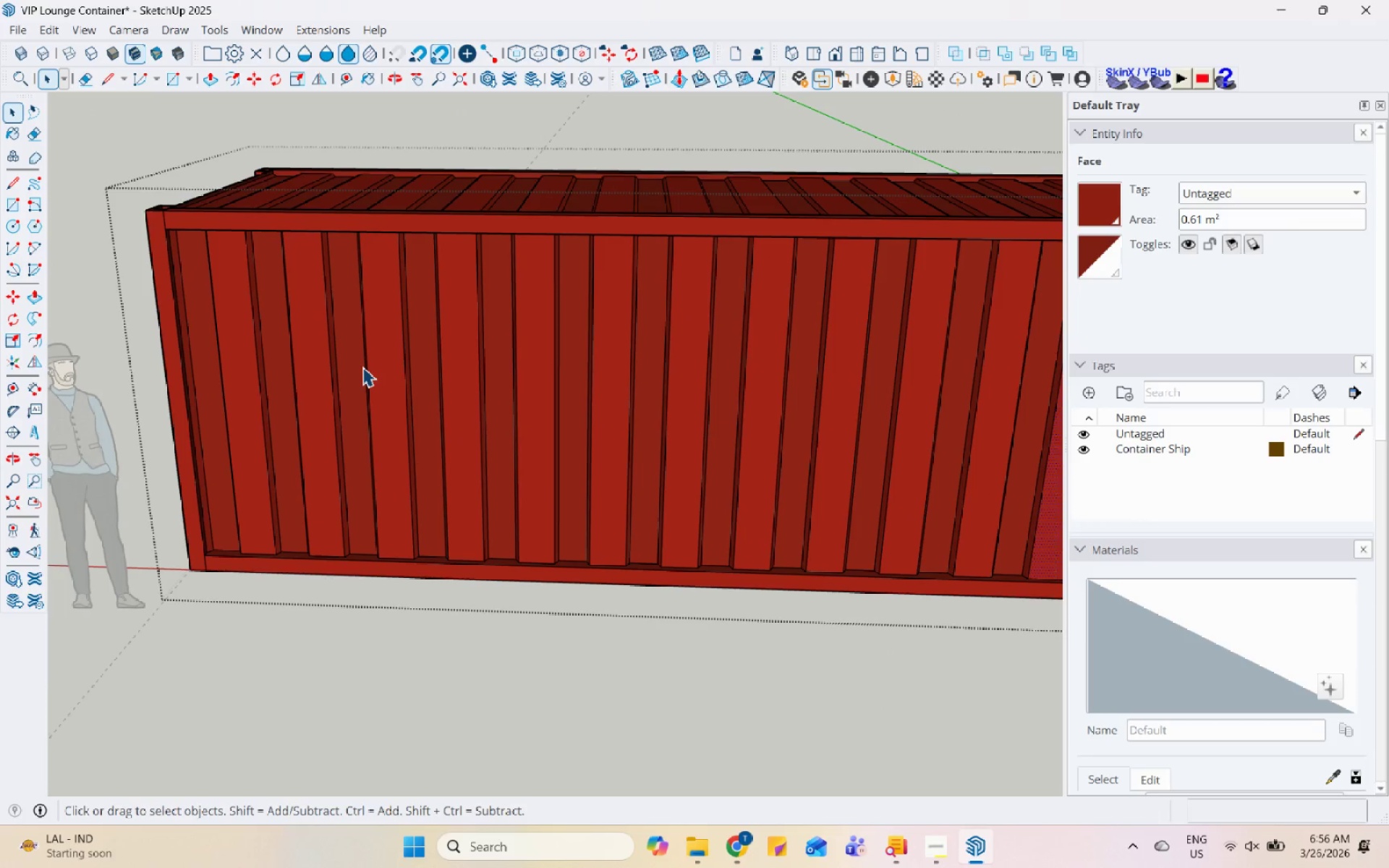 
double_click([362, 367])
 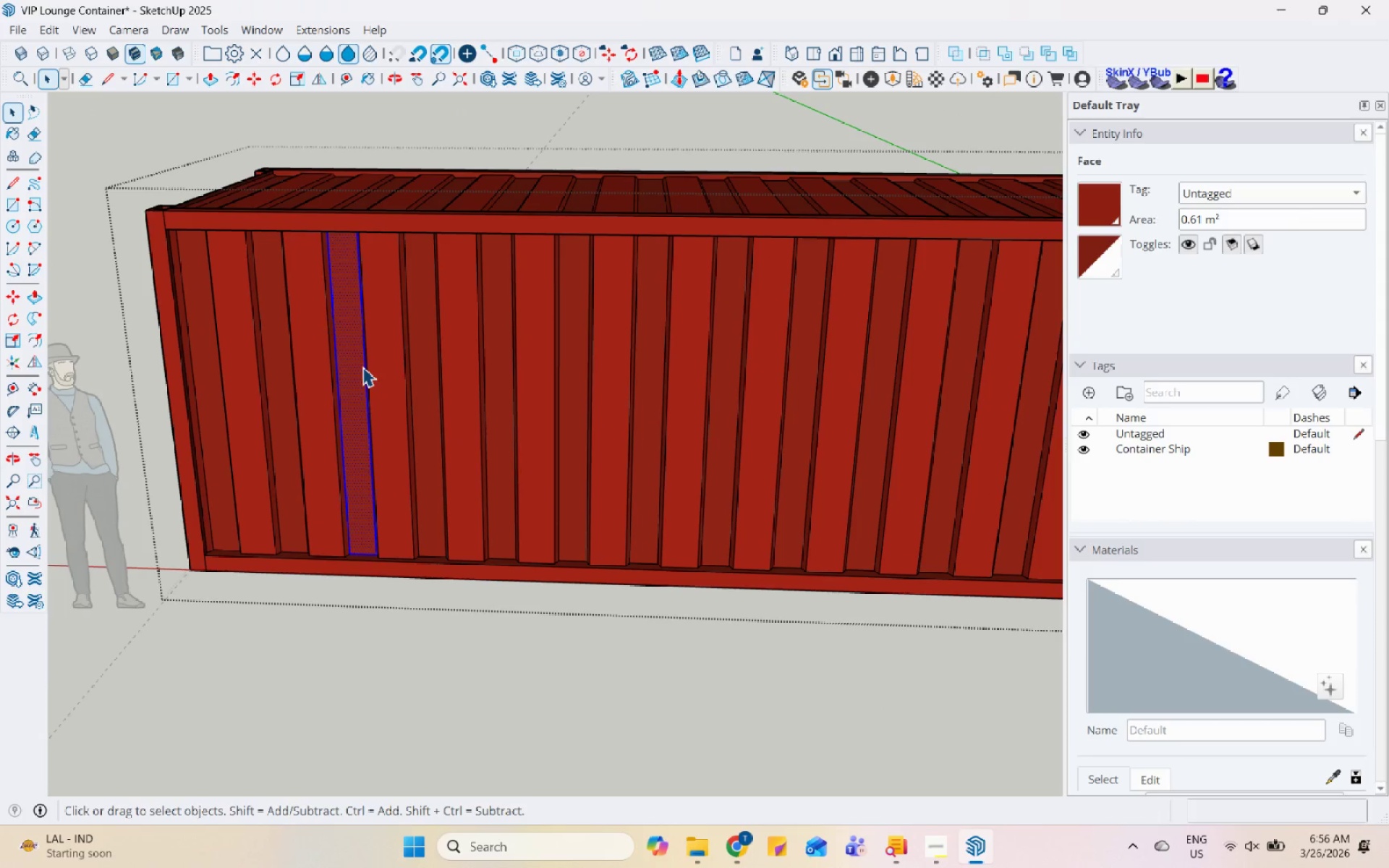 
triple_click([362, 367])
 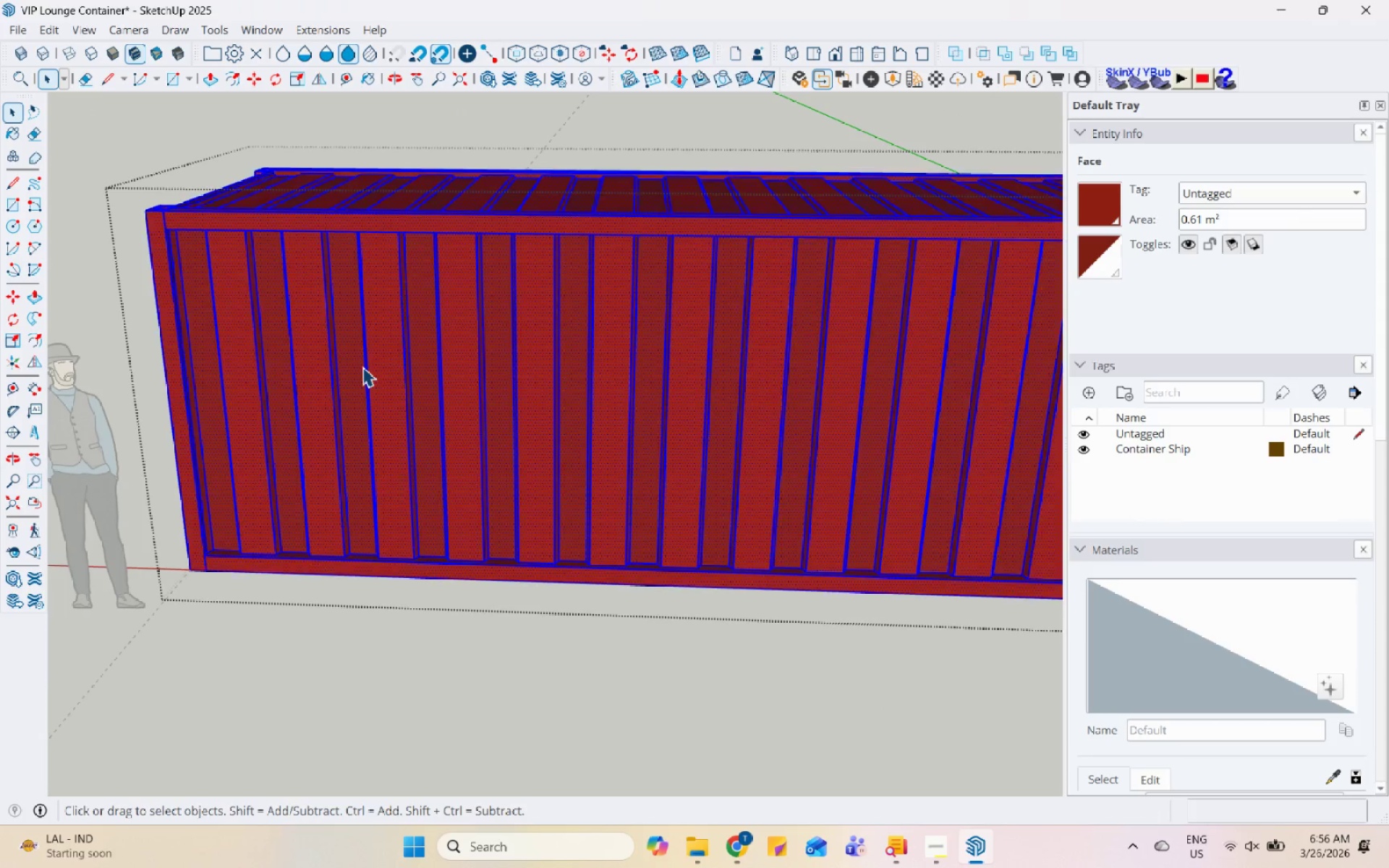 
triple_click([362, 367])
 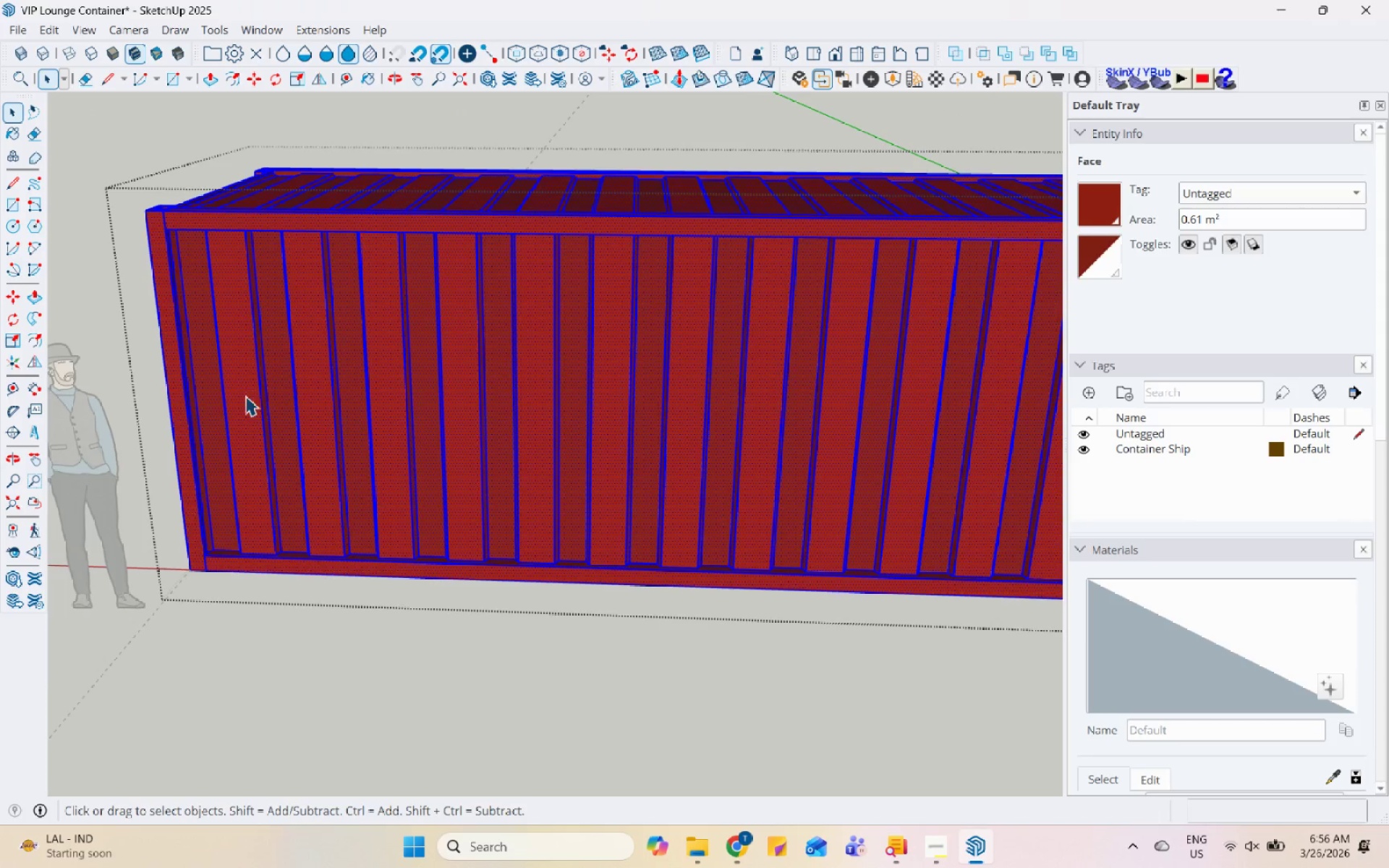 
scroll: coordinate [174, 389], scroll_direction: none, amount: 0.0
 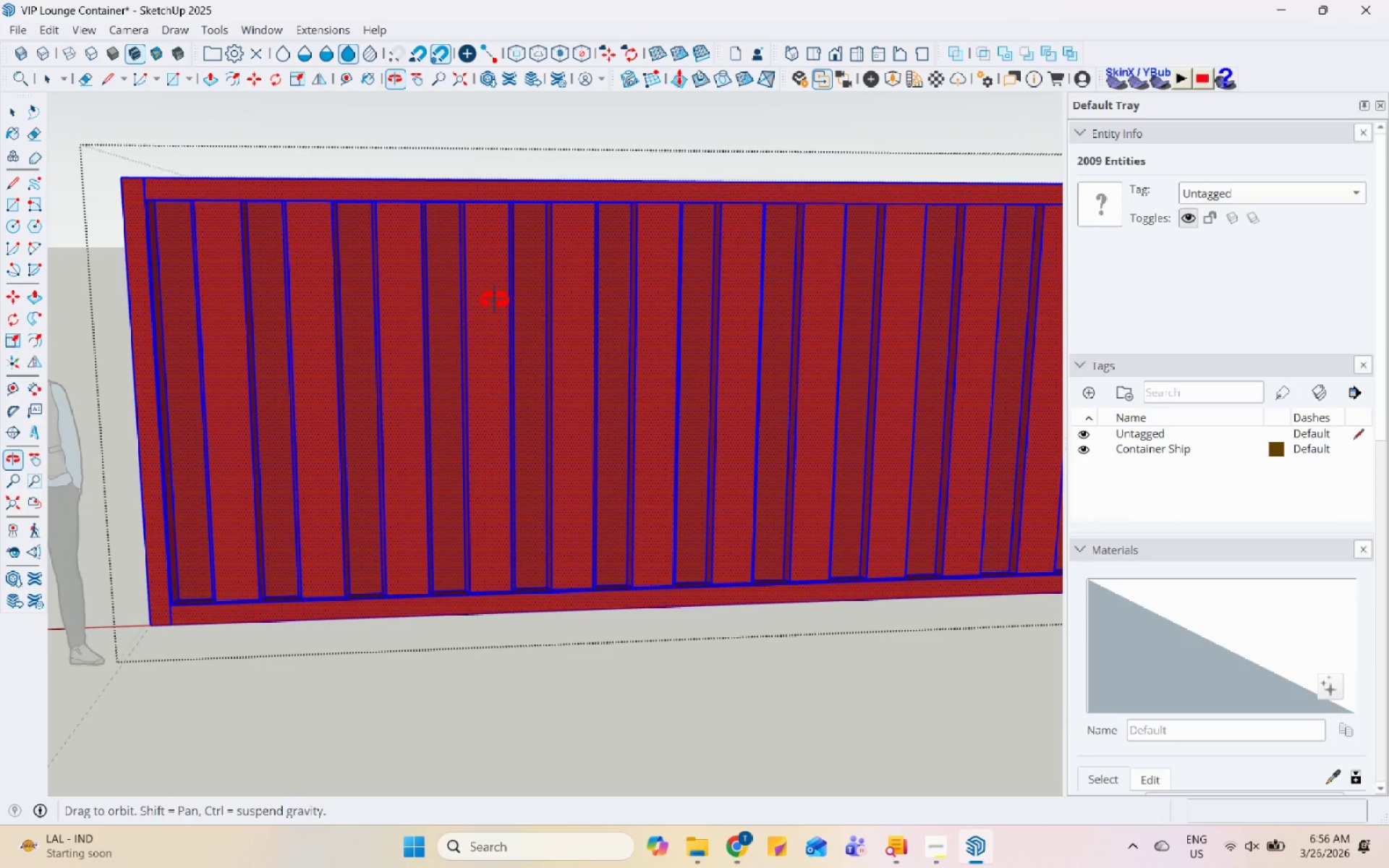 
left_click_drag(start_coordinate=[353, 364], to_coordinate=[349, 364])
 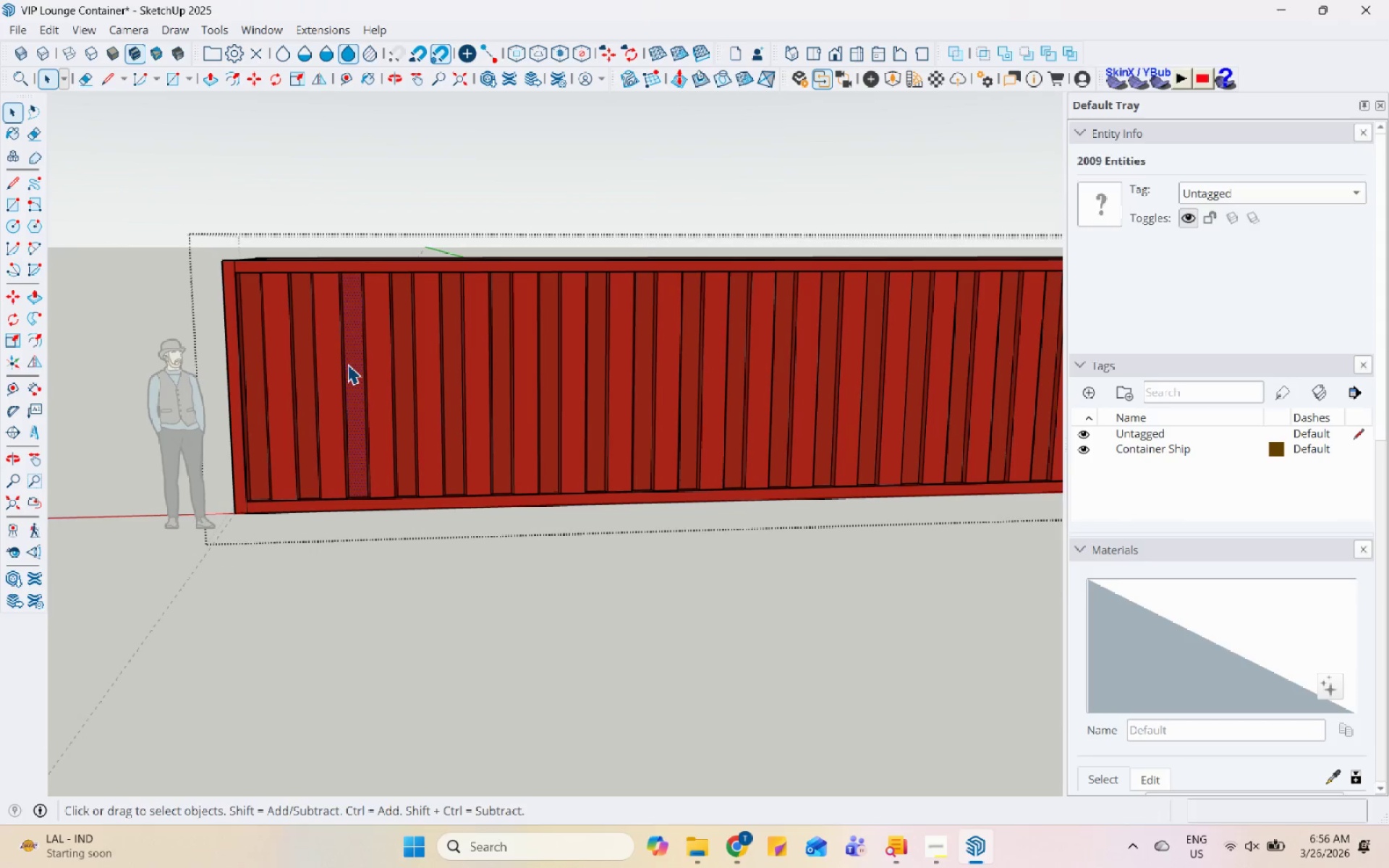 
left_click([347, 364])
 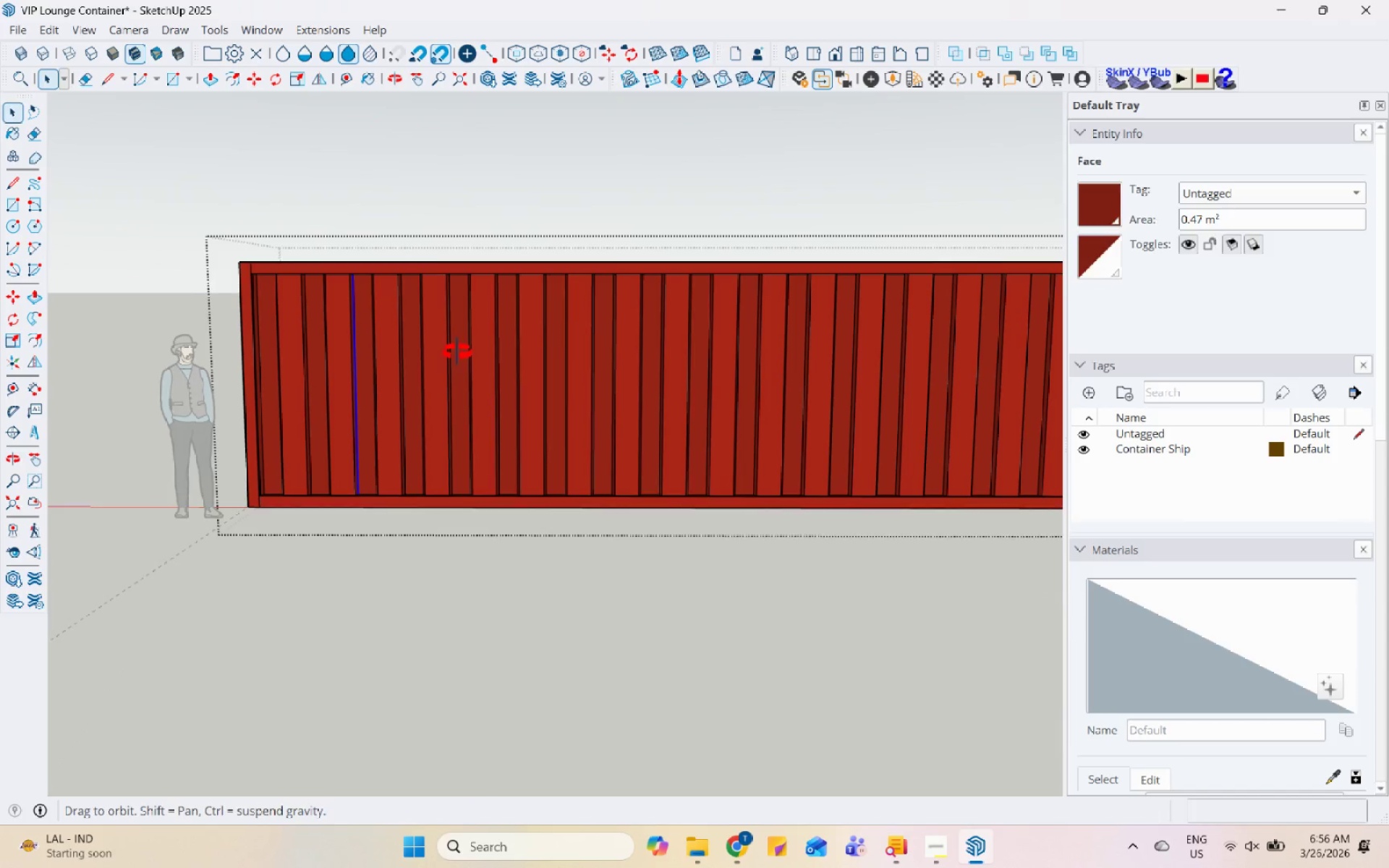 
scroll: coordinate [406, 404], scroll_direction: down, amount: 13.0
 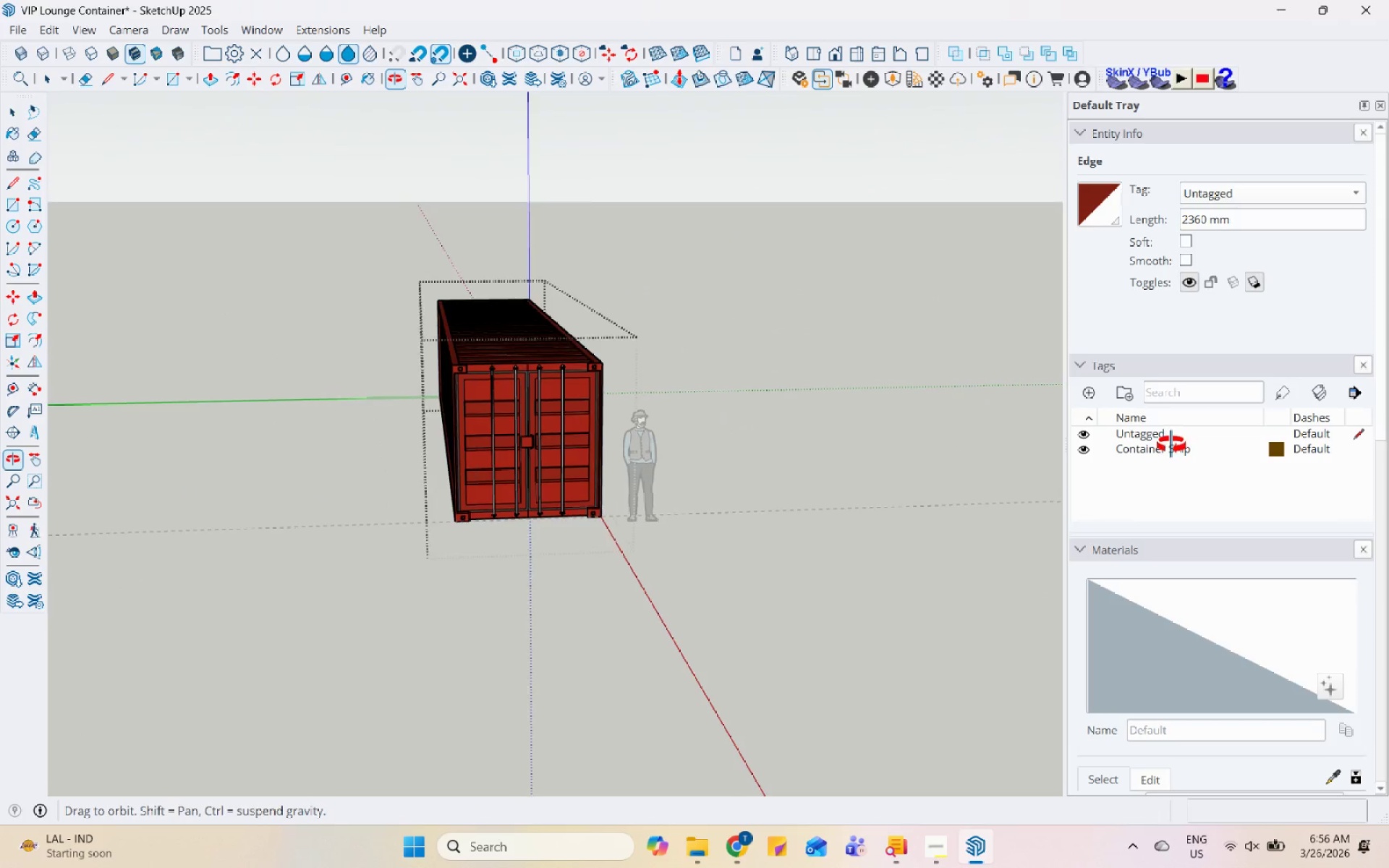 
scroll: coordinate [743, 495], scroll_direction: up, amount: 1.0
 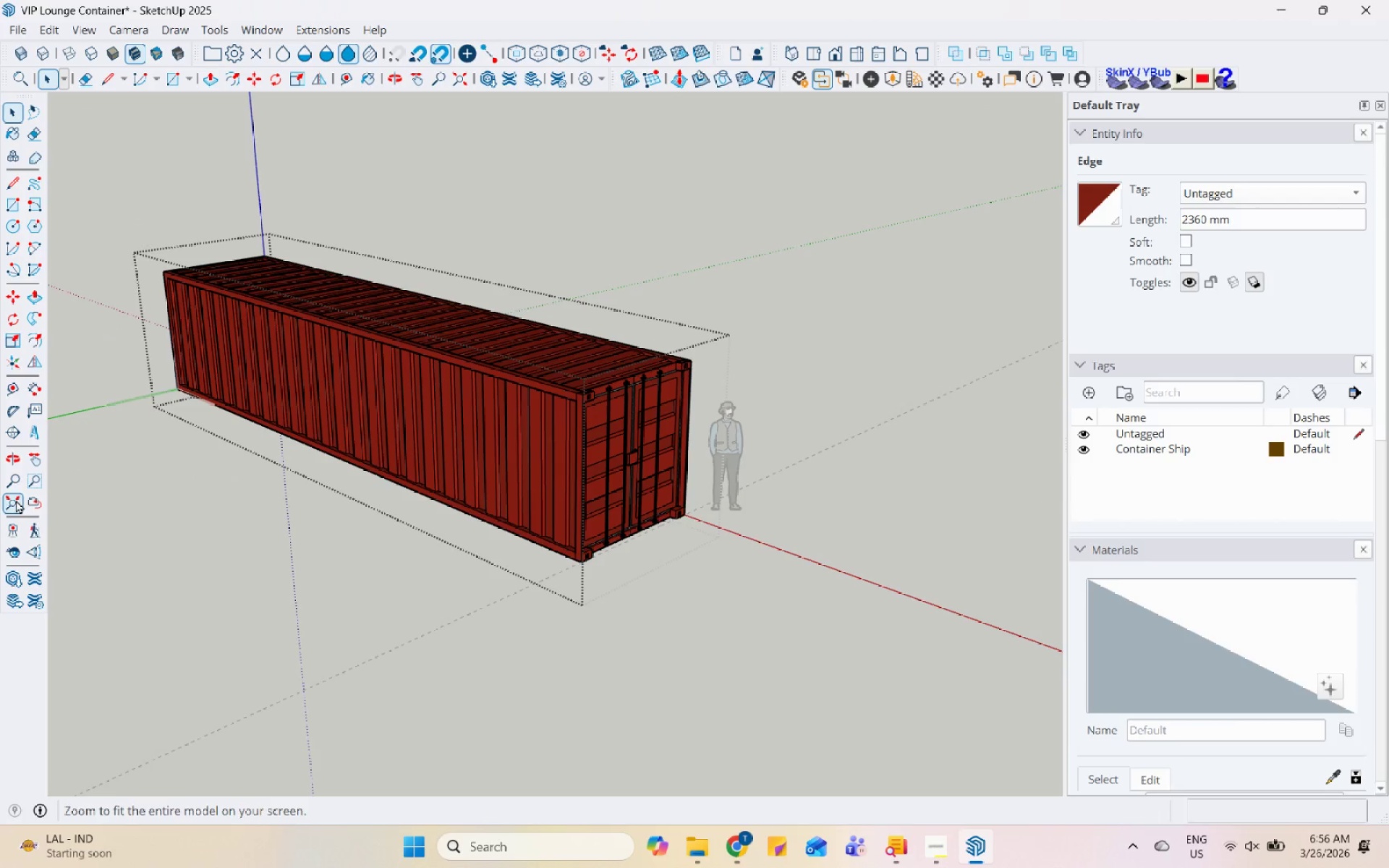 
wait(6.15)
 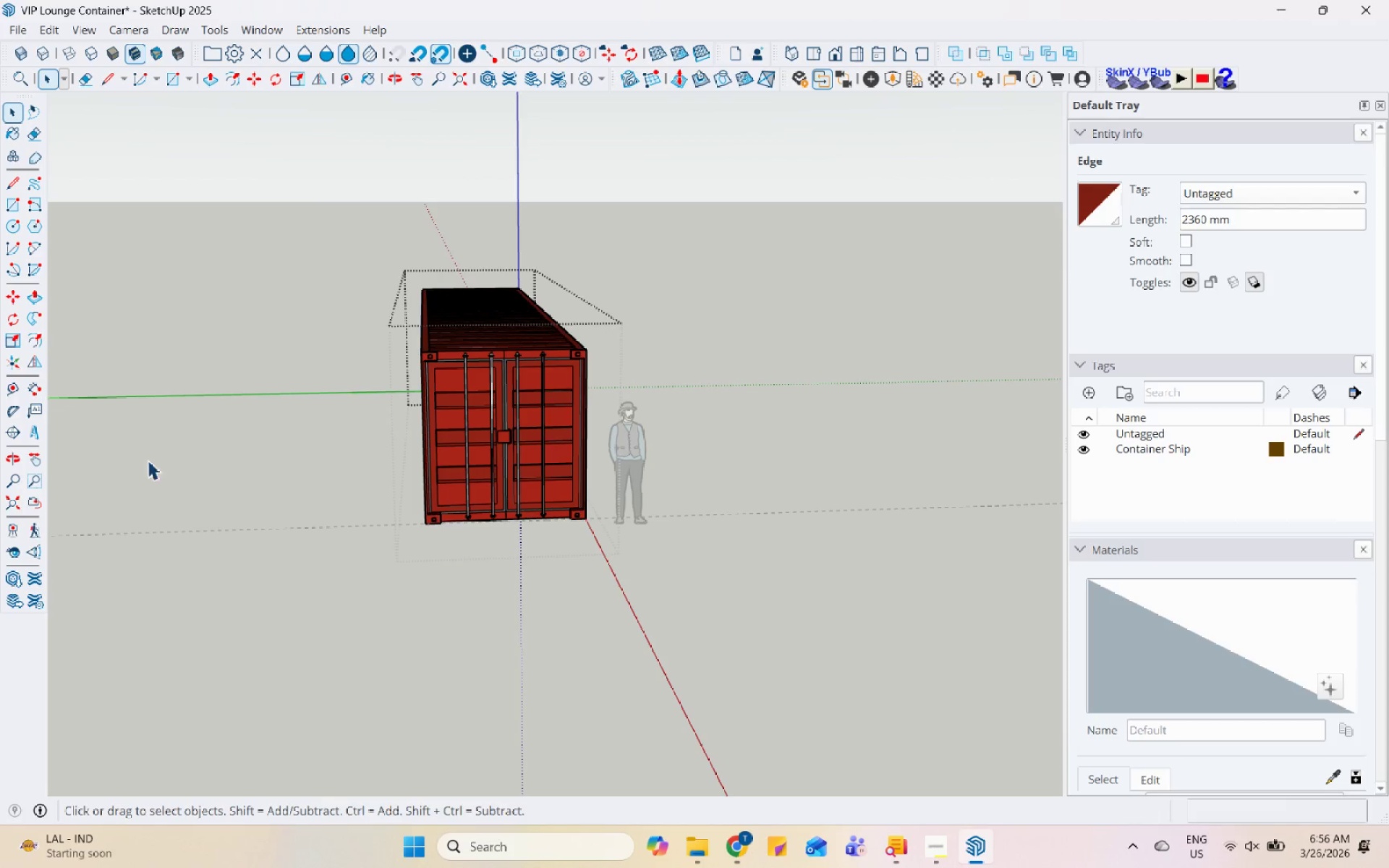 
mouse_move([20, 394])
 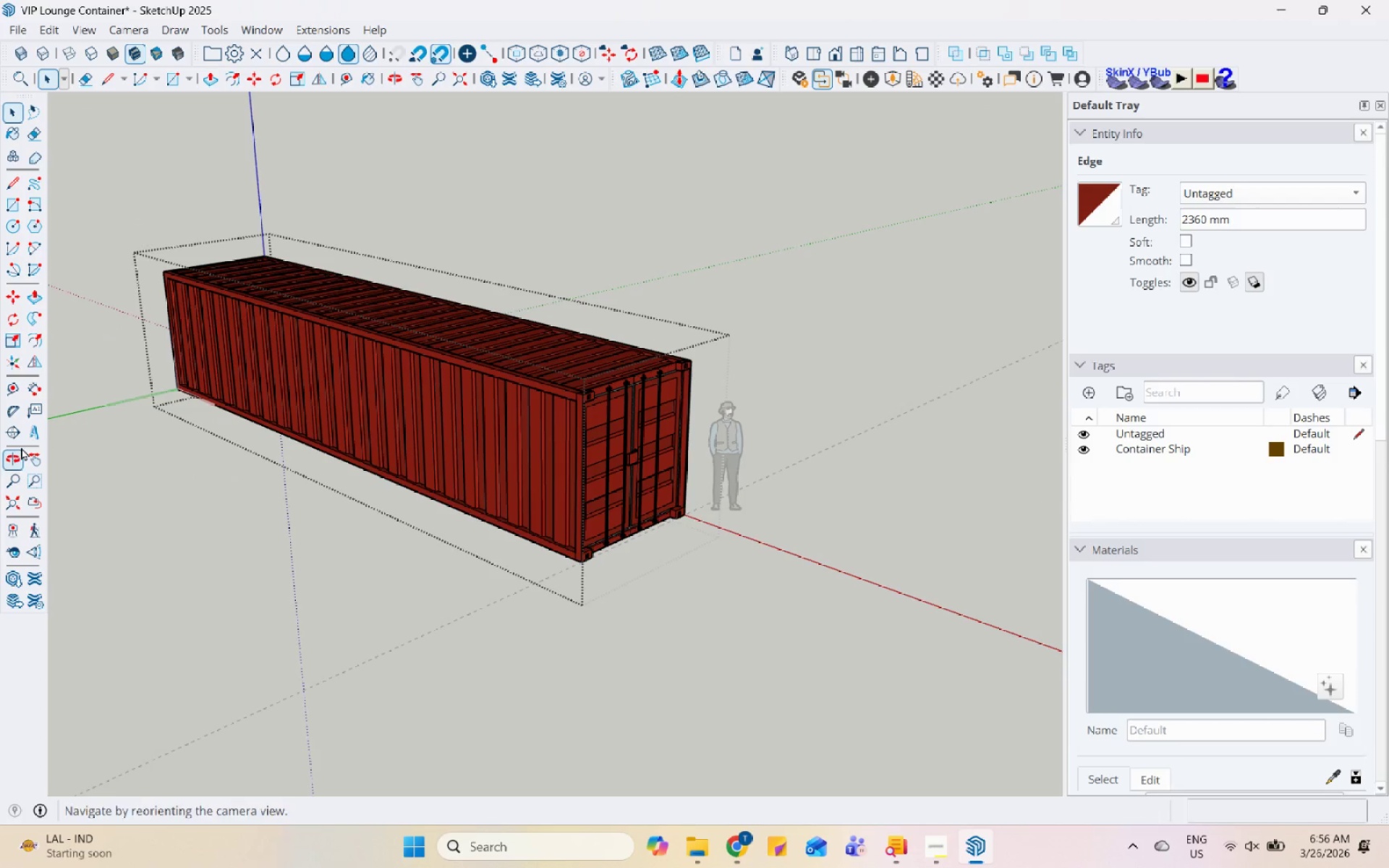 
left_click([13, 420])
 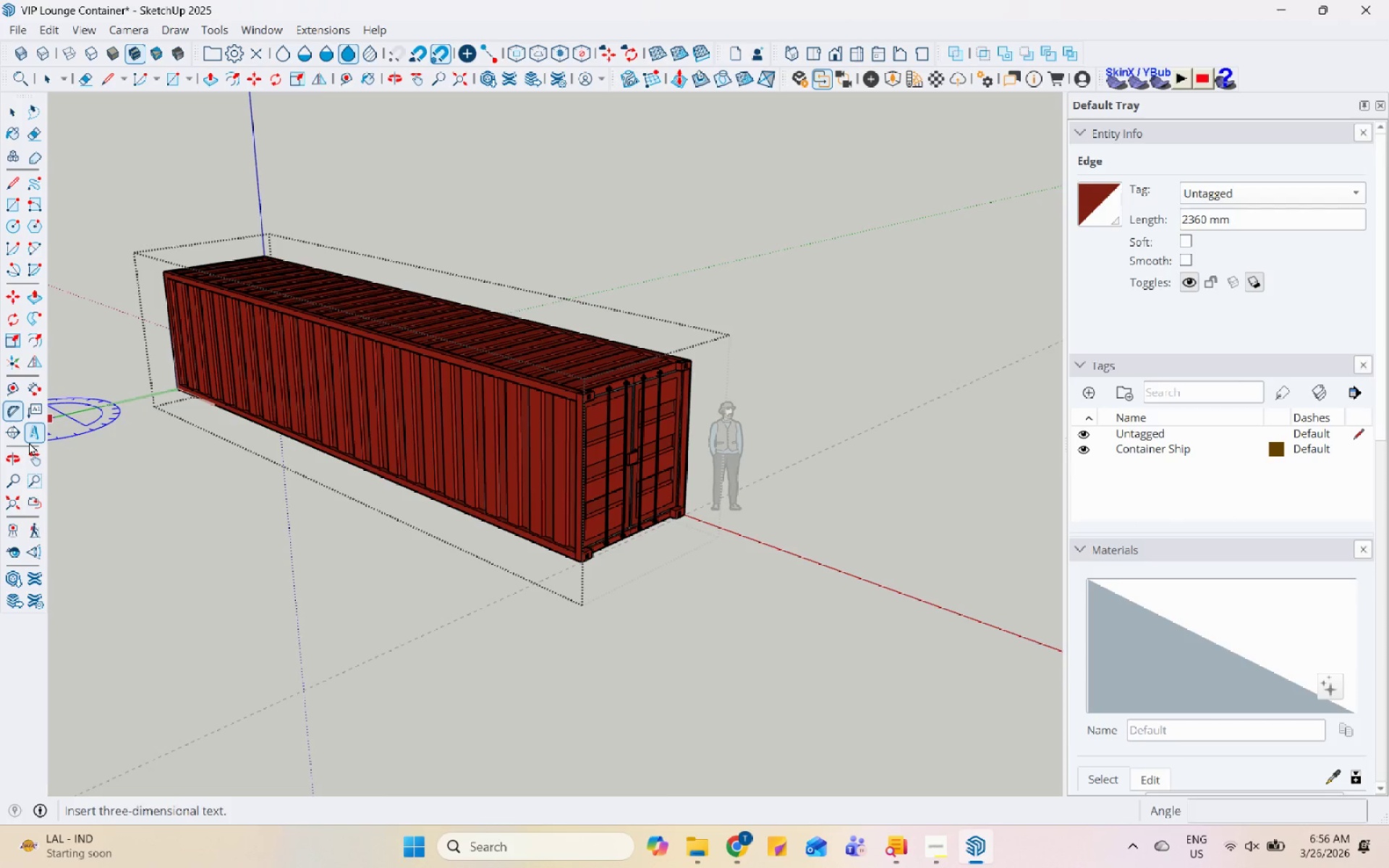 
left_click([10, 440])
 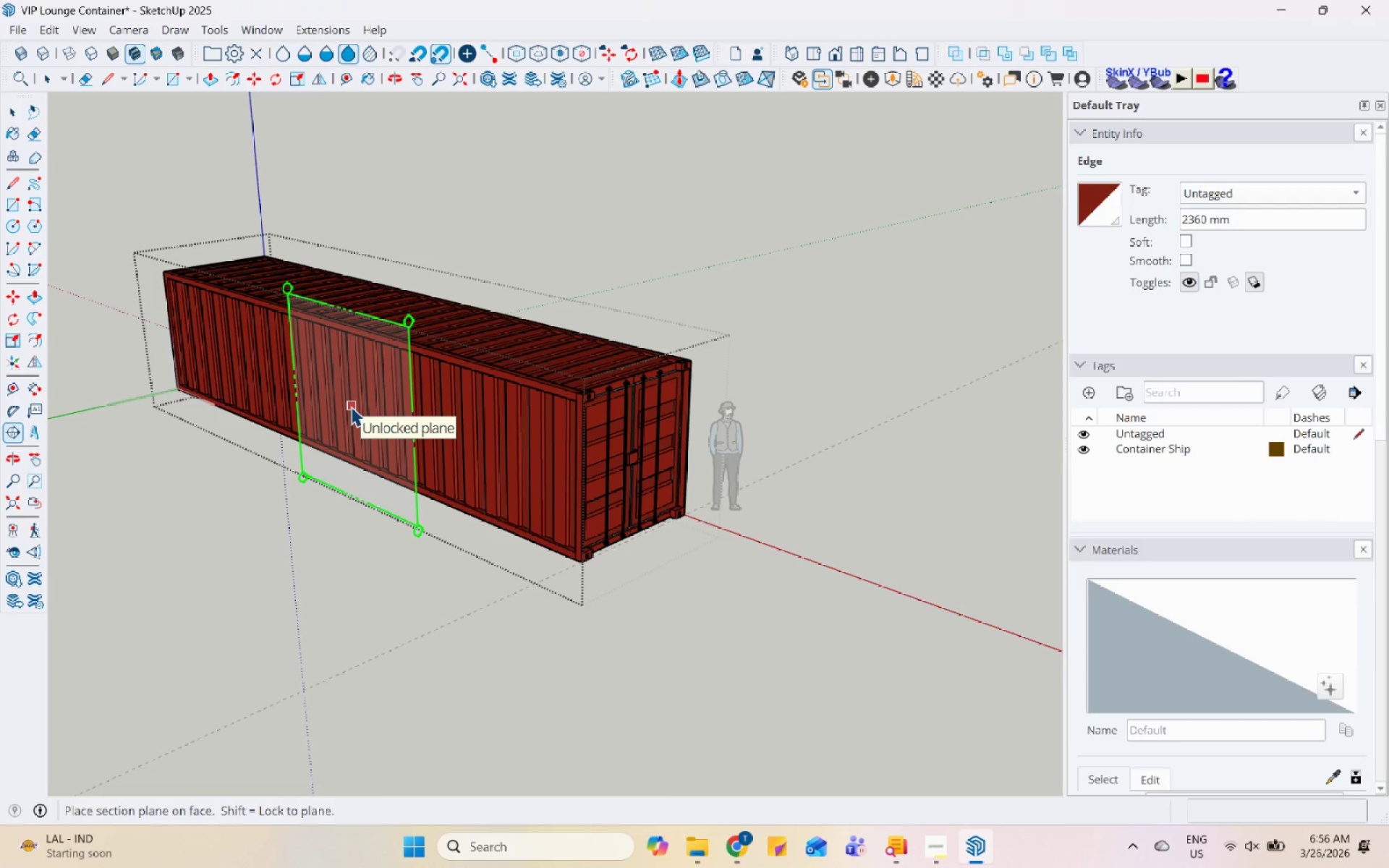 
left_click([351, 407])
 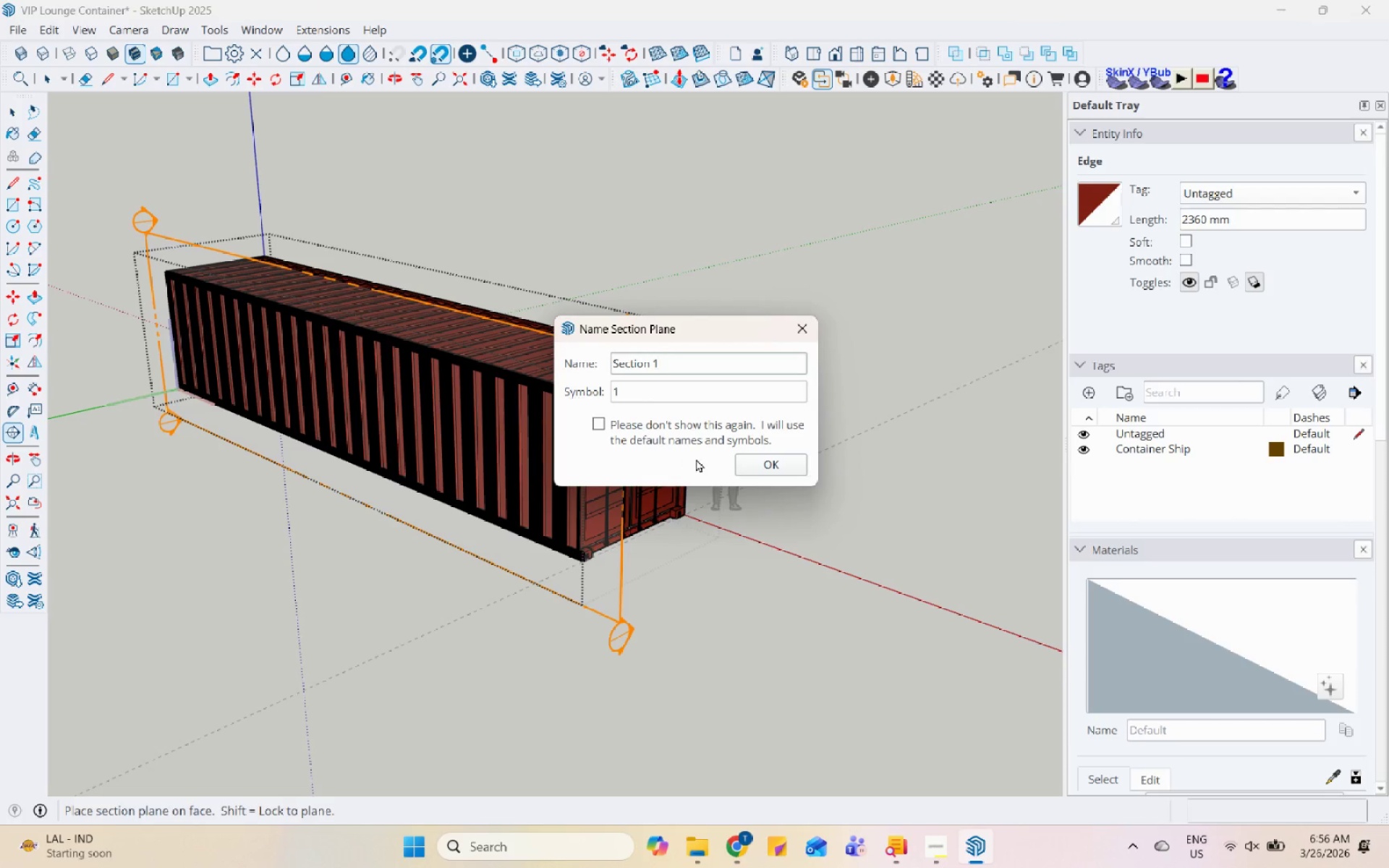 
left_click([754, 464])
 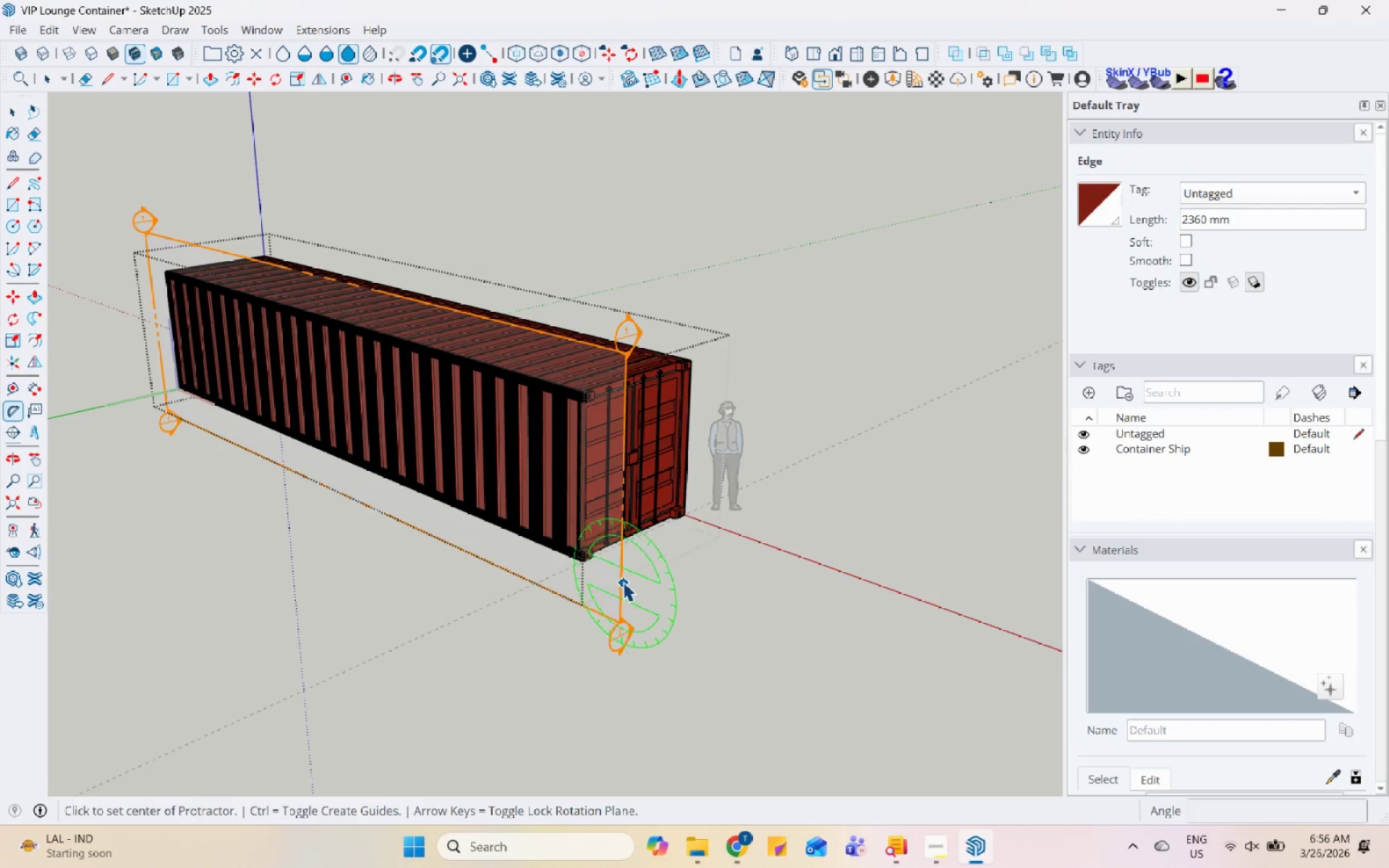 
key(Escape)
 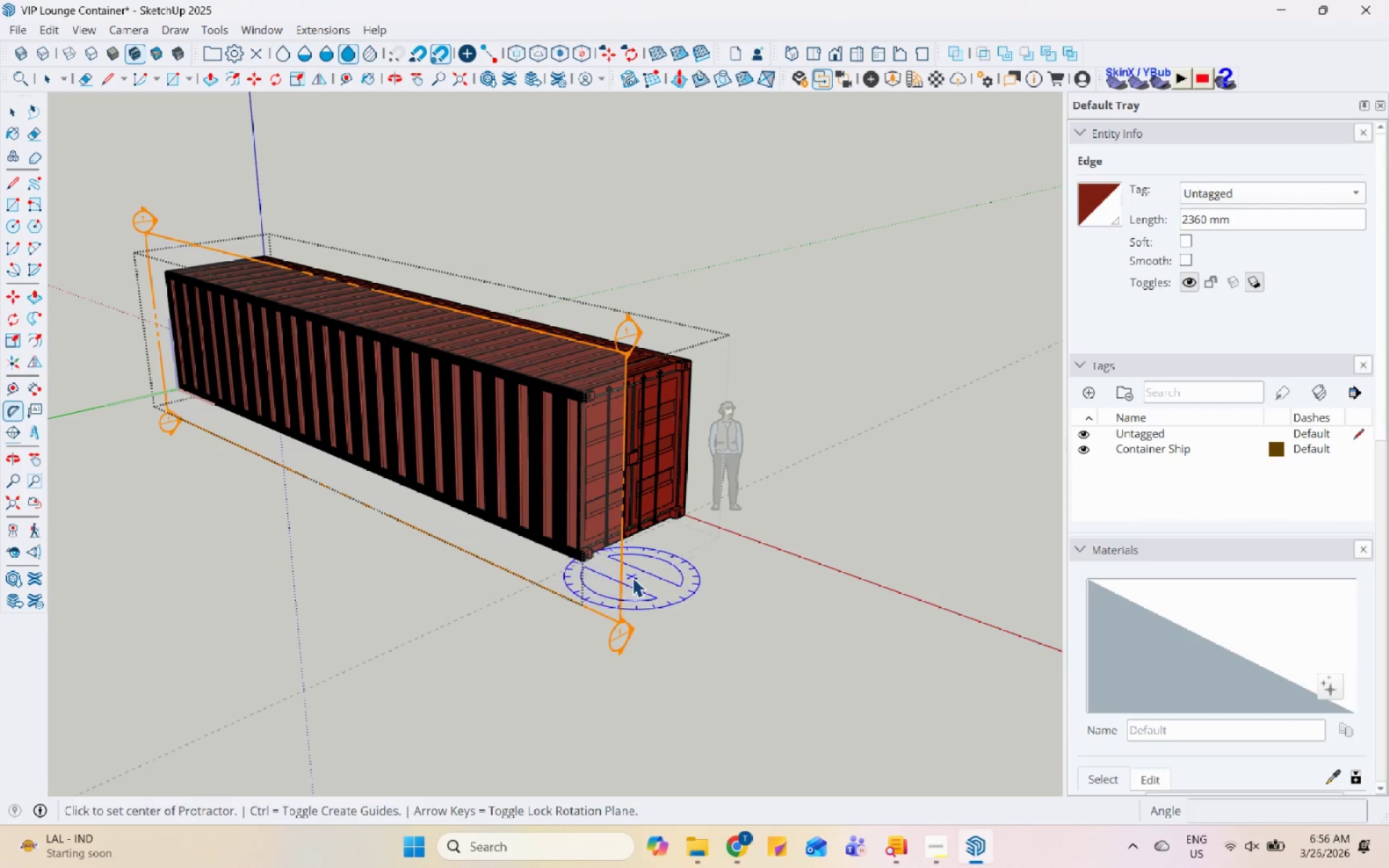 
key(Escape)
 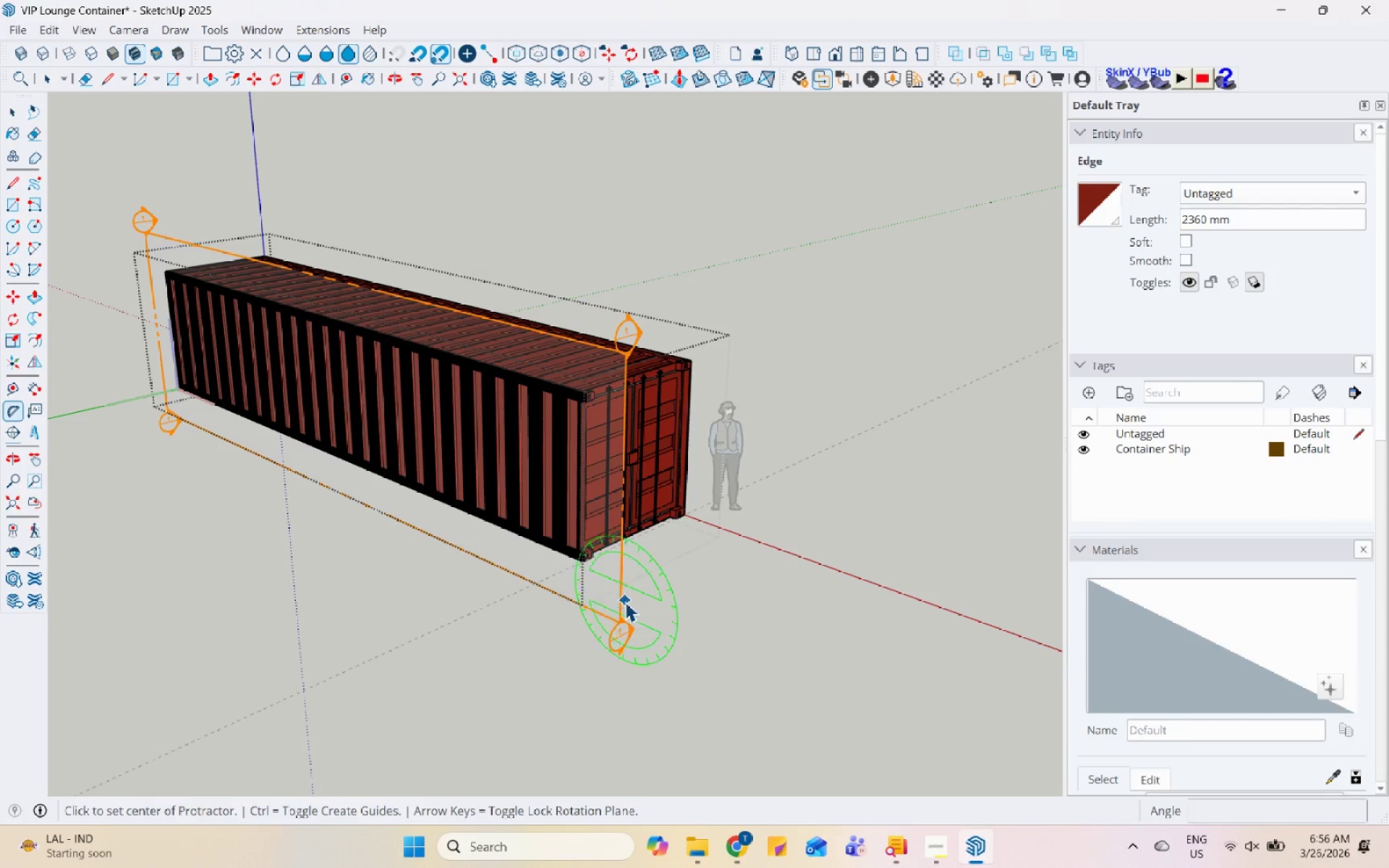 
key(Escape)
 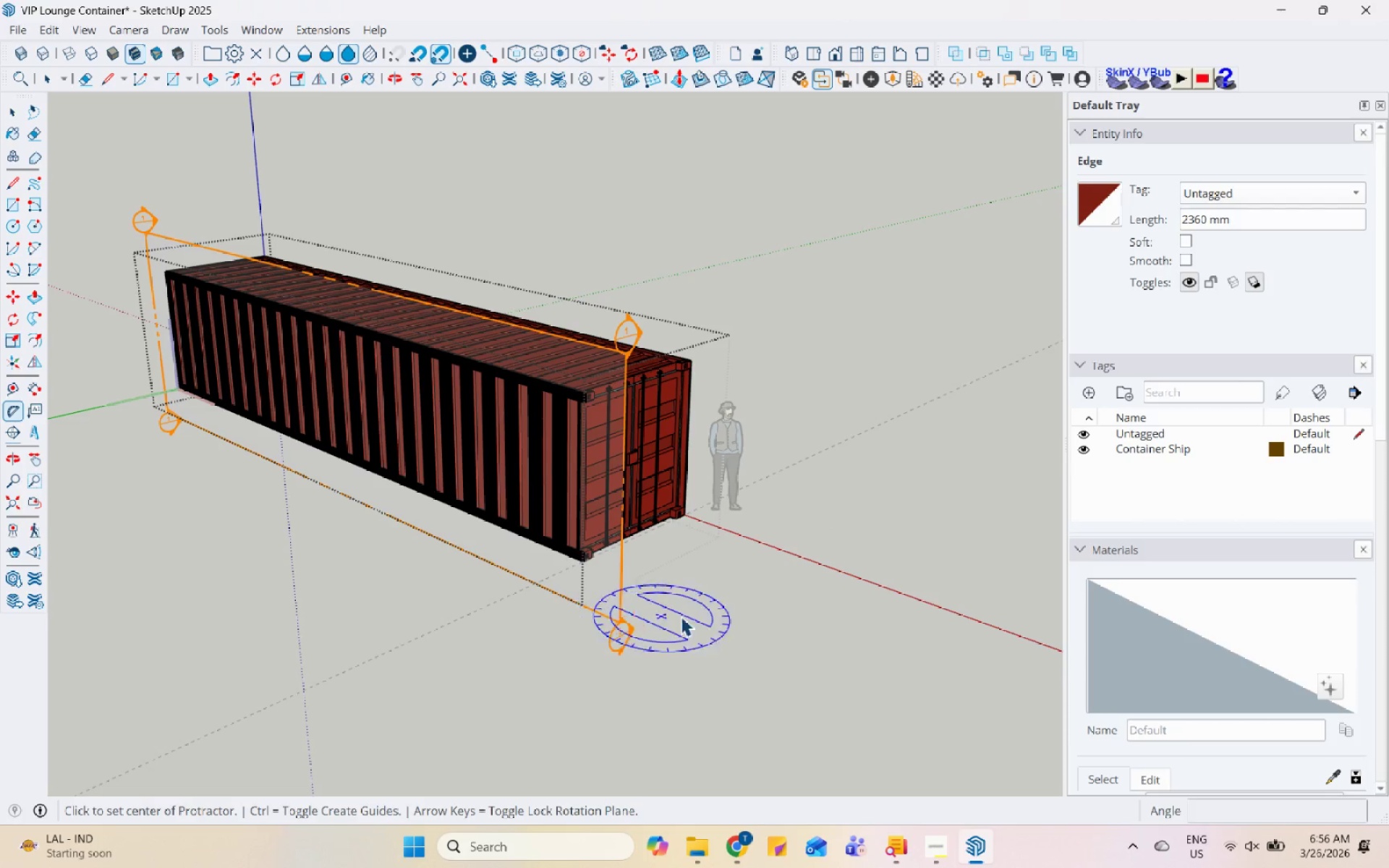 
key(Space)
 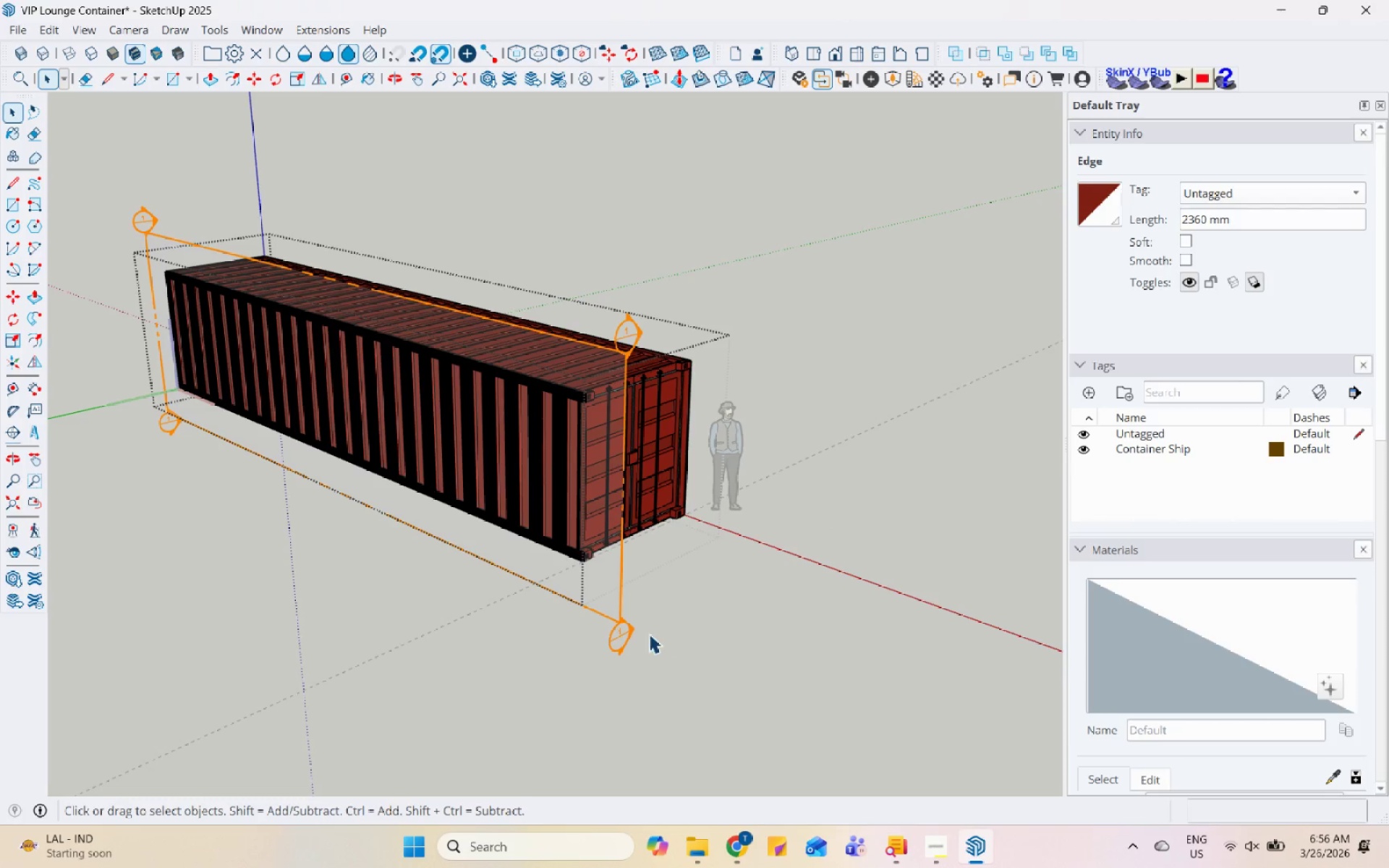 
left_click([634, 627])
 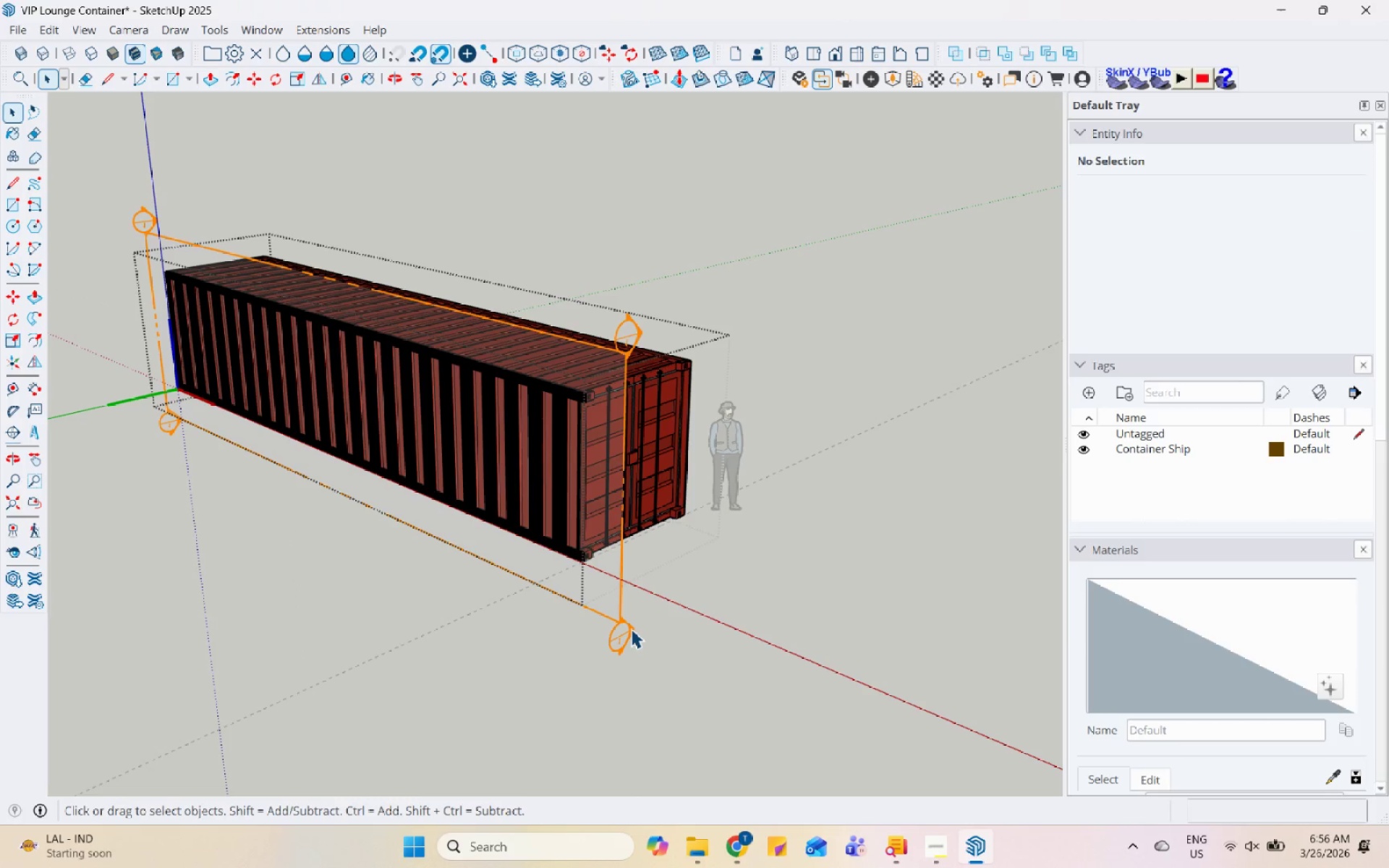 
left_click([631, 629])
 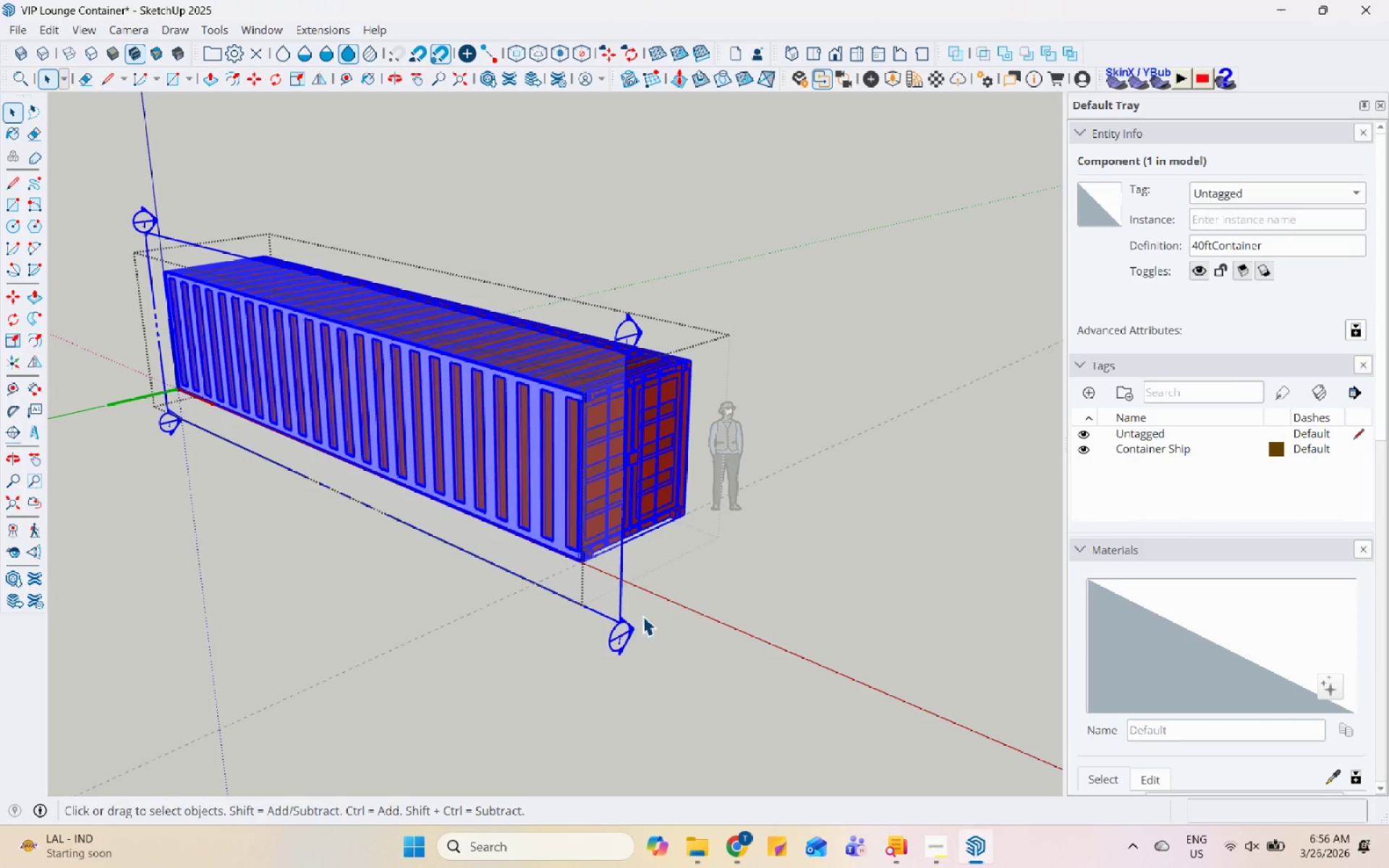 
double_click([621, 618])
 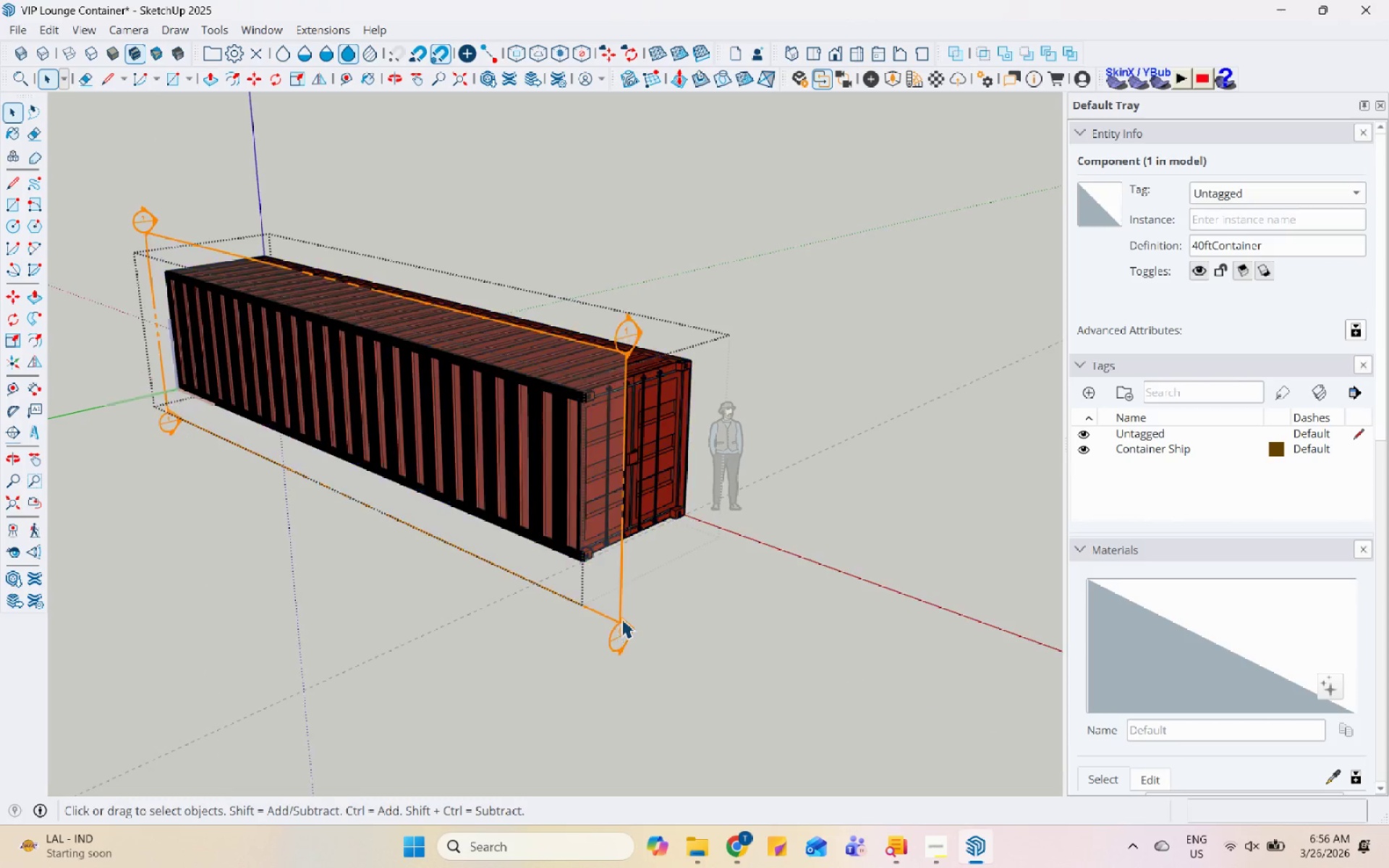 
triple_click([621, 618])
 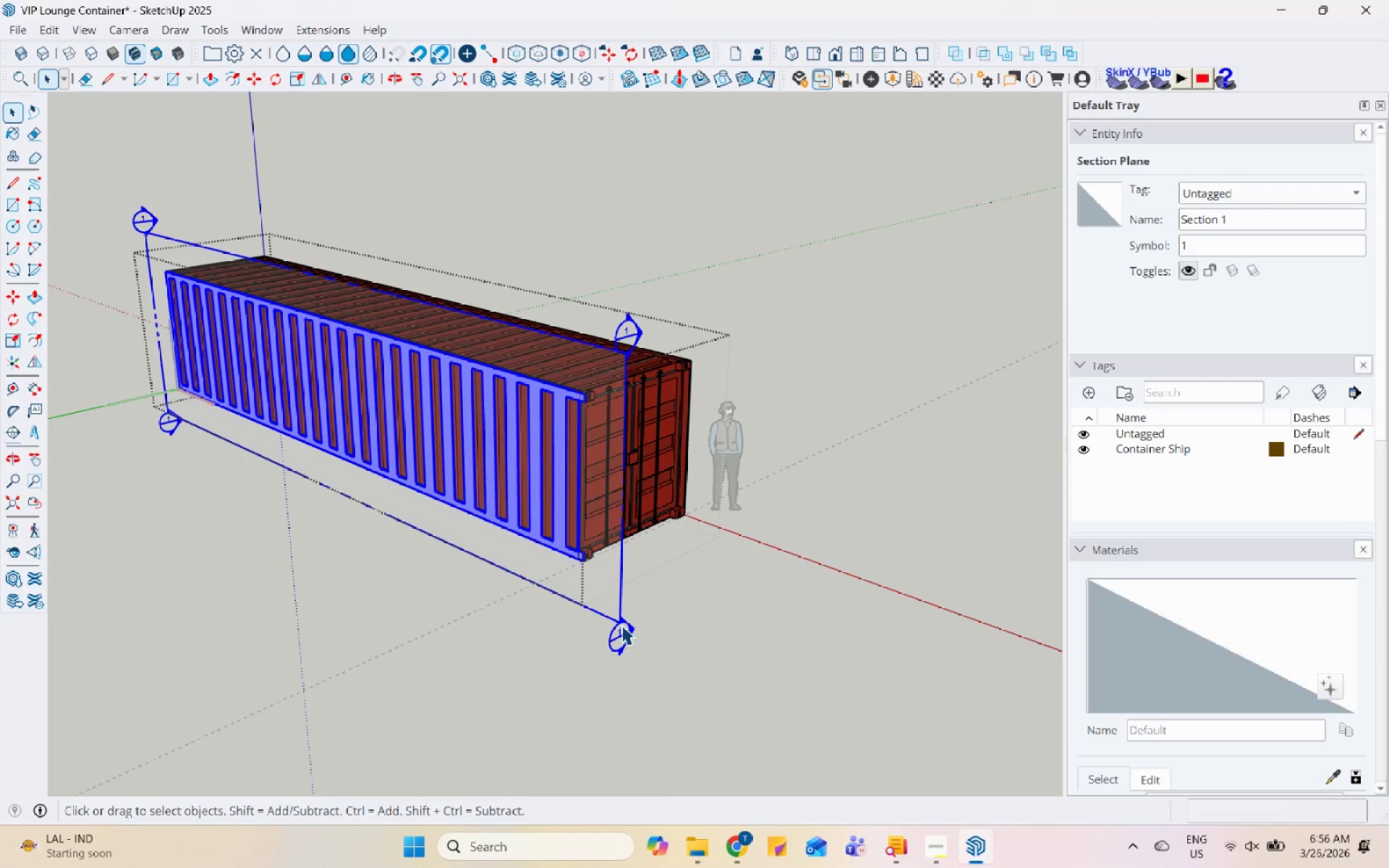 
key(Comma)
 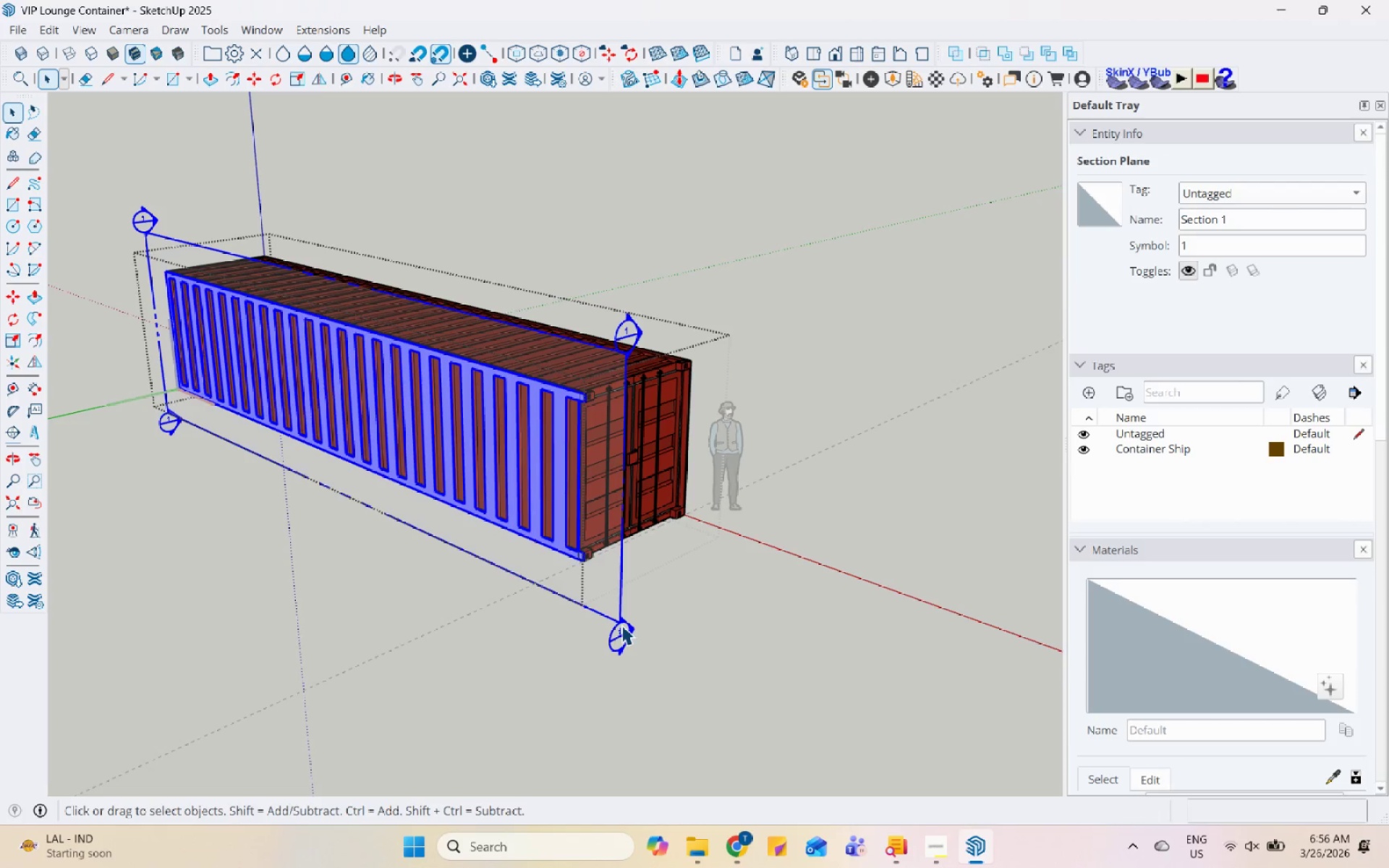 
key(M)
 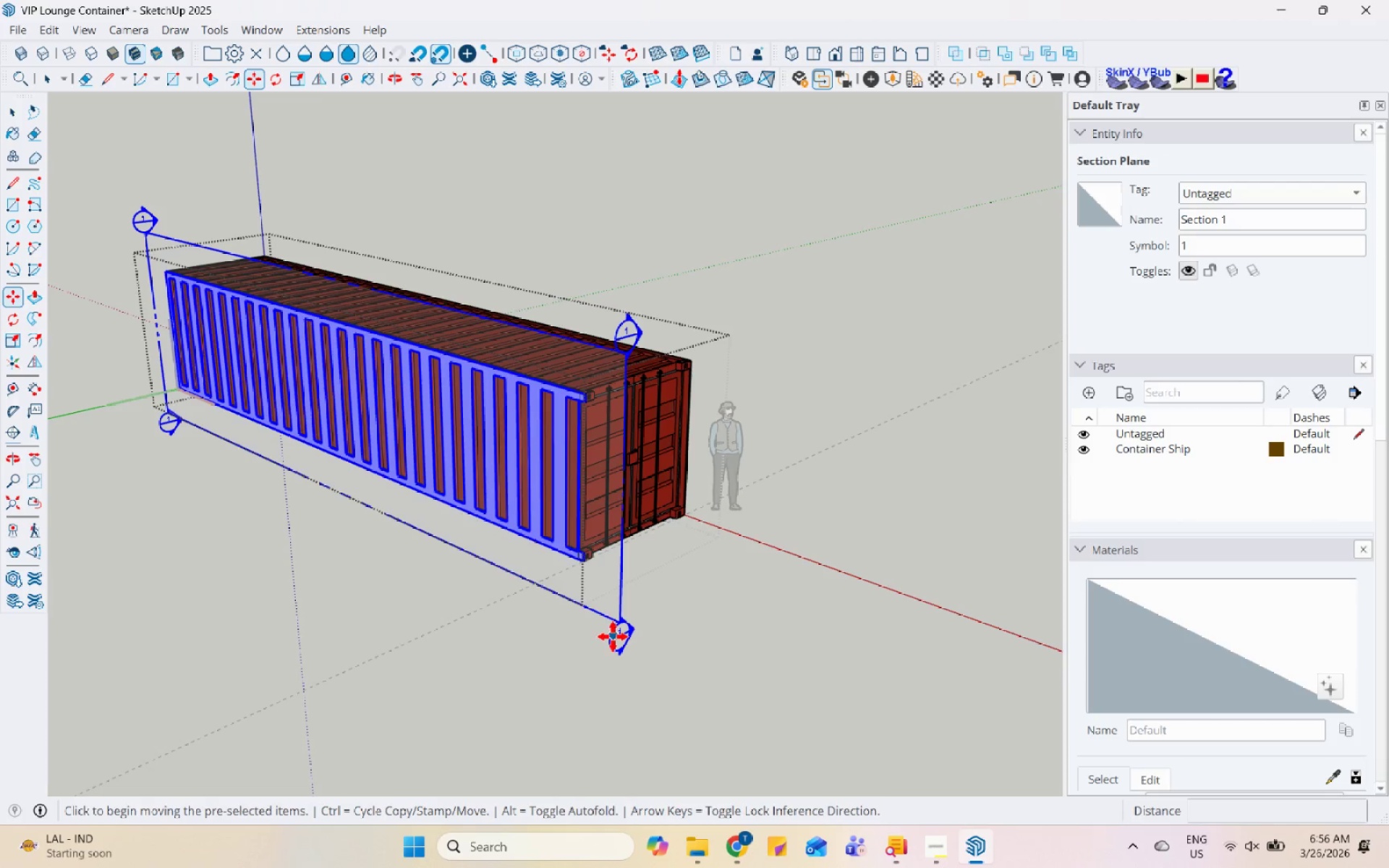 
left_click([613, 632])
 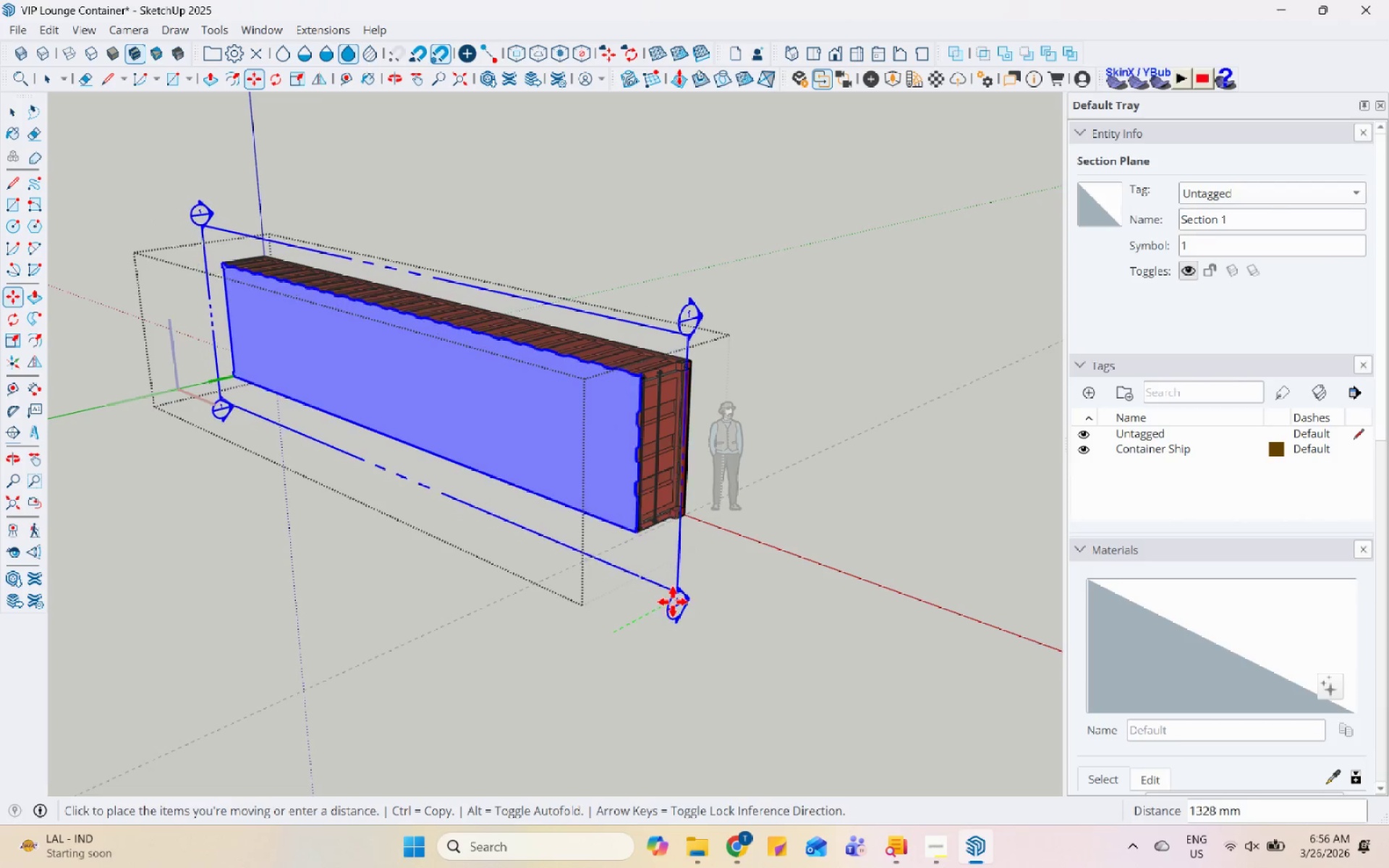 
scroll: coordinate [709, 572], scroll_direction: down, amount: 1.0
 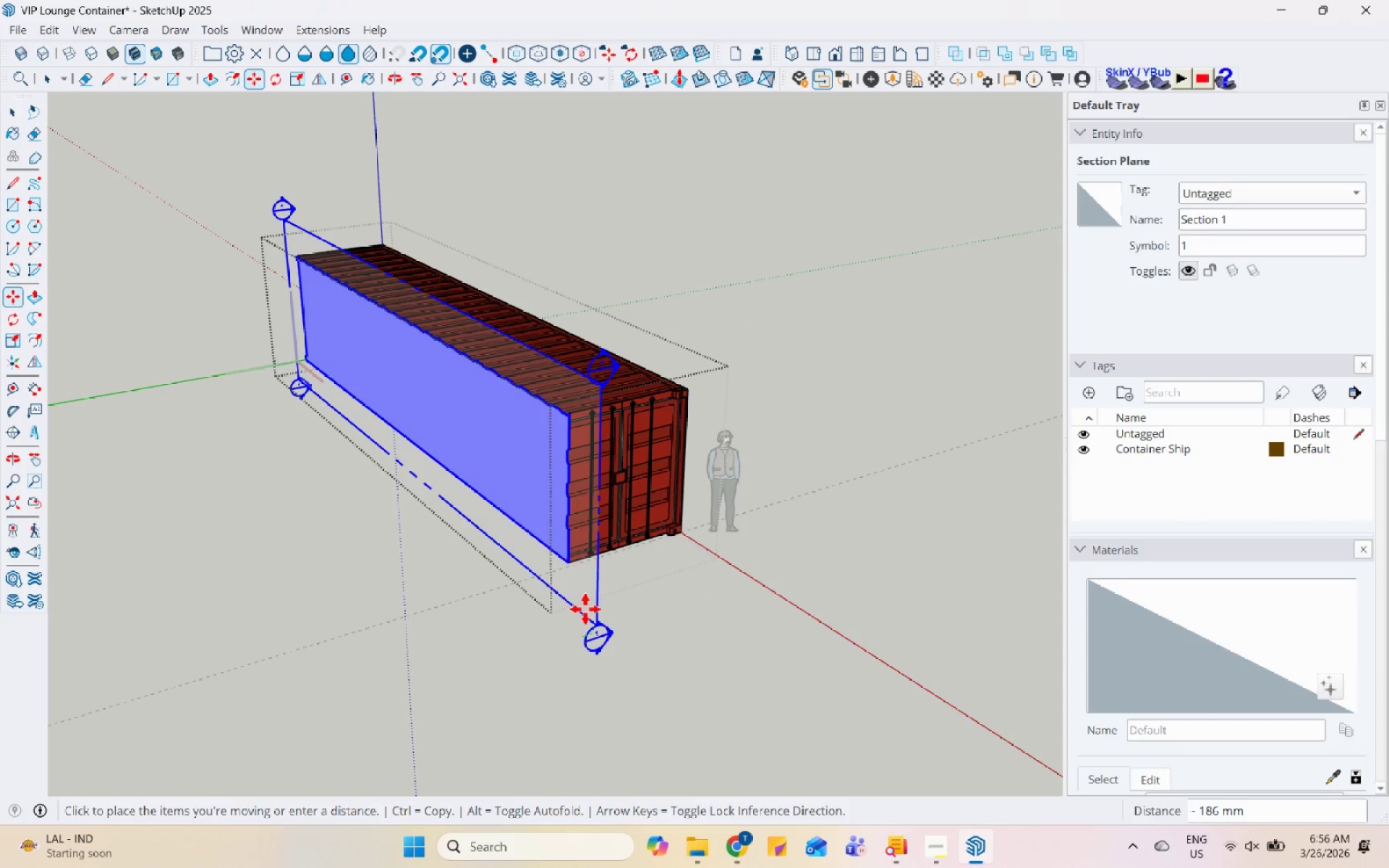 
left_click([597, 609])
 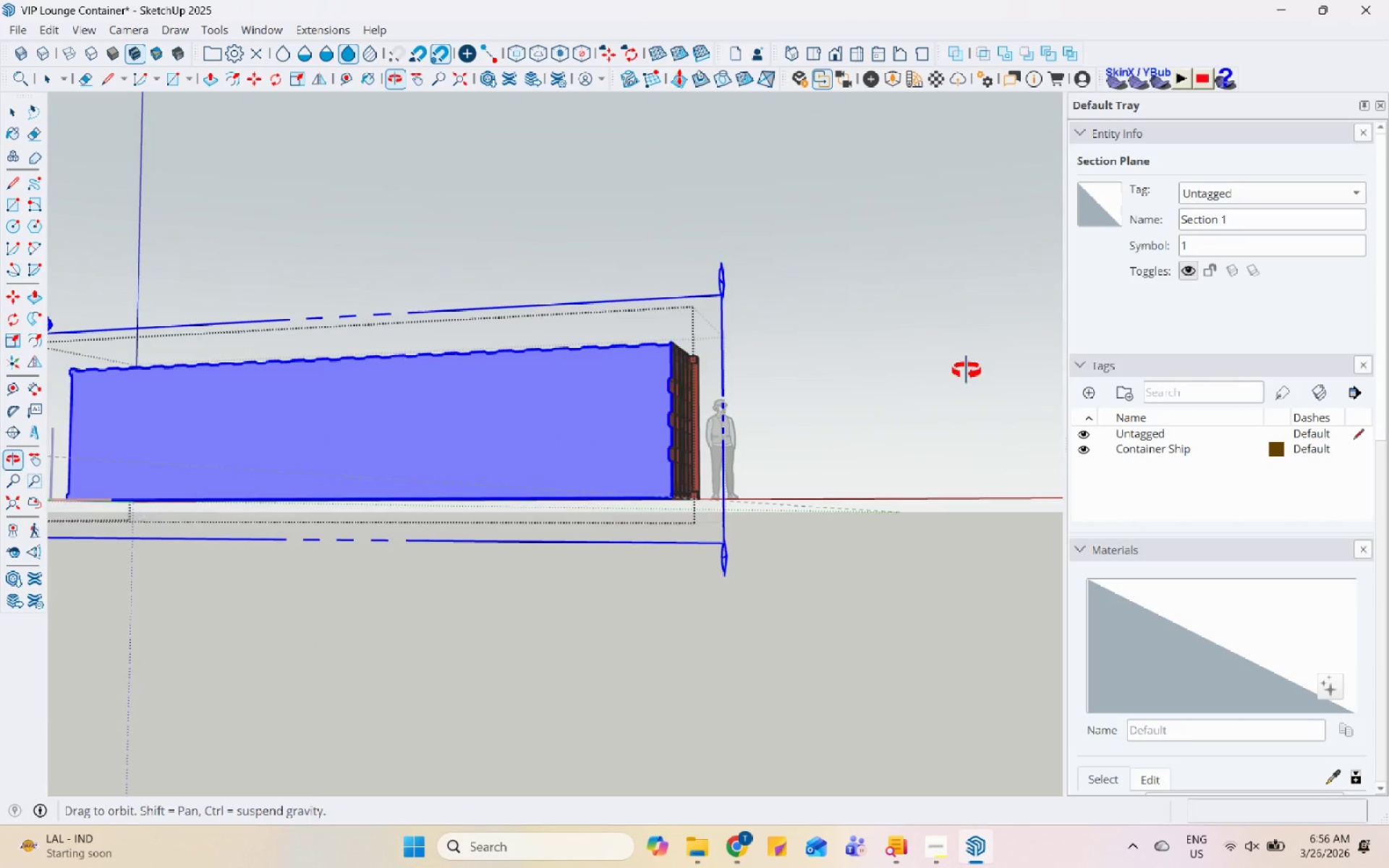 
scroll: coordinate [595, 380], scroll_direction: up, amount: 12.0
 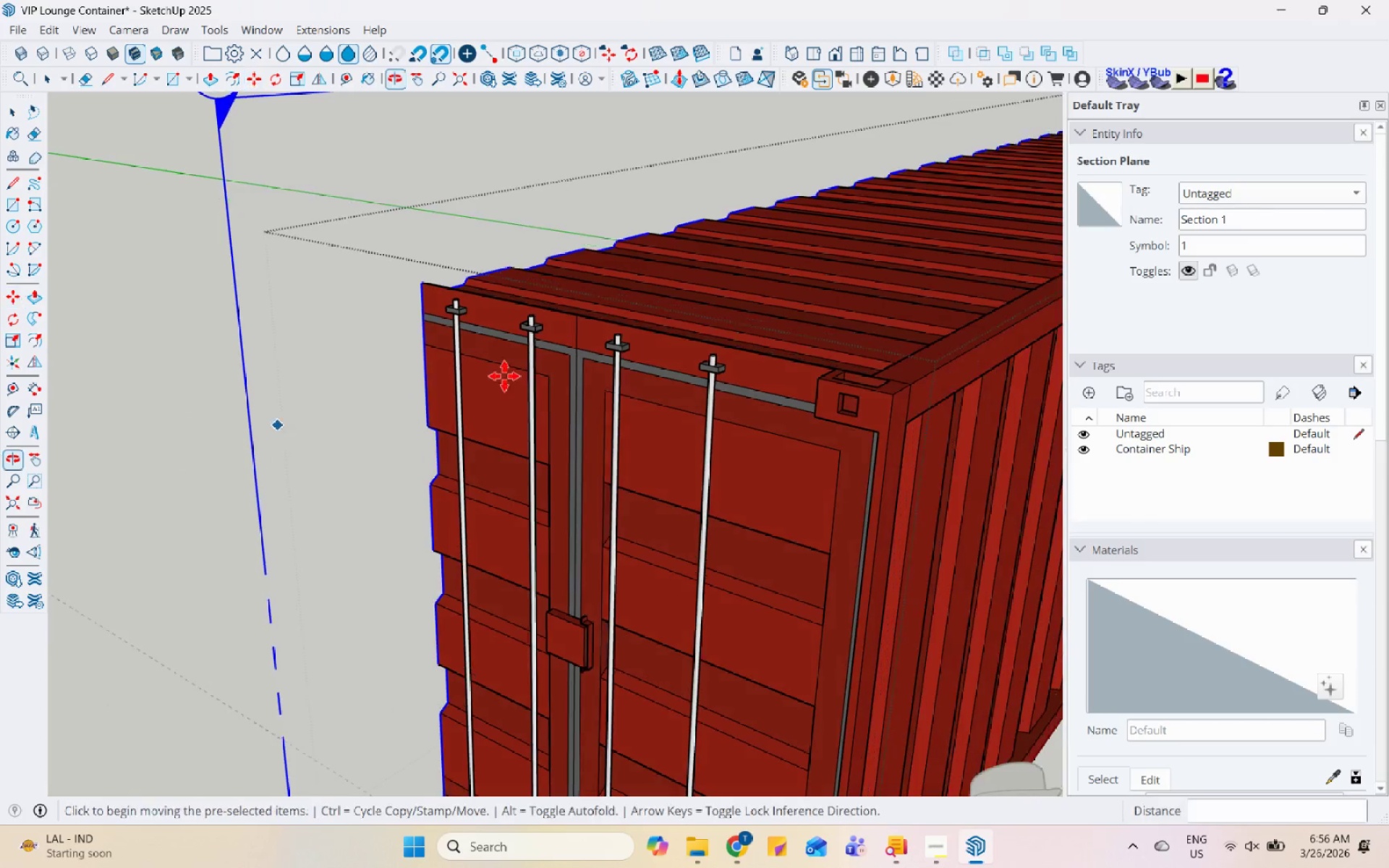 
key(Space)
 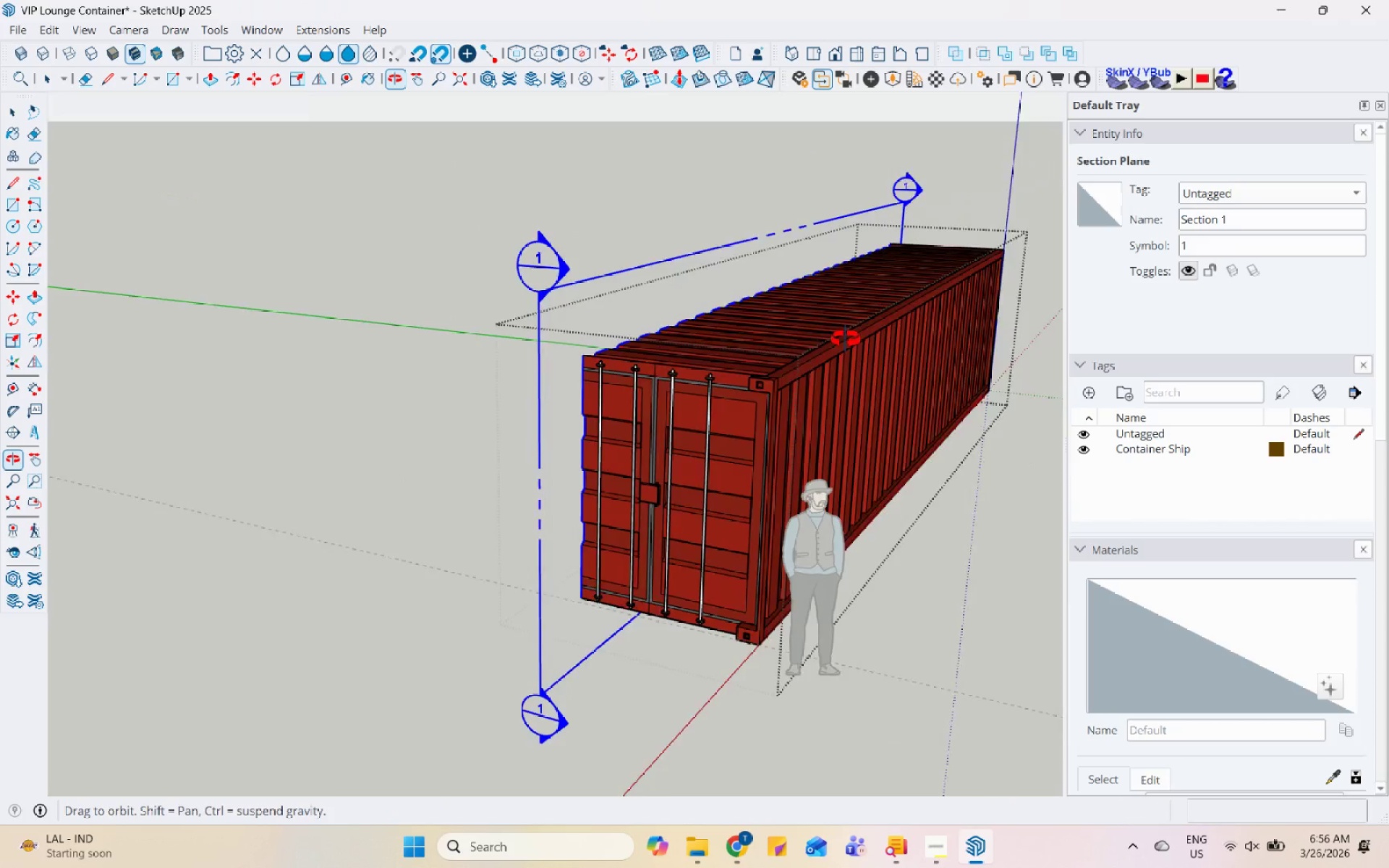 
scroll: coordinate [711, 402], scroll_direction: down, amount: 11.0
 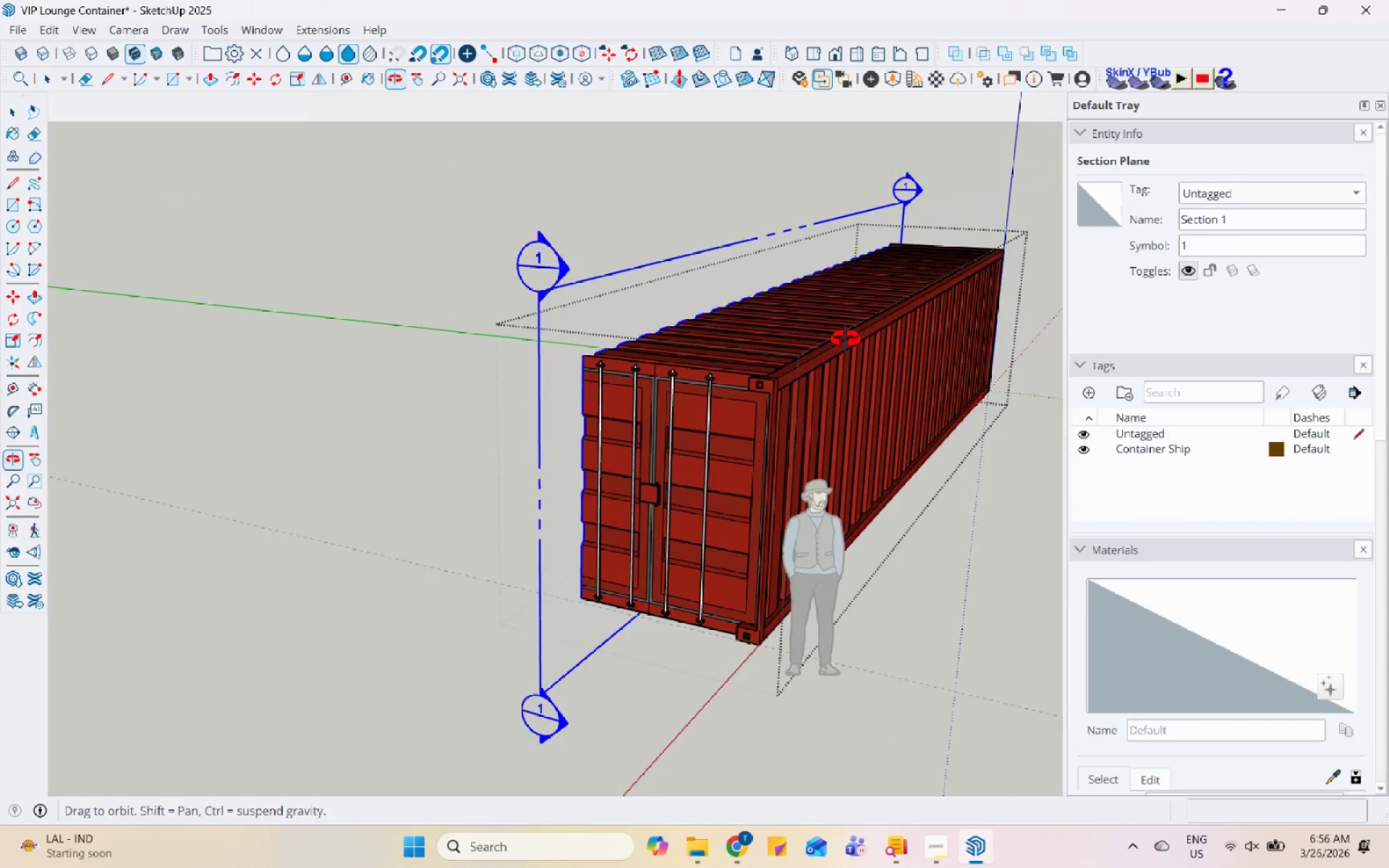 
key(Control+Z)
 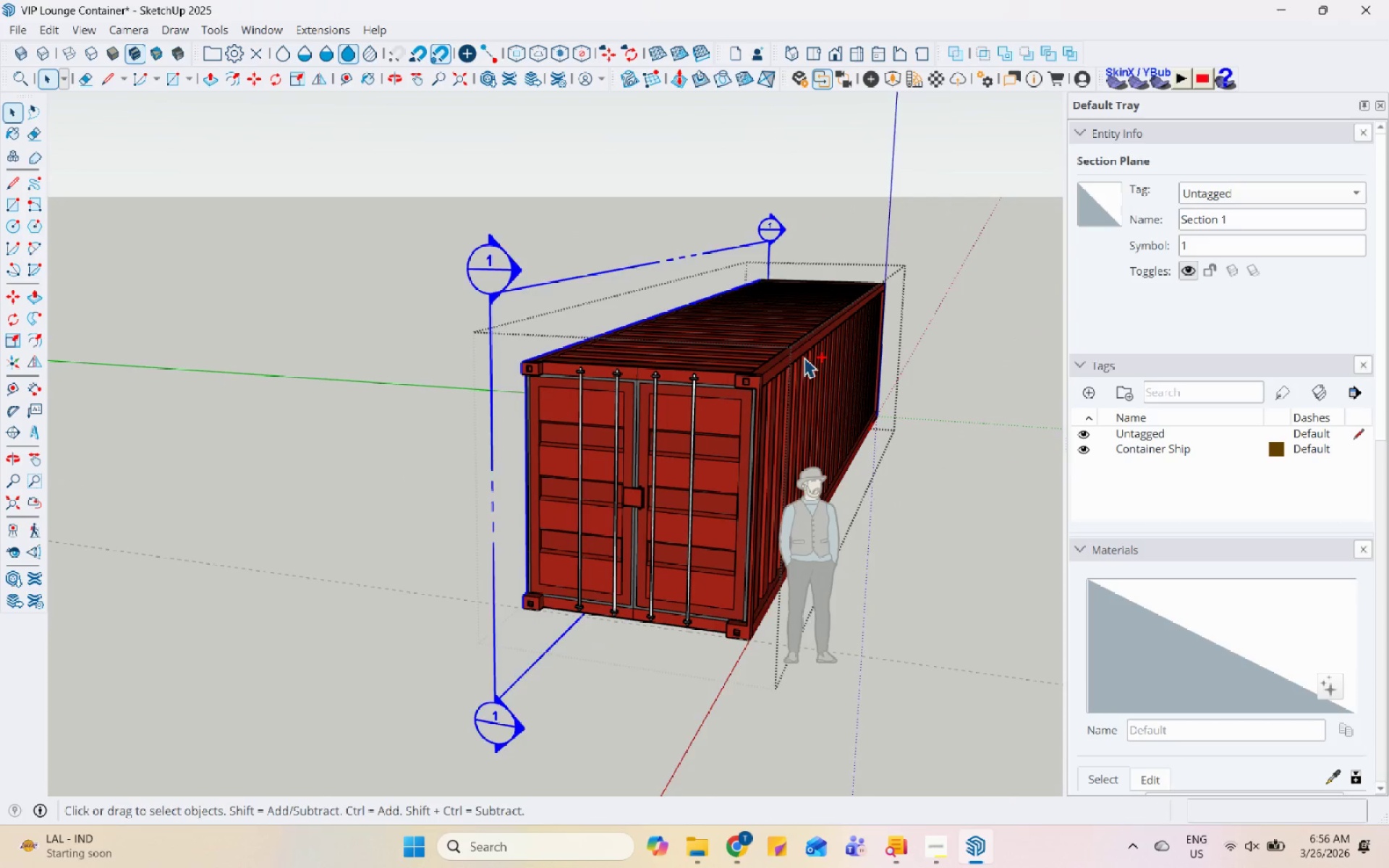 
key(Control+Z)
 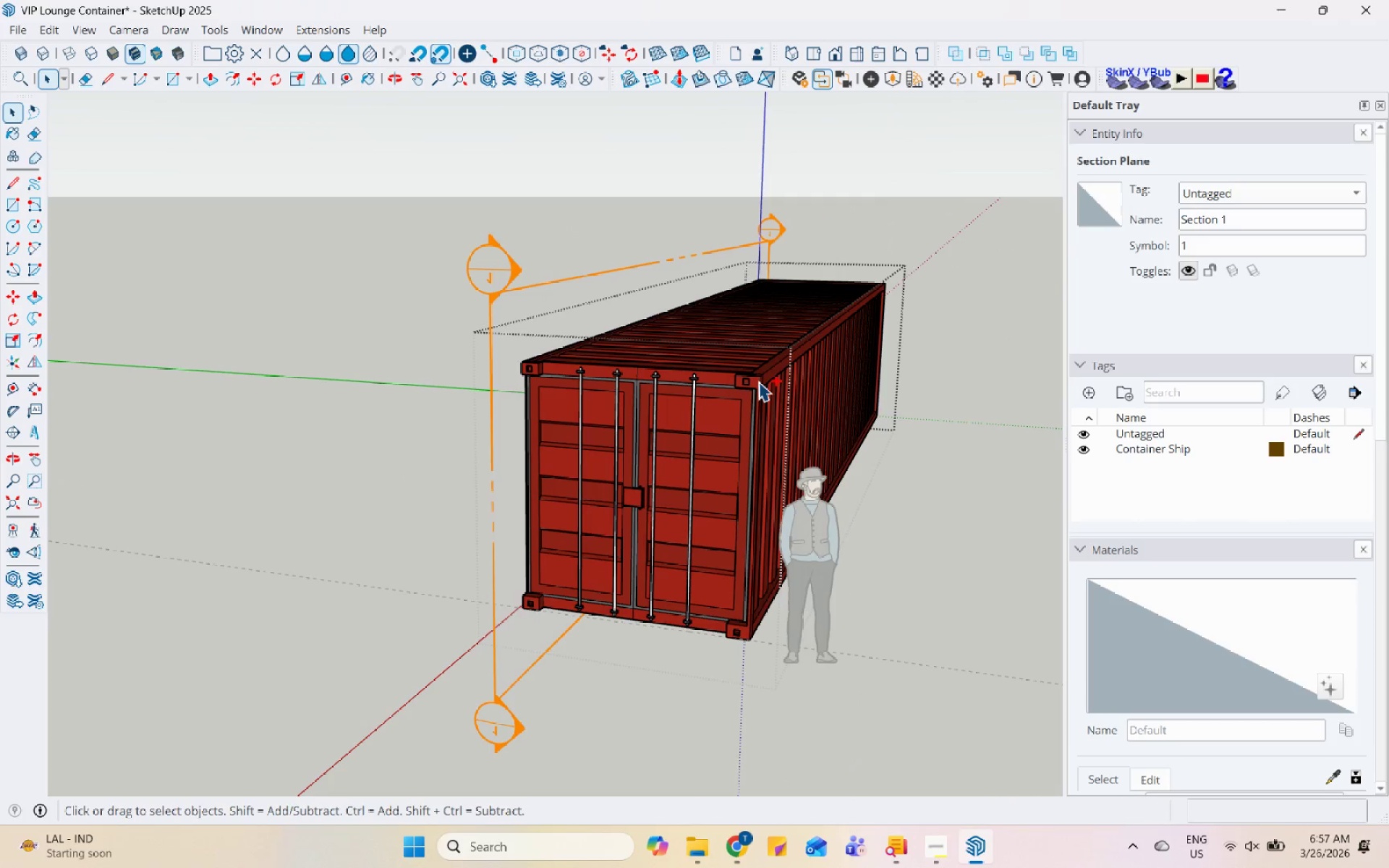 
key(Space)
 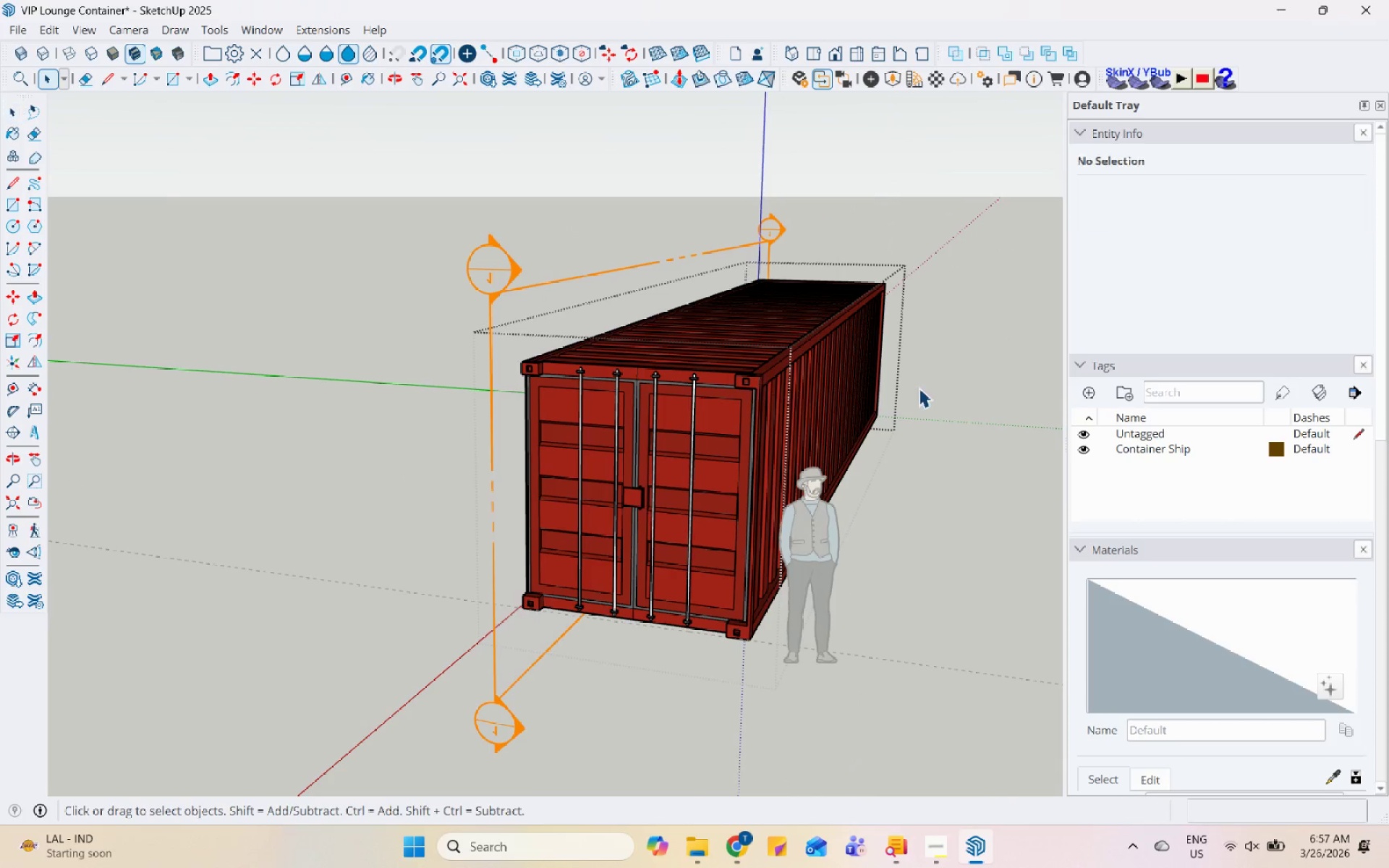 
scroll: coordinate [919, 388], scroll_direction: up, amount: 7.0
 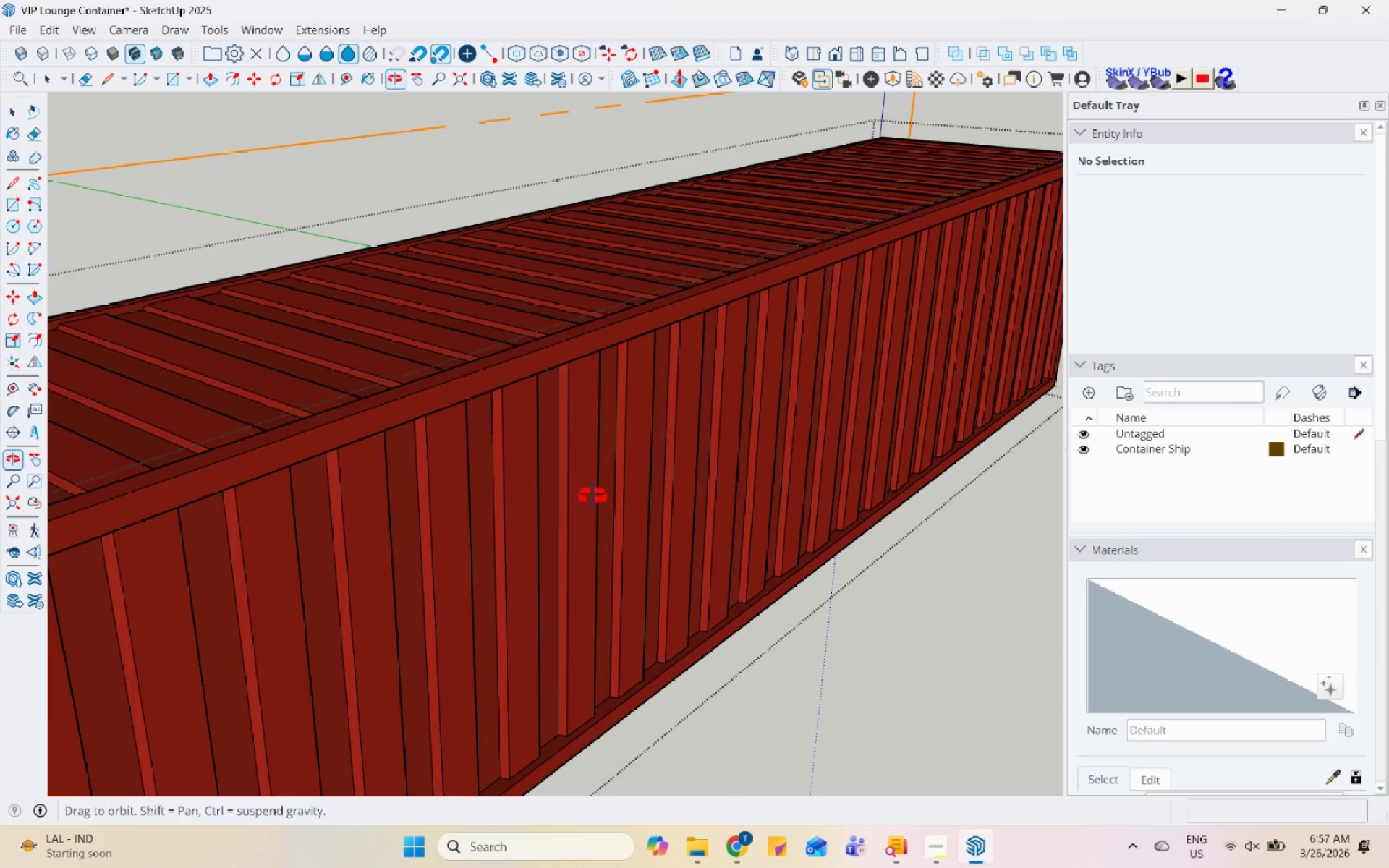 
left_click([599, 423])
 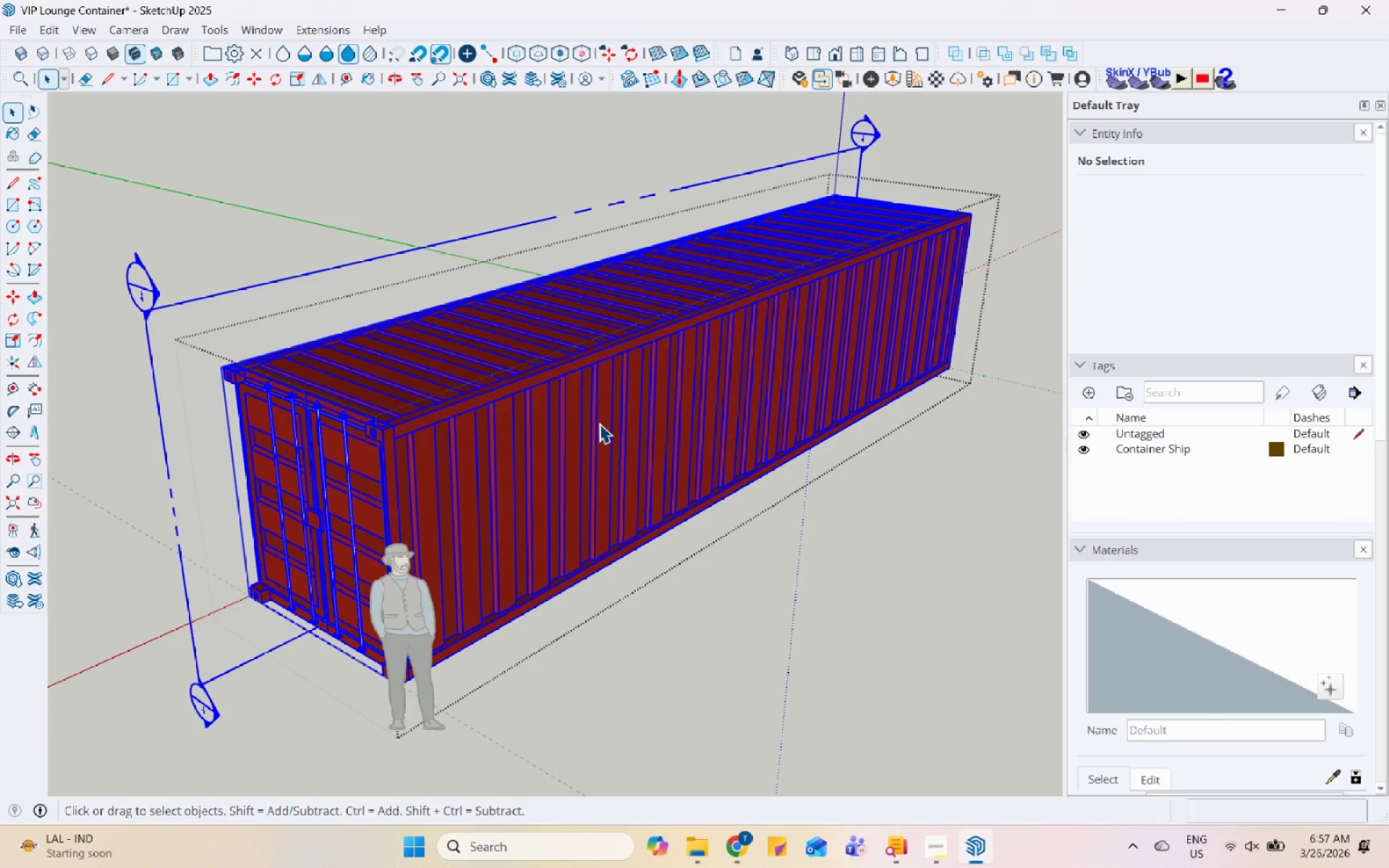 
scroll: coordinate [689, 335], scroll_direction: down, amount: 7.0
 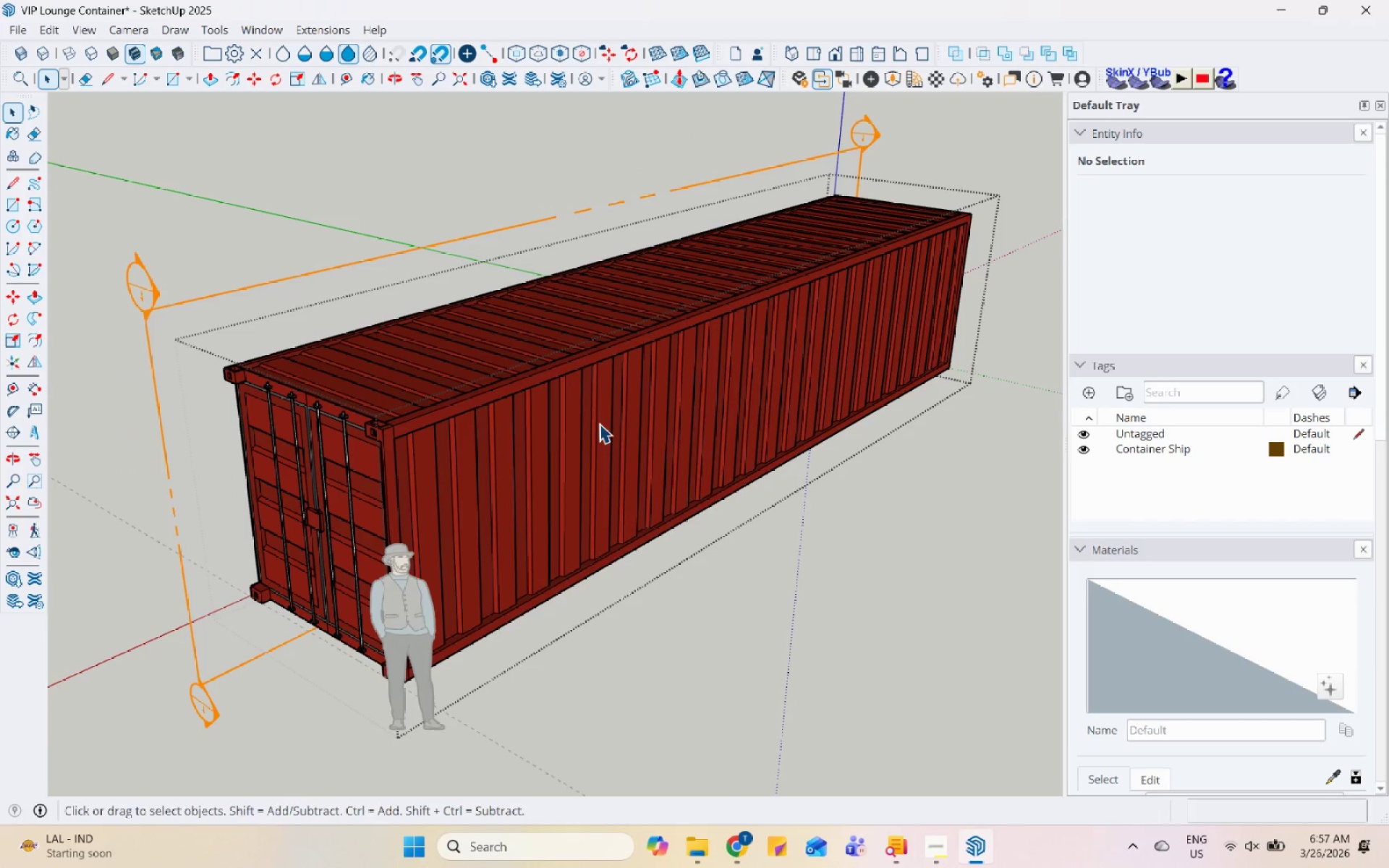 
double_click([599, 423])
 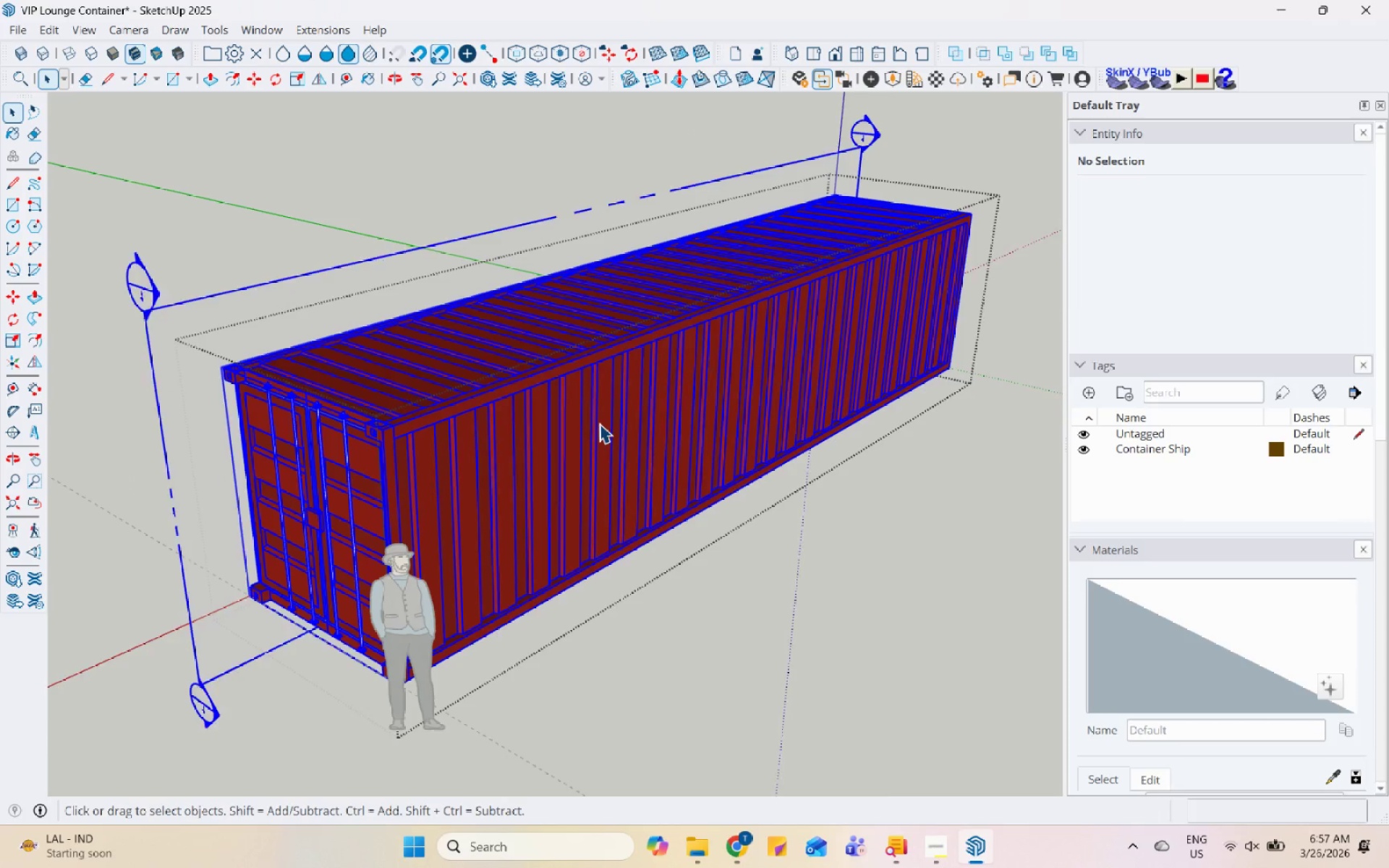 
triple_click([599, 423])
 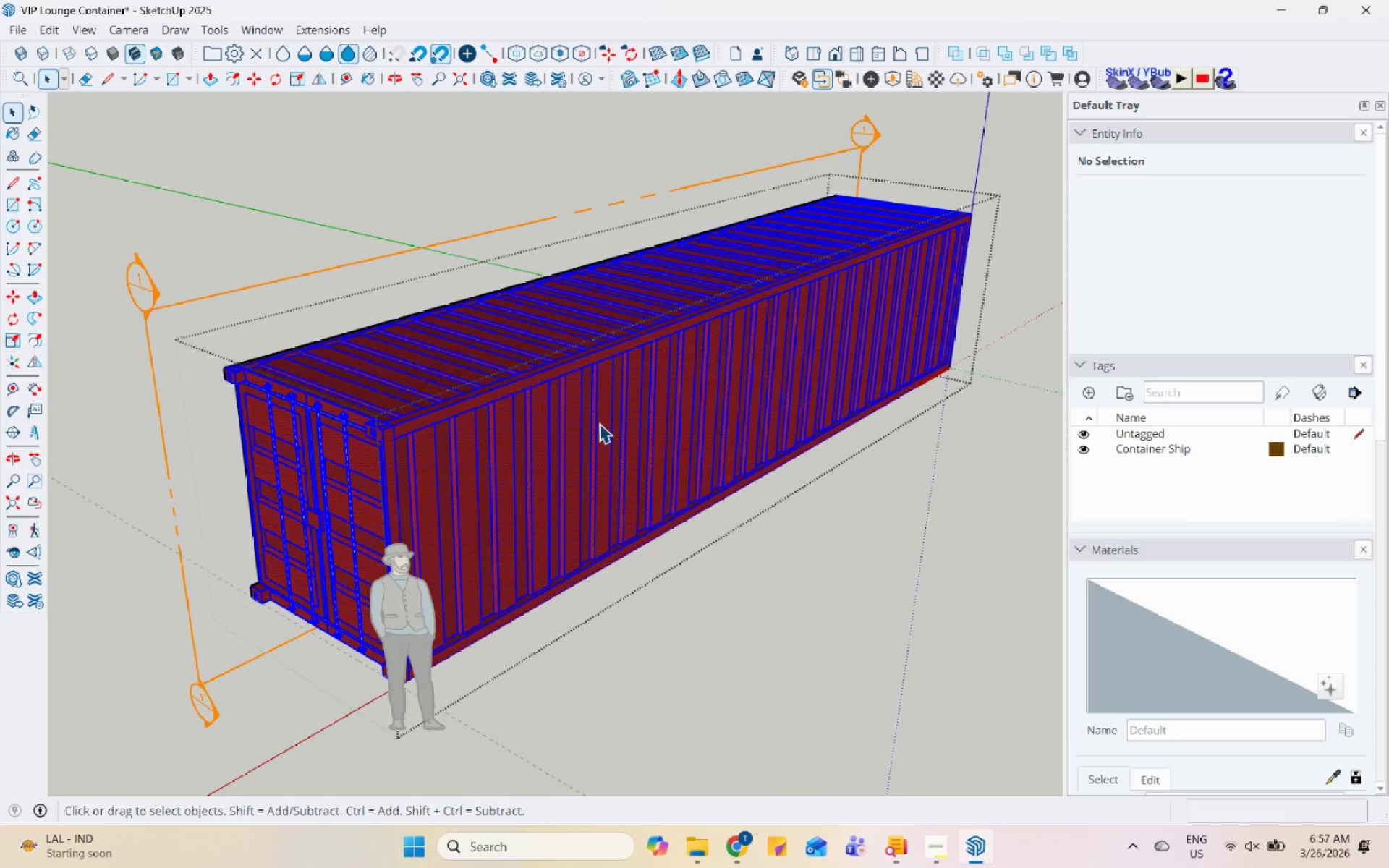 
triple_click([599, 423])
 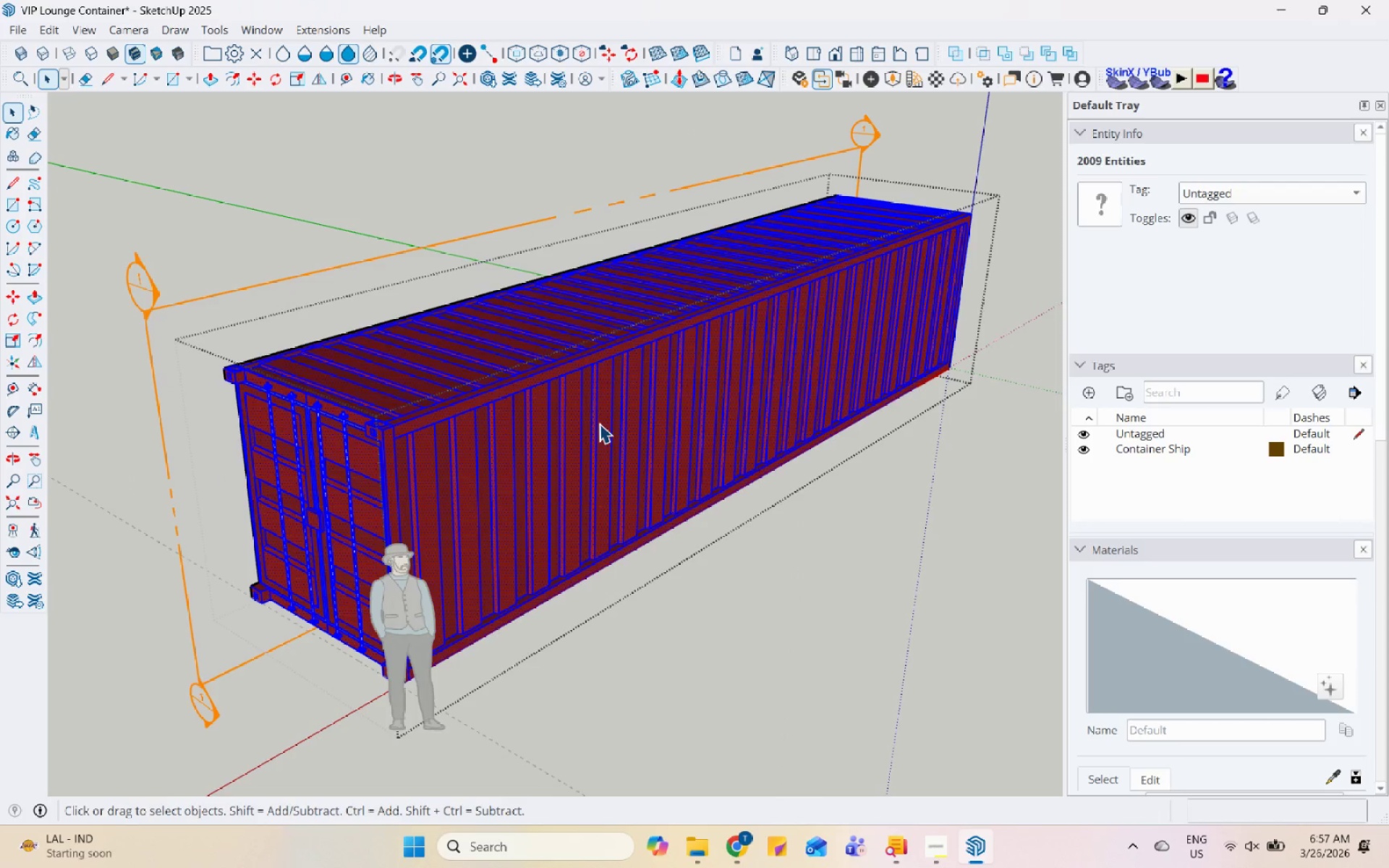 
scroll: coordinate [593, 427], scroll_direction: down, amount: 4.0
 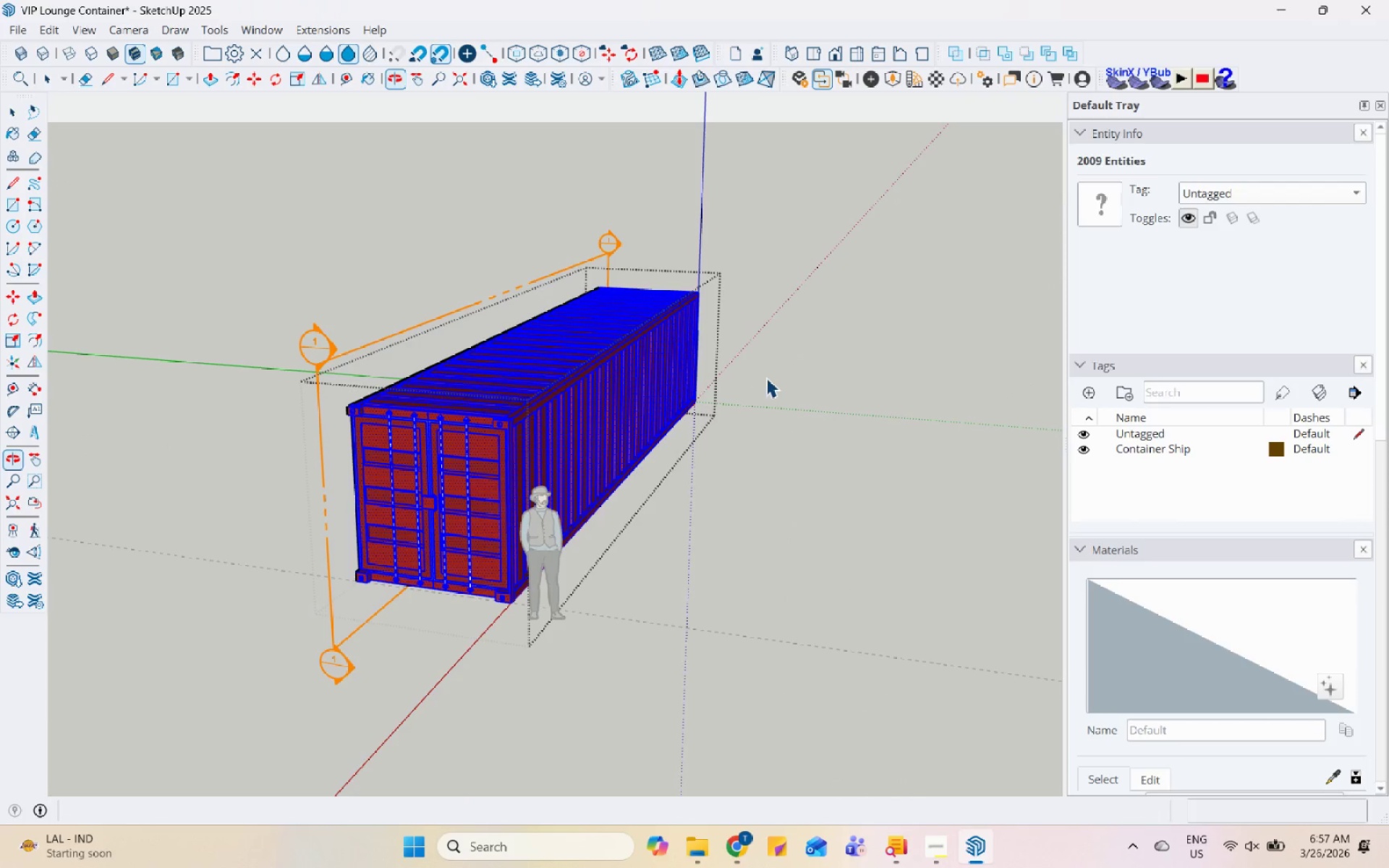 
scroll: coordinate [768, 378], scroll_direction: up, amount: 5.0
 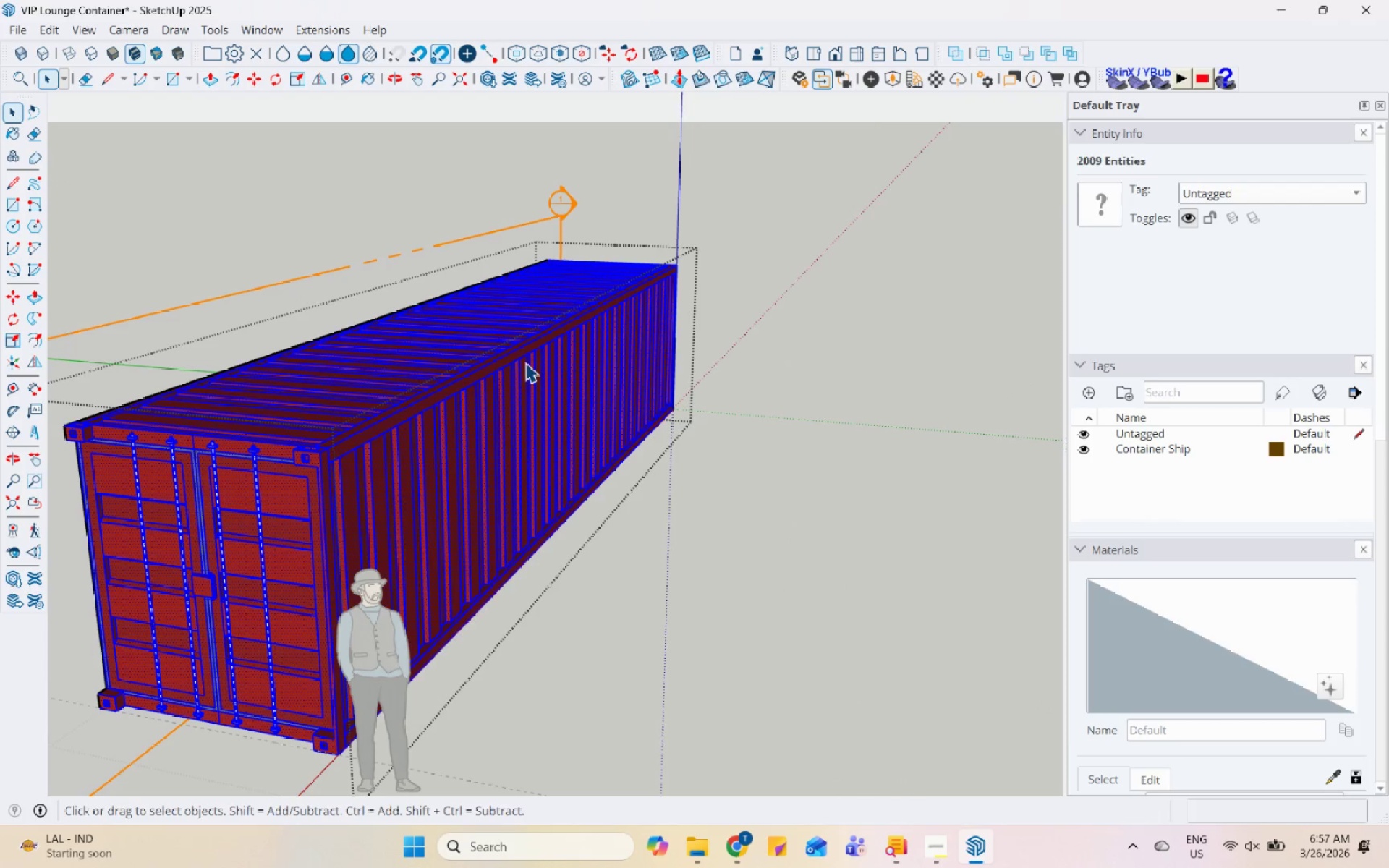 
key(Escape)
 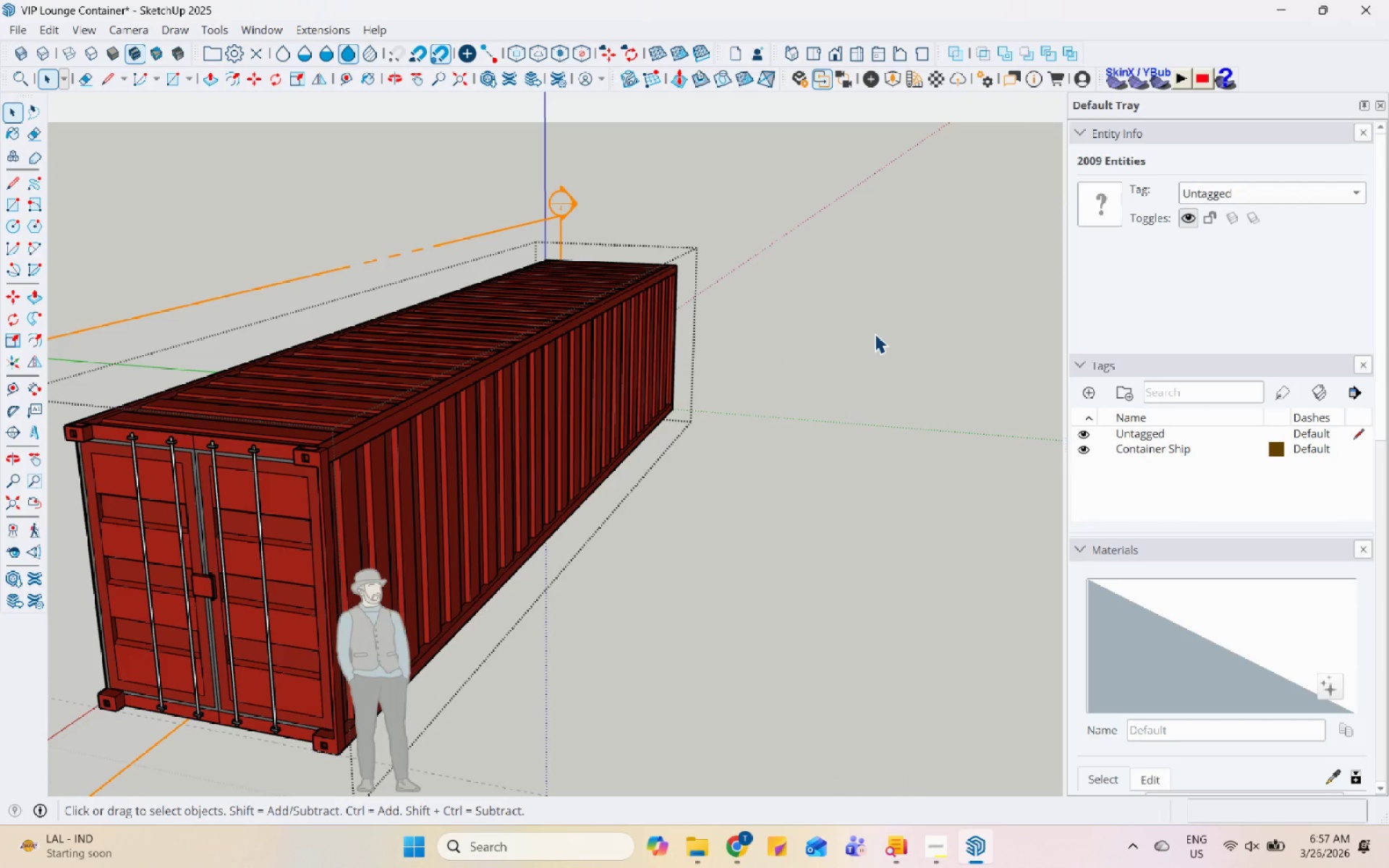 
key(Escape)
 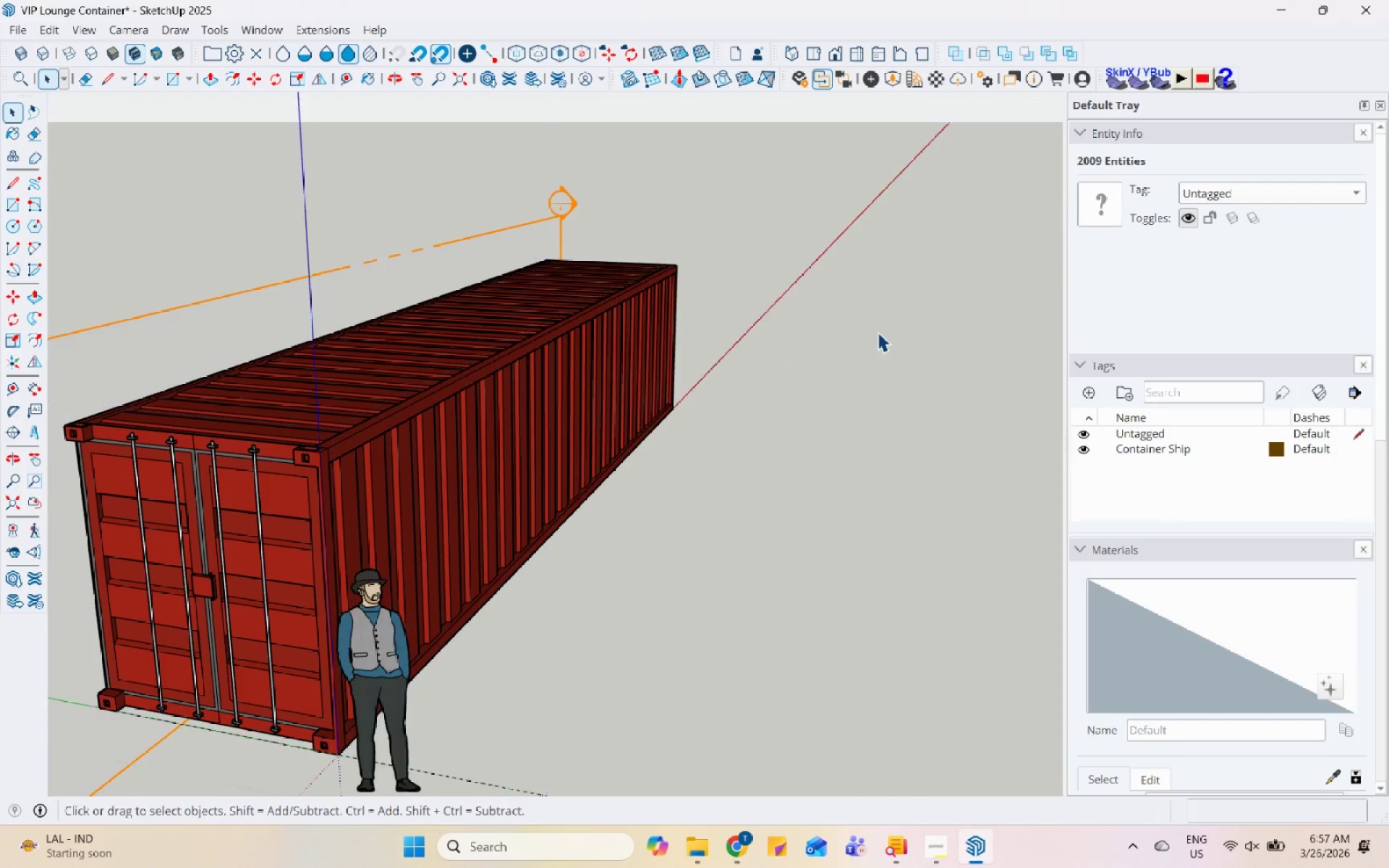 
left_click([875, 333])
 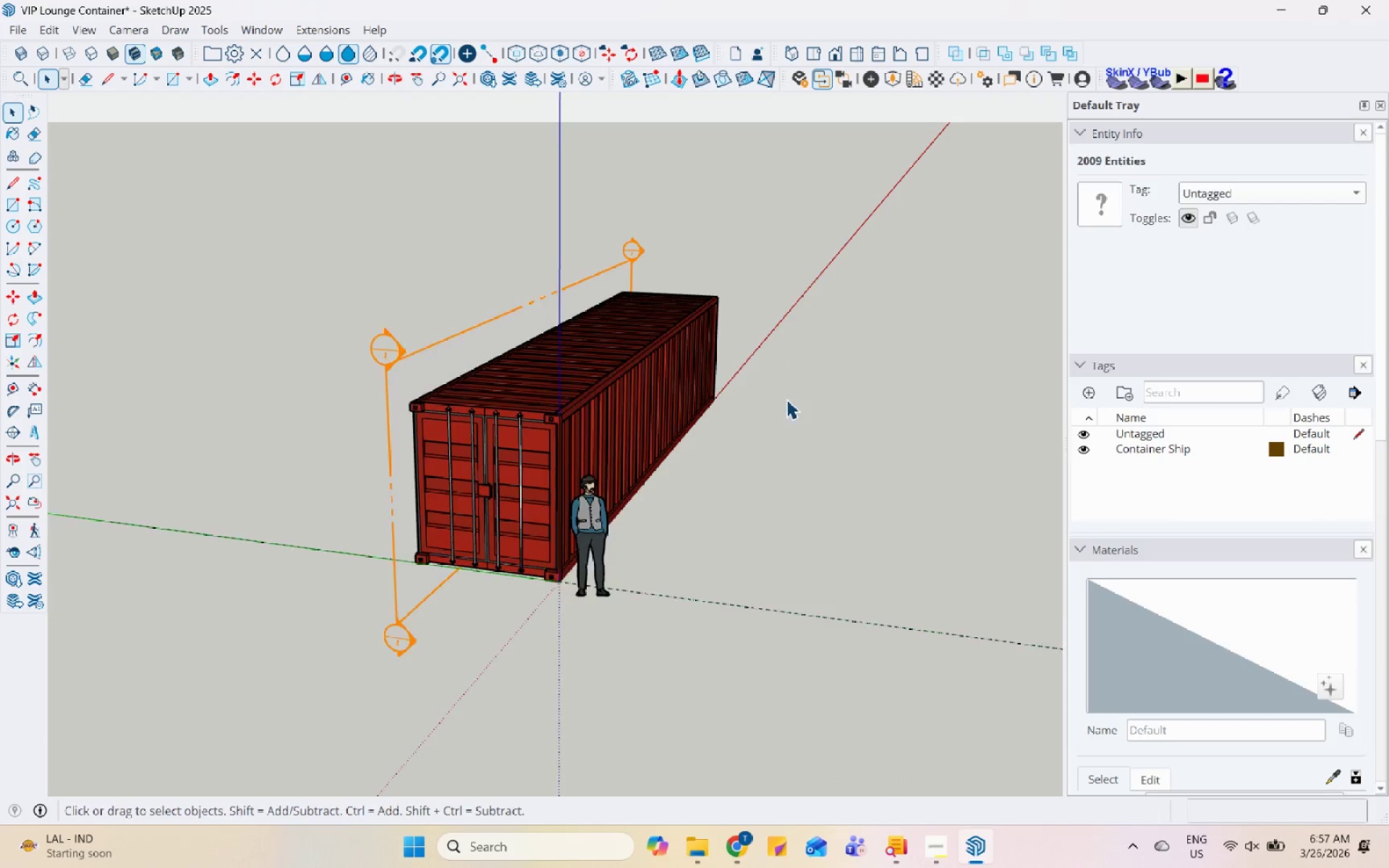 
scroll: coordinate [594, 480], scroll_direction: down, amount: 7.0
 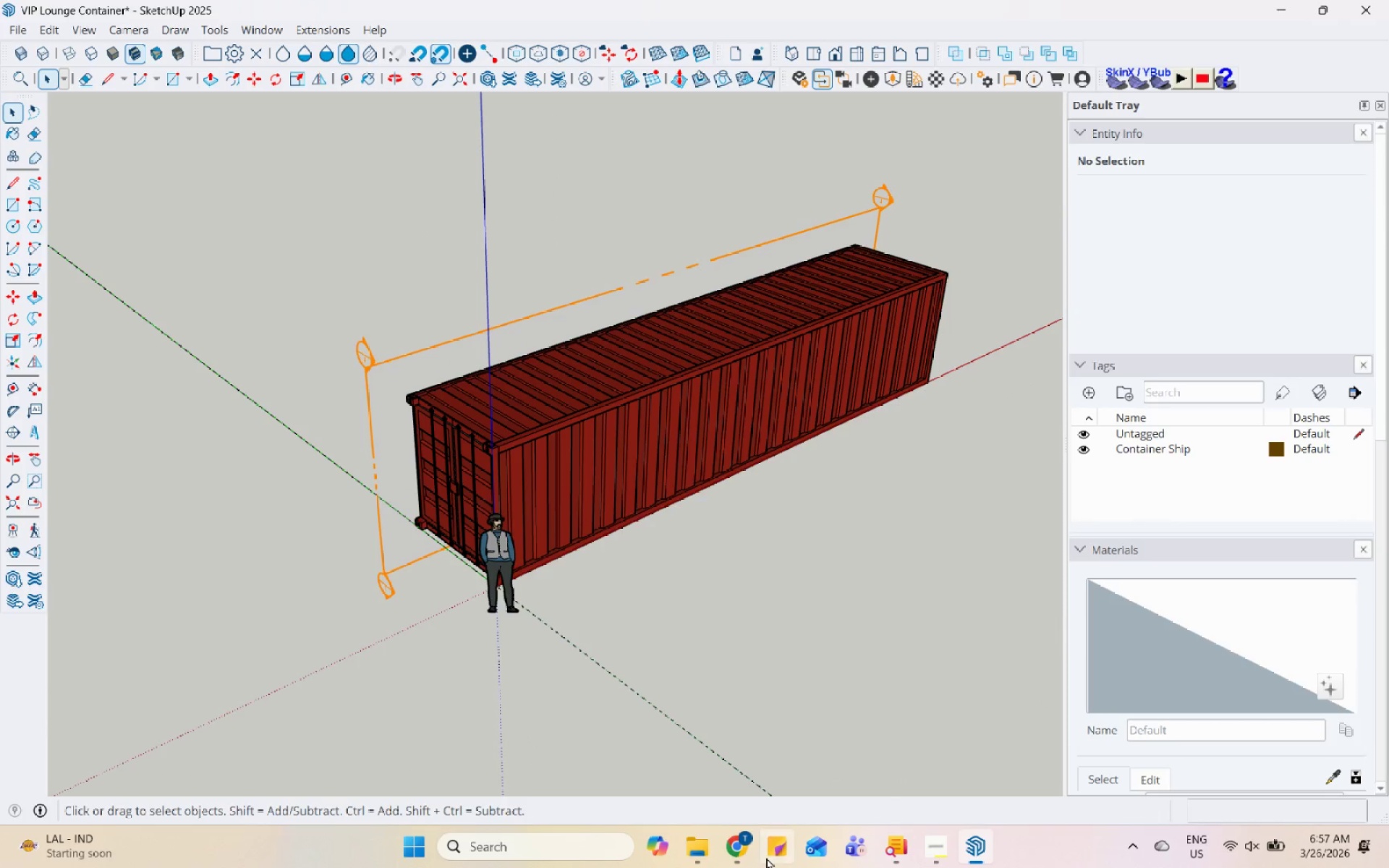 
left_click([741, 846])
 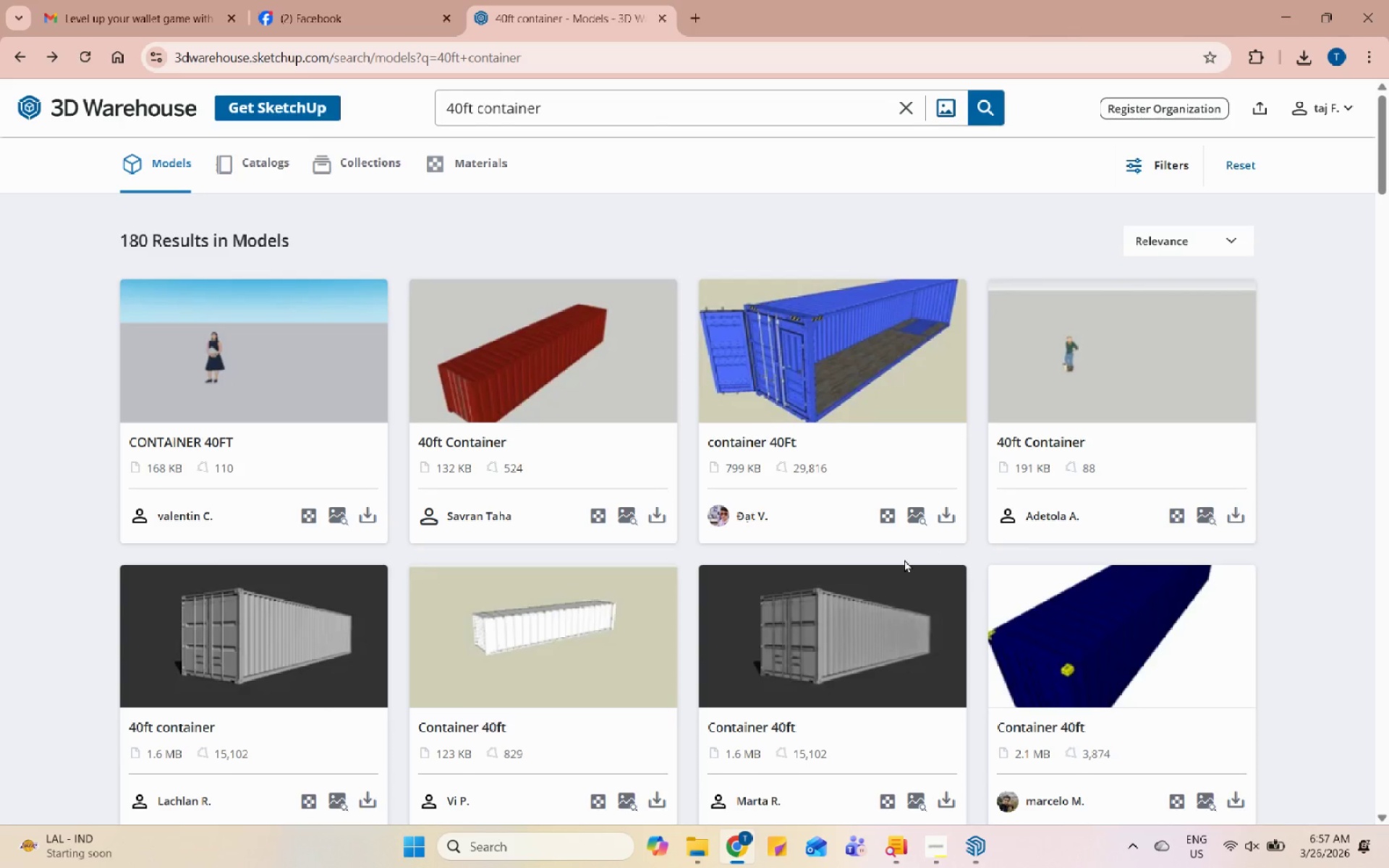 
left_click([558, 638])
 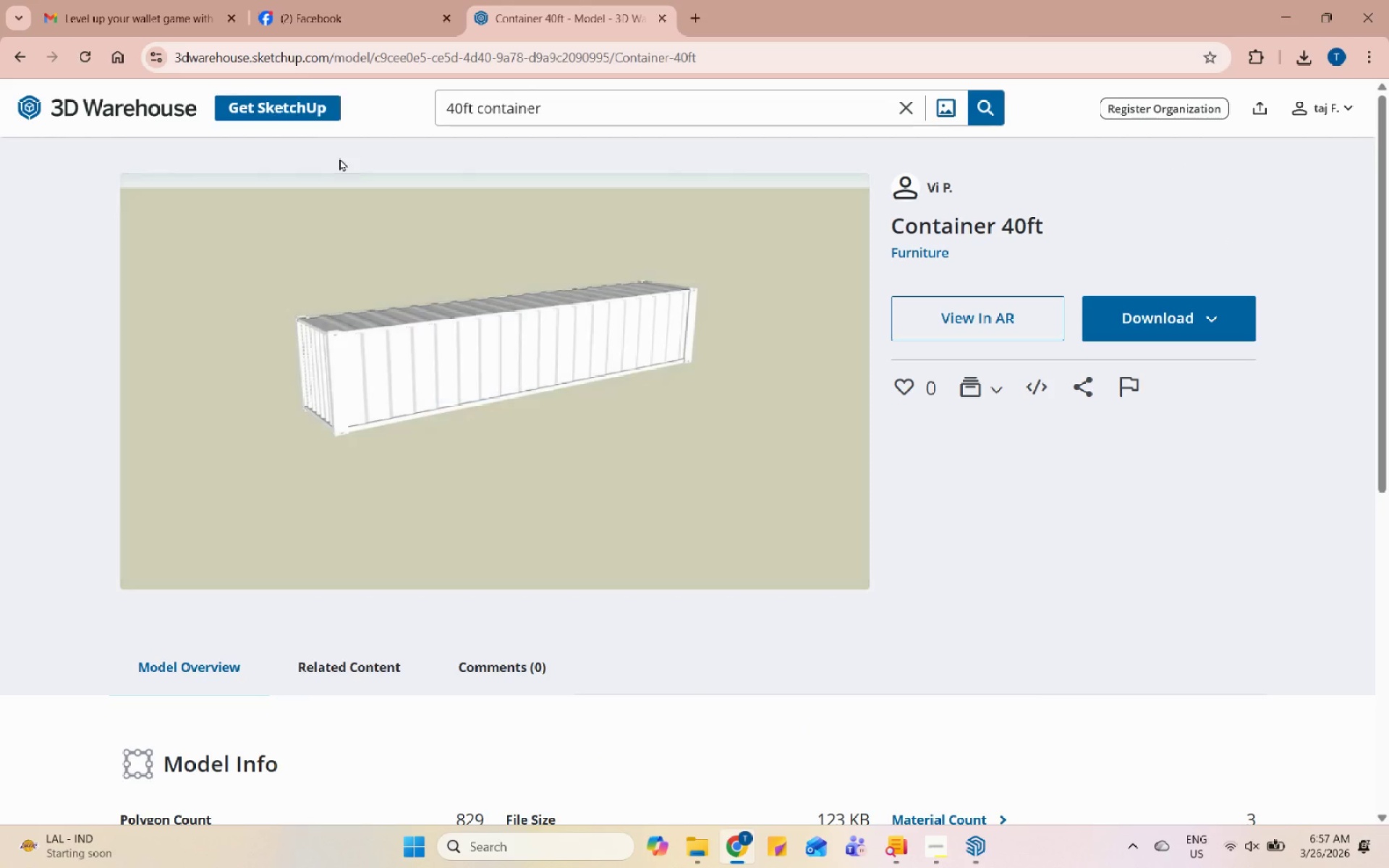 
left_click([12, 64])
 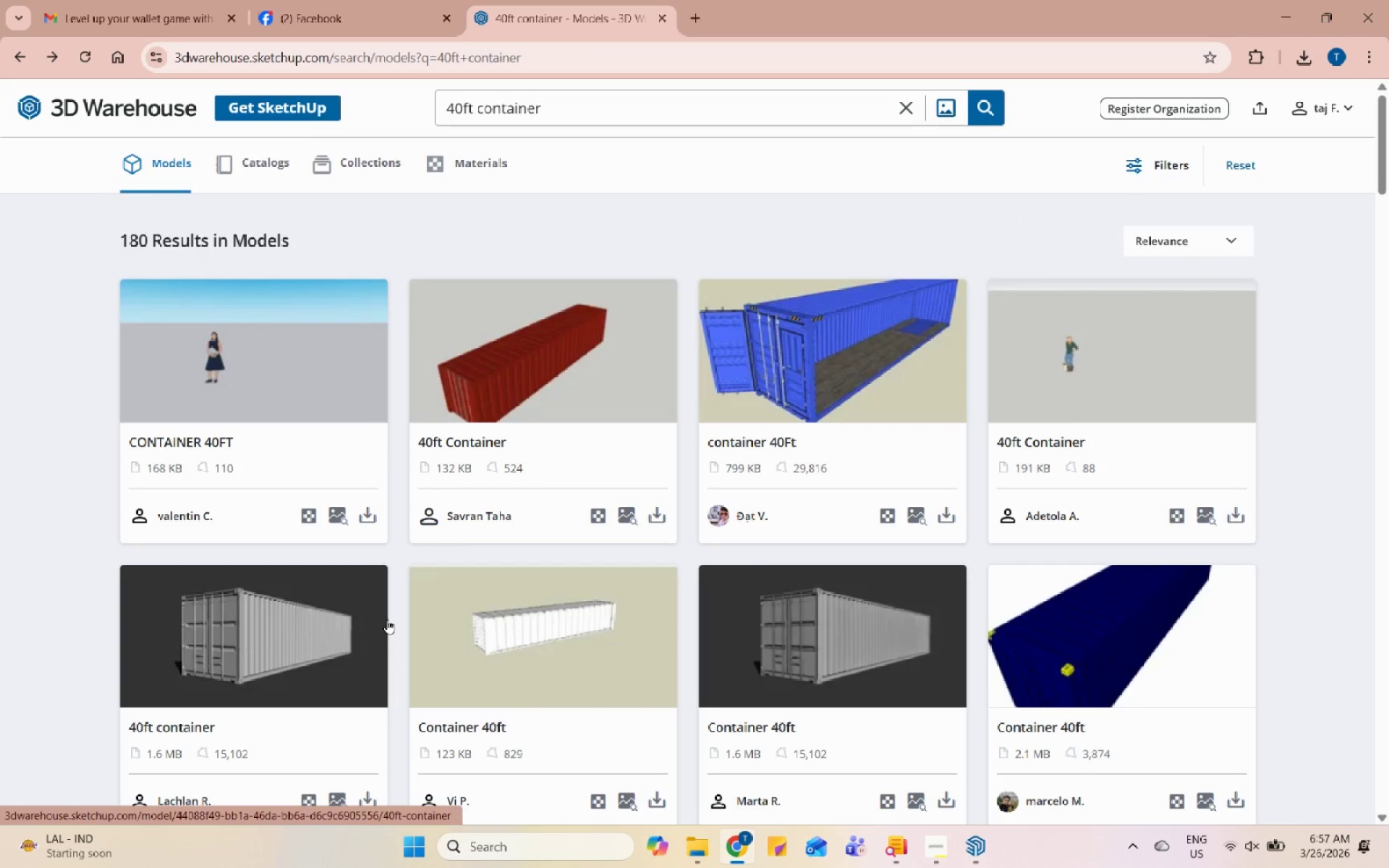 
scroll: coordinate [387, 619], scroll_direction: down, amount: 6.0
 